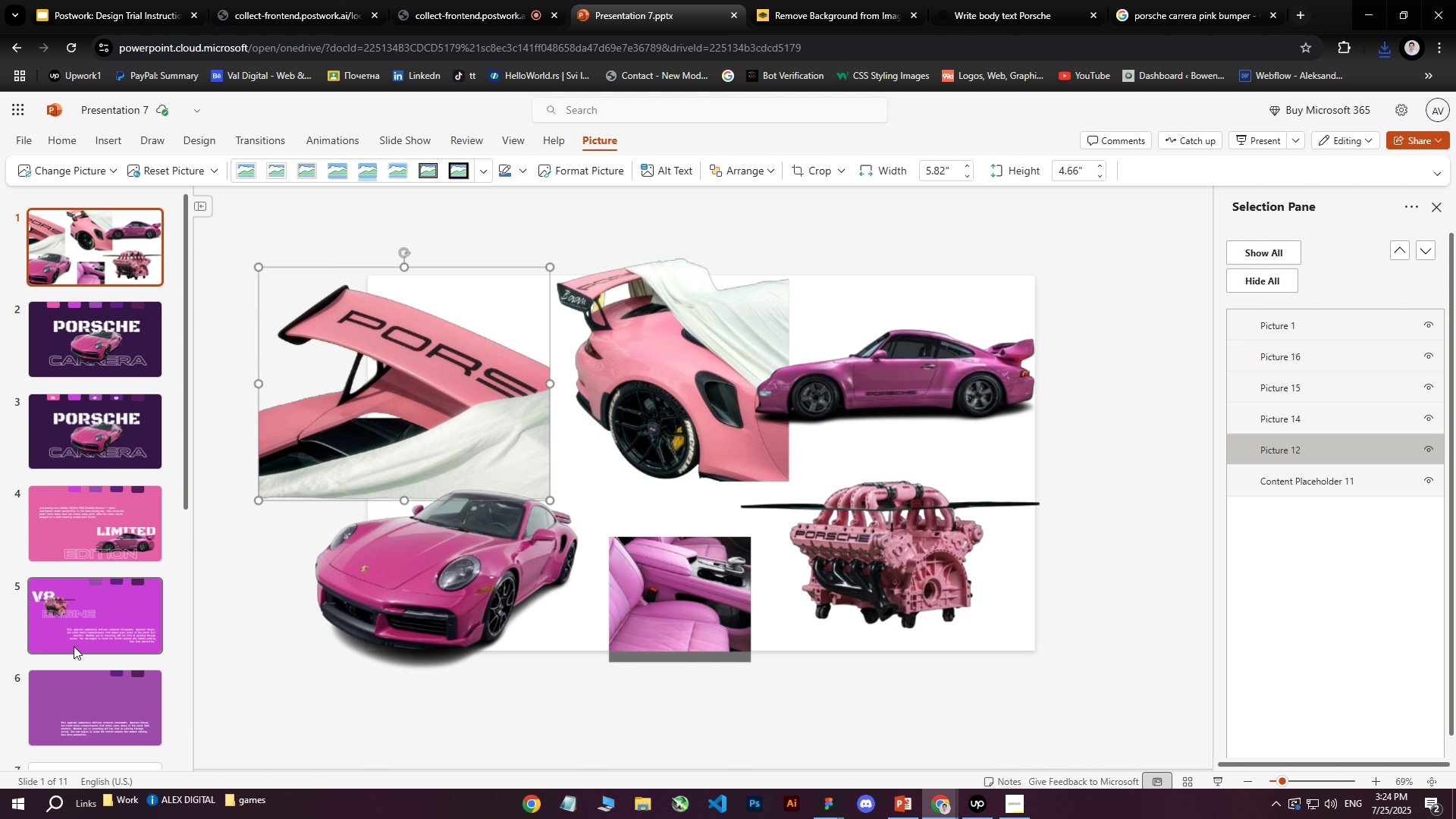 
left_click([74, 720])
 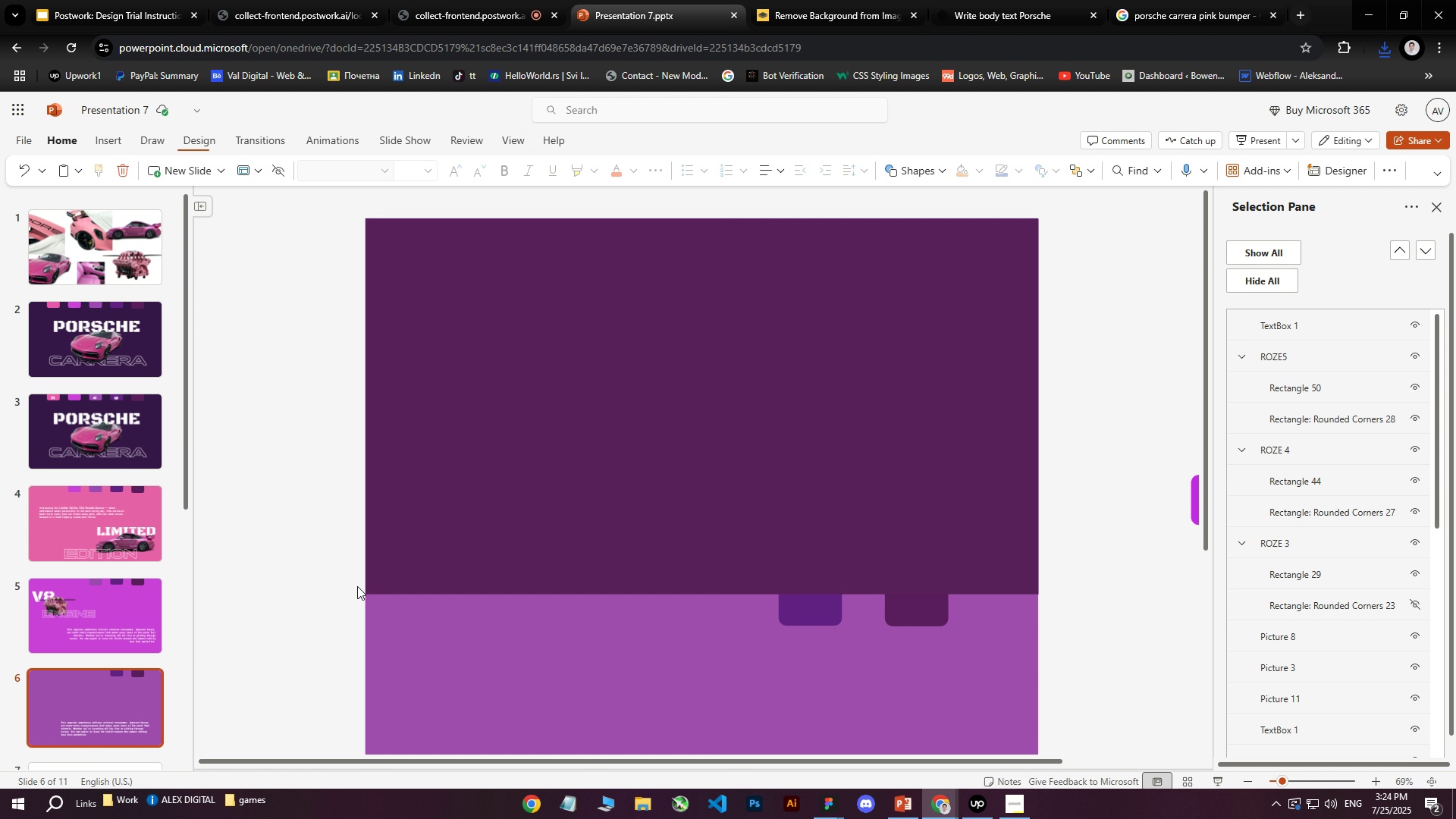 
key(Control+ControlLeft)
 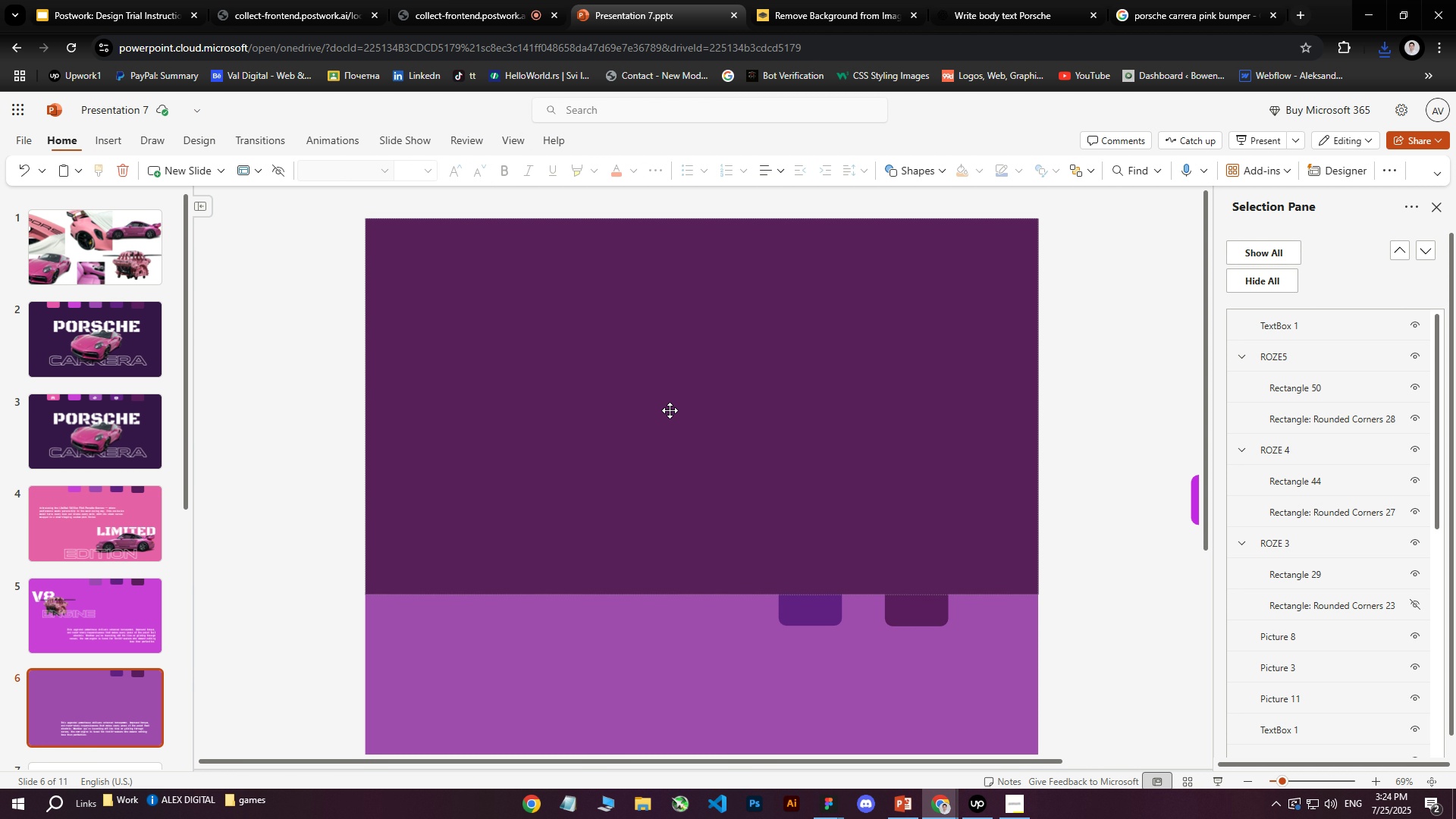 
key(Control+V)
 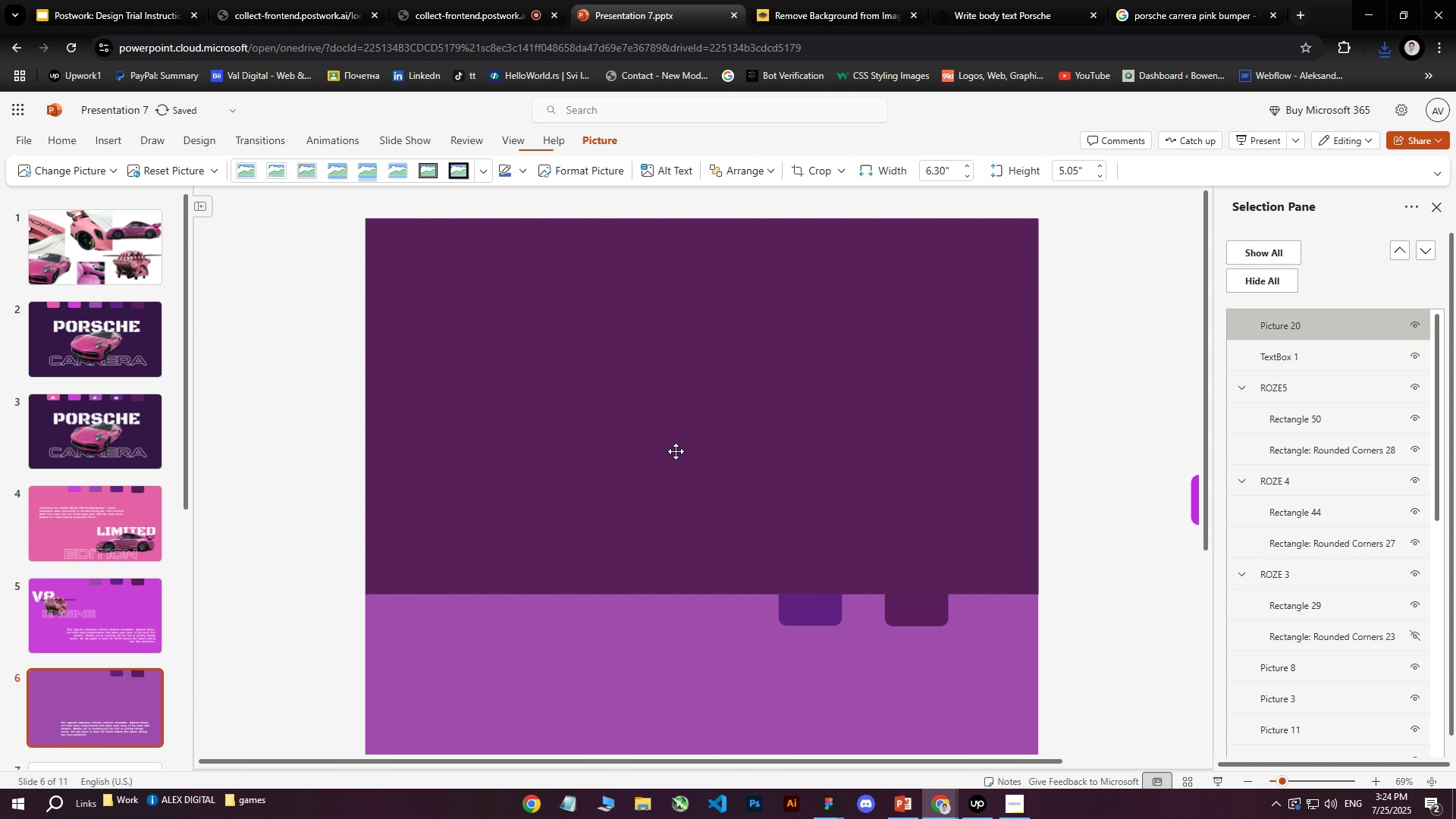 
scroll: coordinate [676, 450], scroll_direction: down, amount: 4.0
 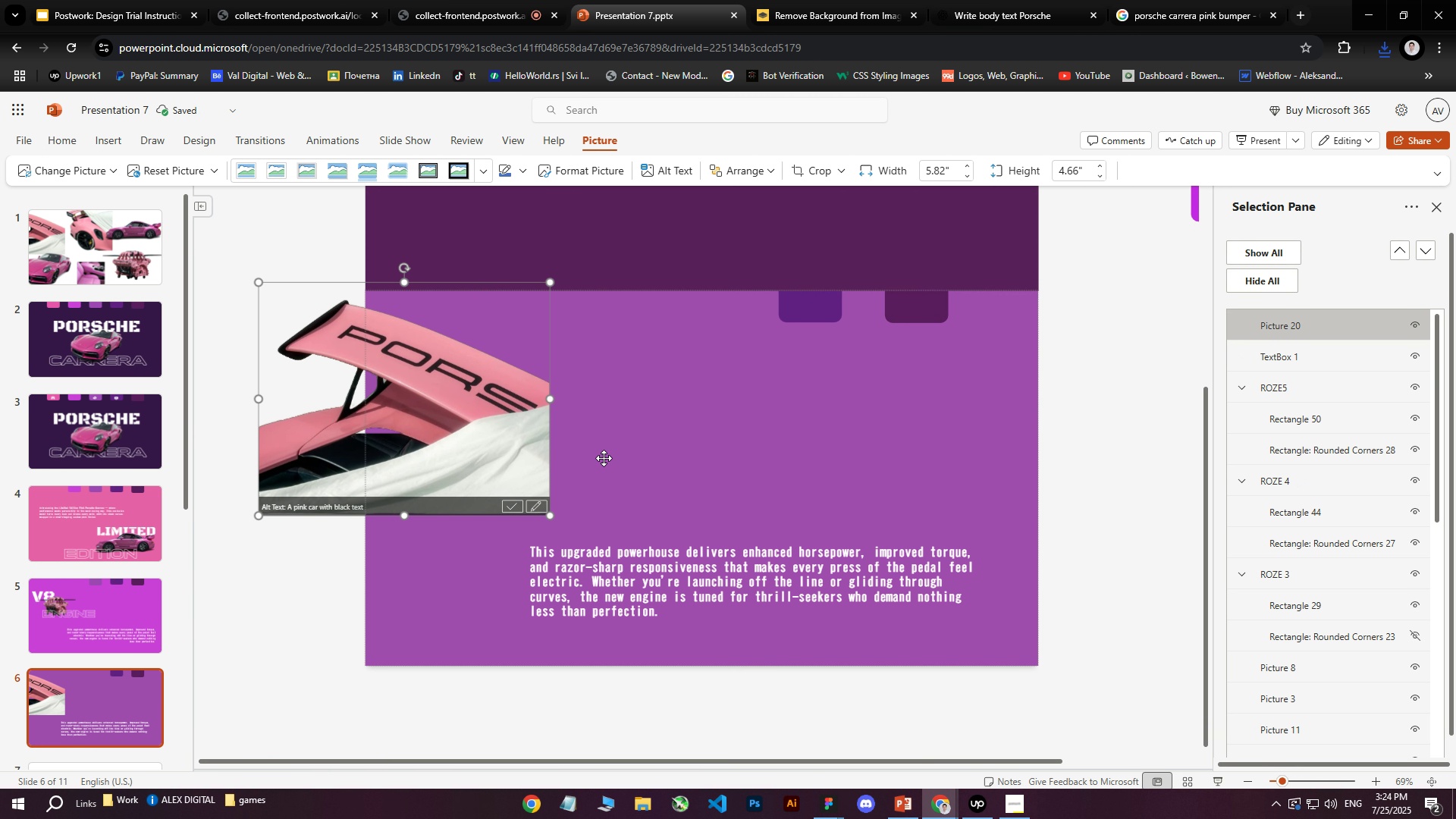 
left_click_drag(start_coordinate=[435, 438], to_coordinate=[541, 505])
 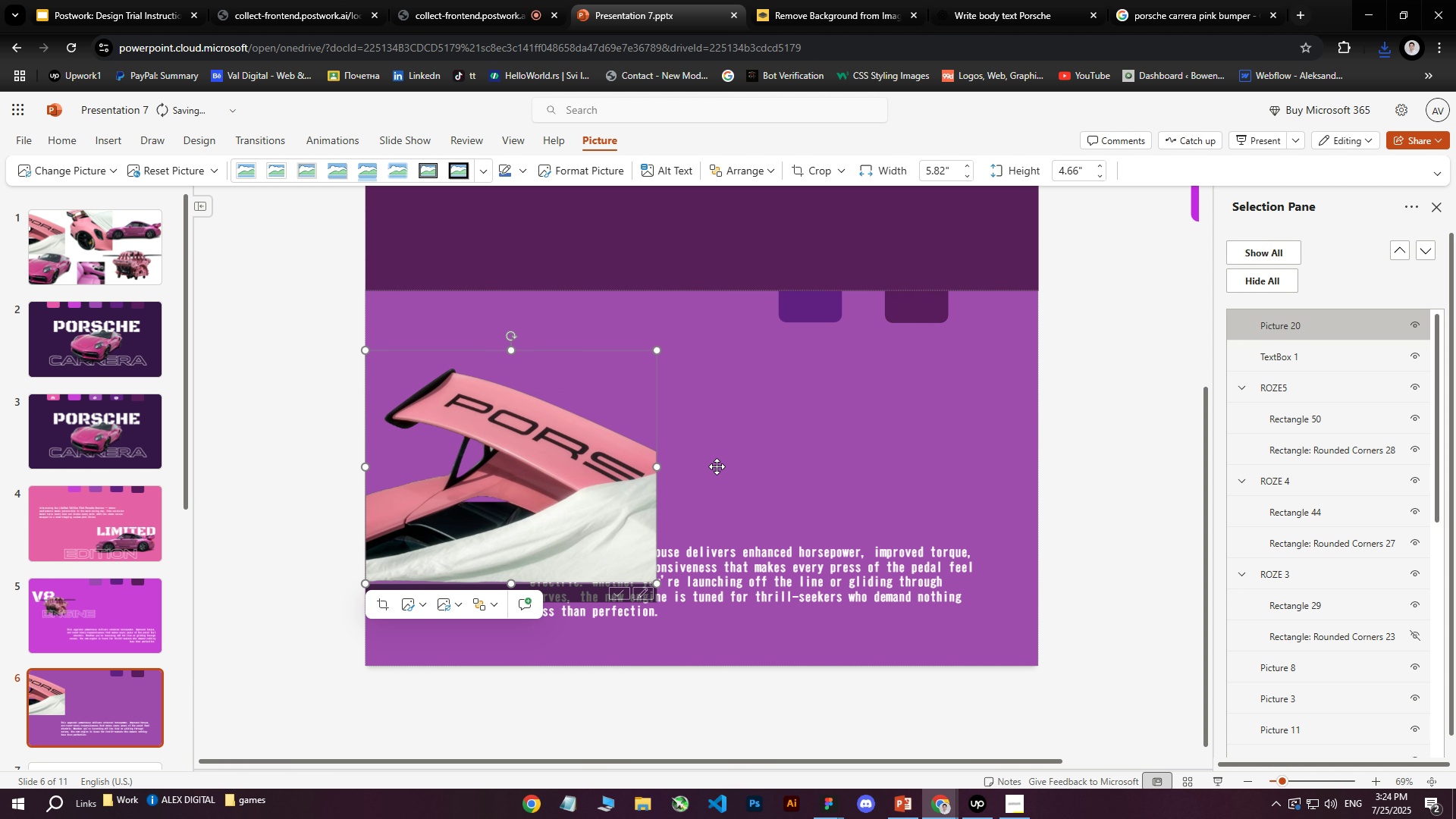 
left_click_drag(start_coordinate=[558, 510], to_coordinate=[940, 526])
 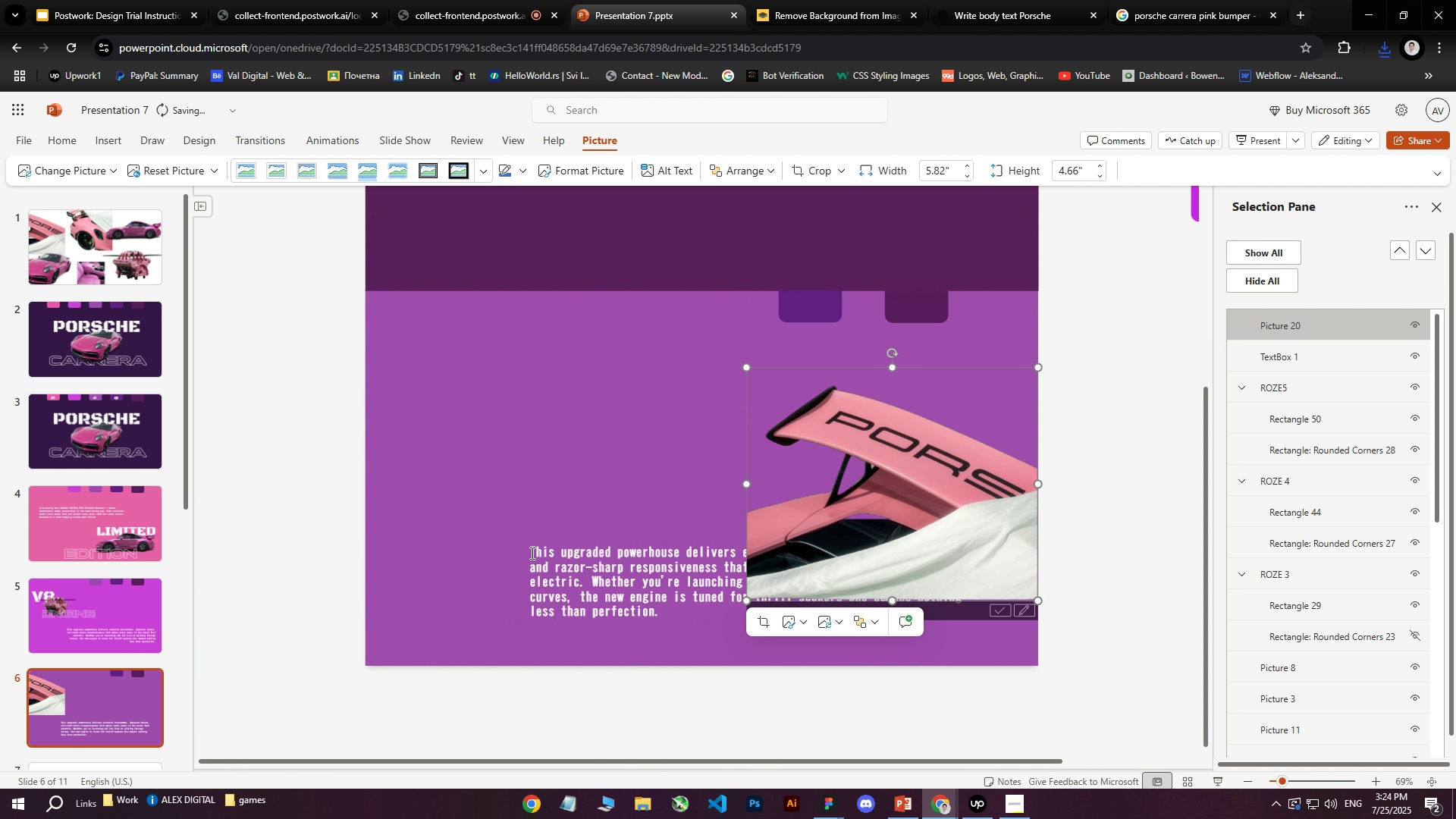 
left_click([531, 553])
 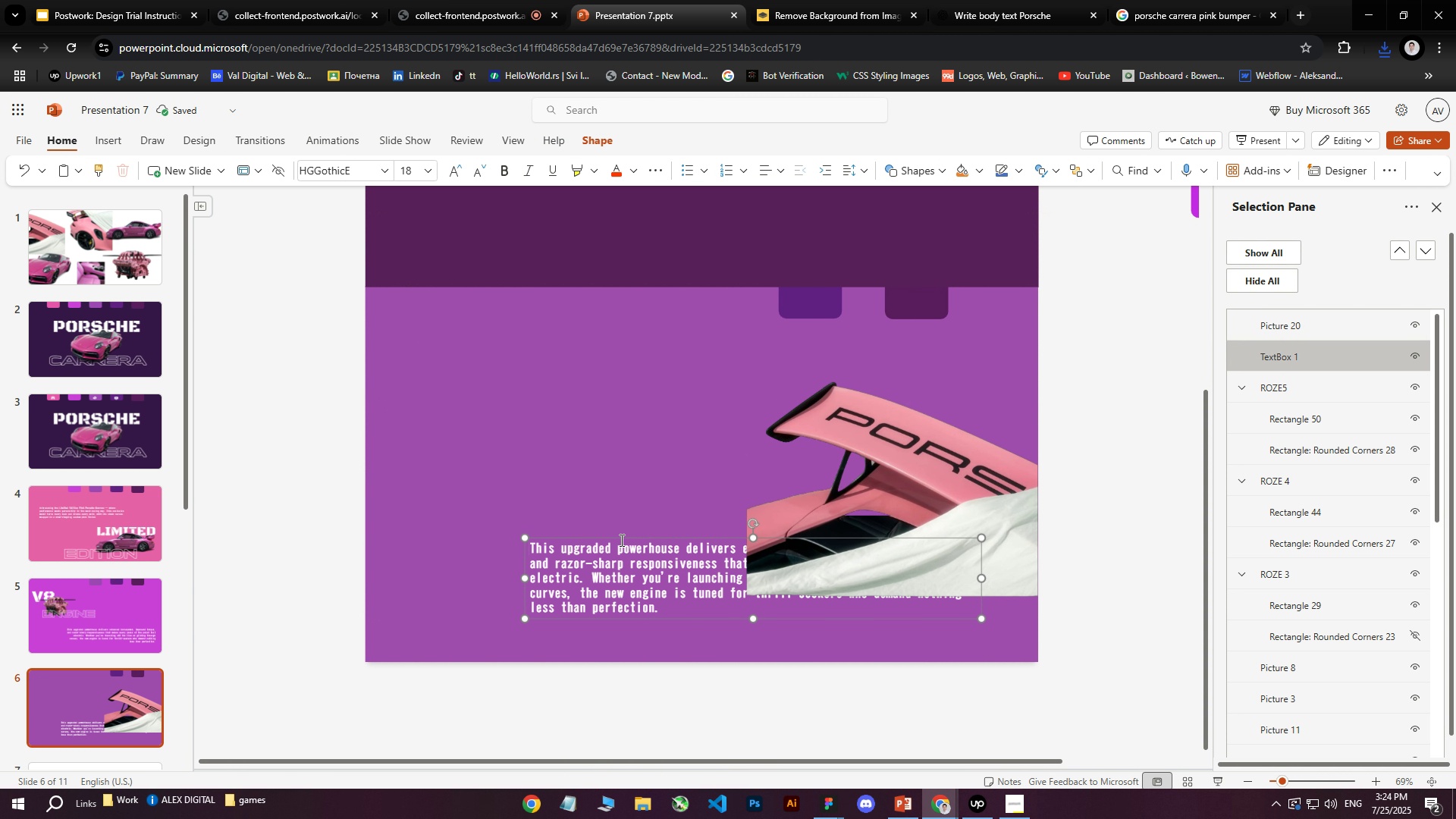 
left_click_drag(start_coordinate=[622, 538], to_coordinate=[494, 395])
 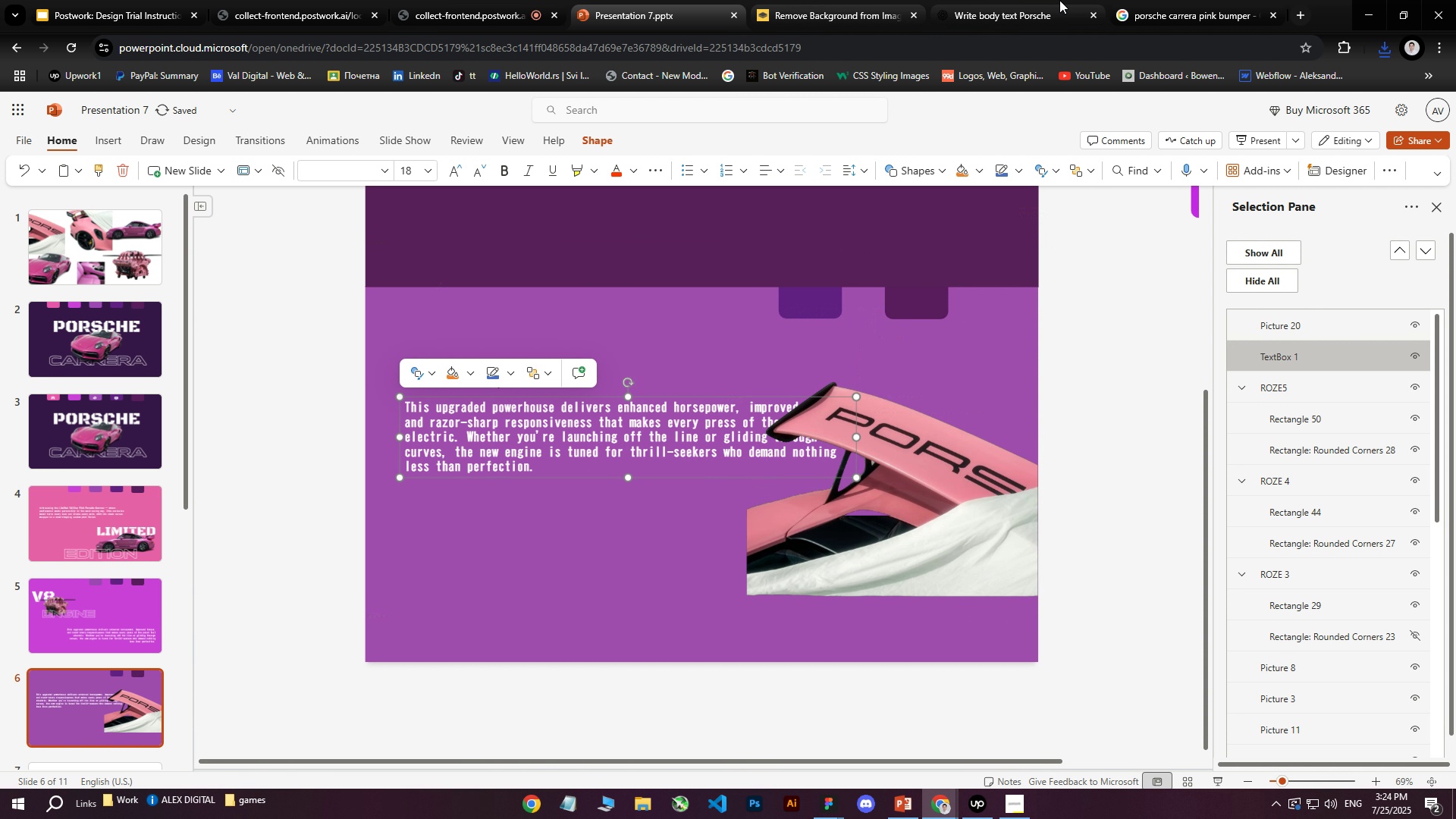 
left_click([1080, 0])
 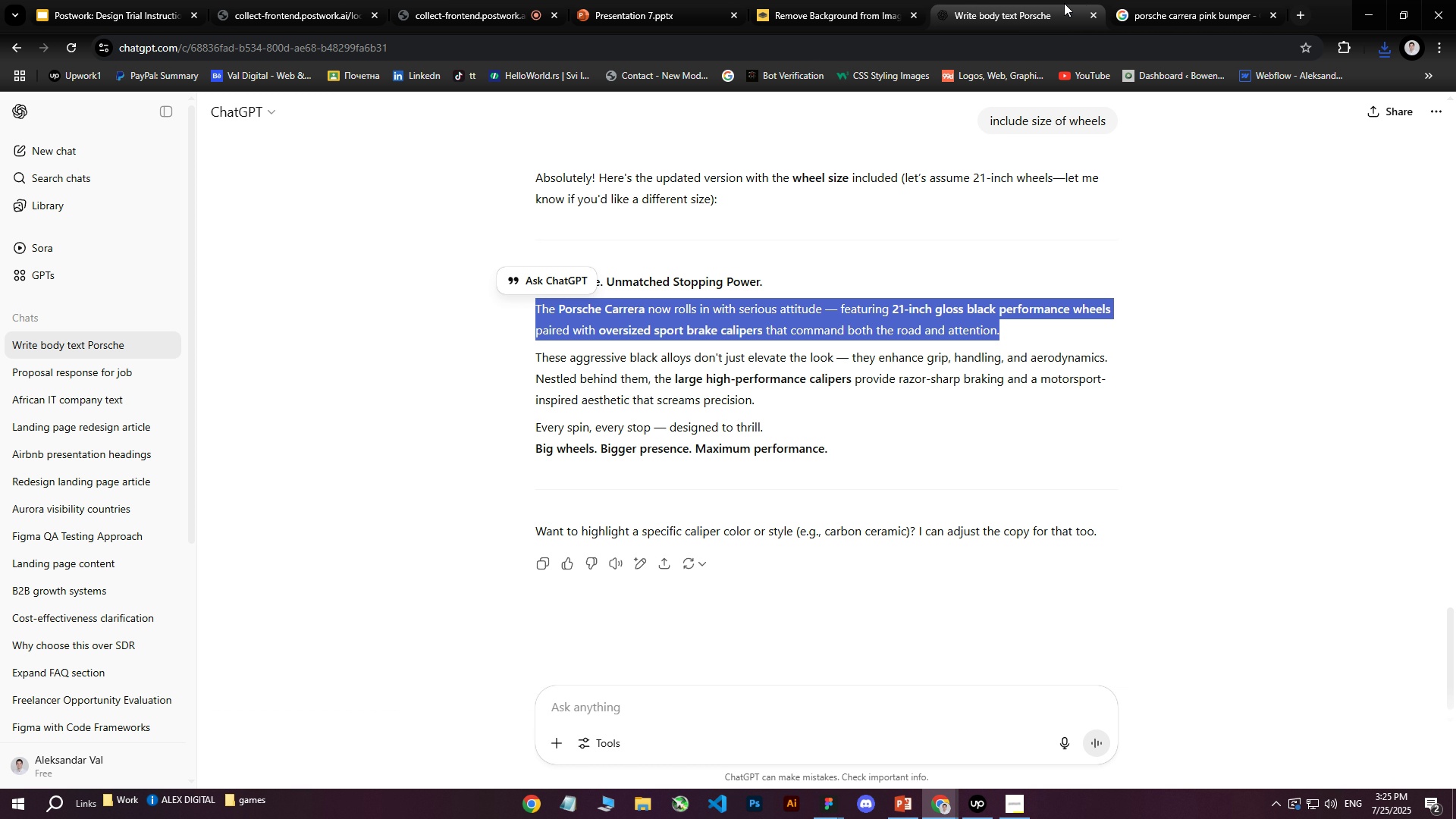 
left_click([1166, 0])
 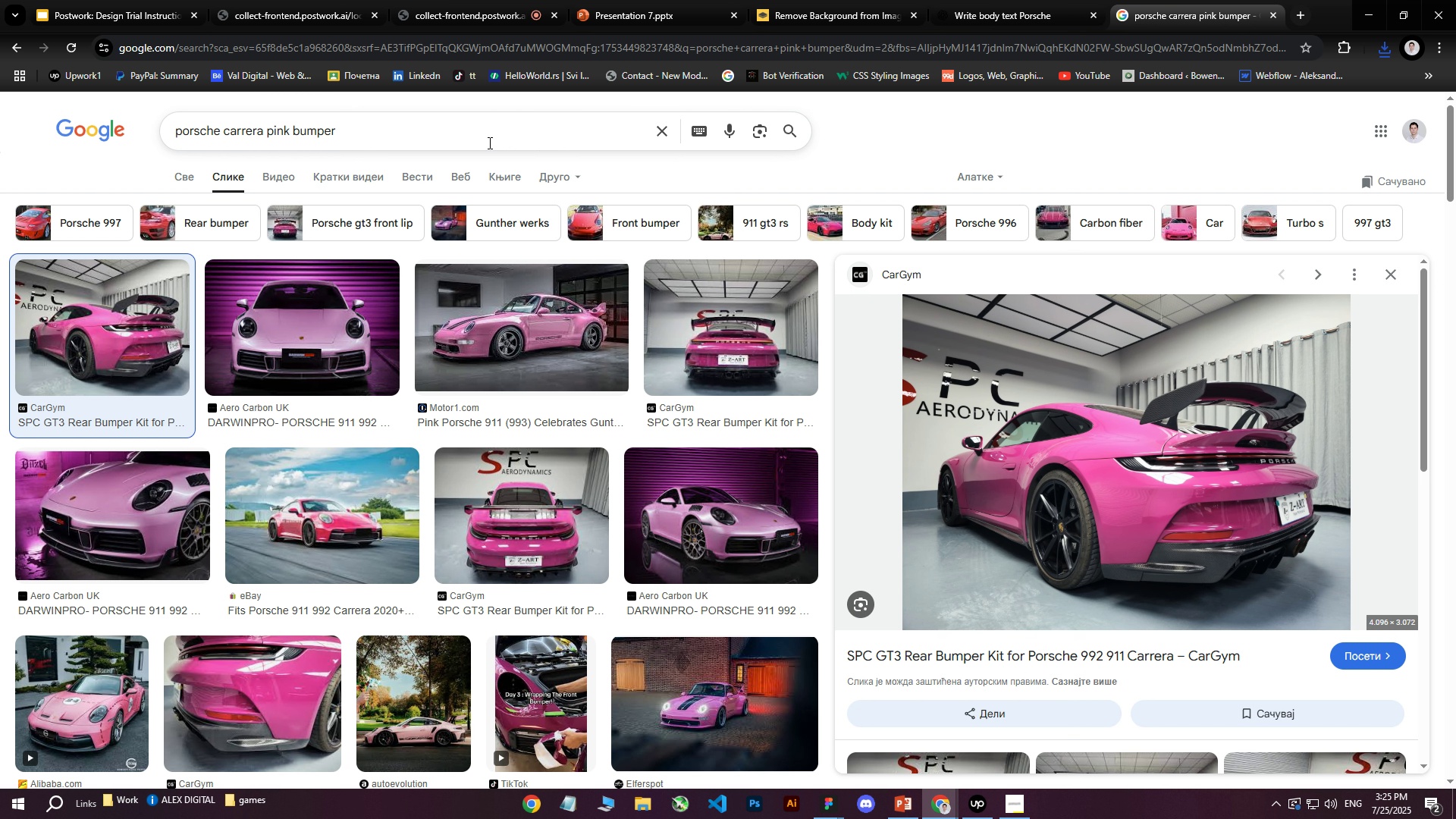 
left_click_drag(start_coordinate=[452, 142], to_coordinate=[296, 135])
 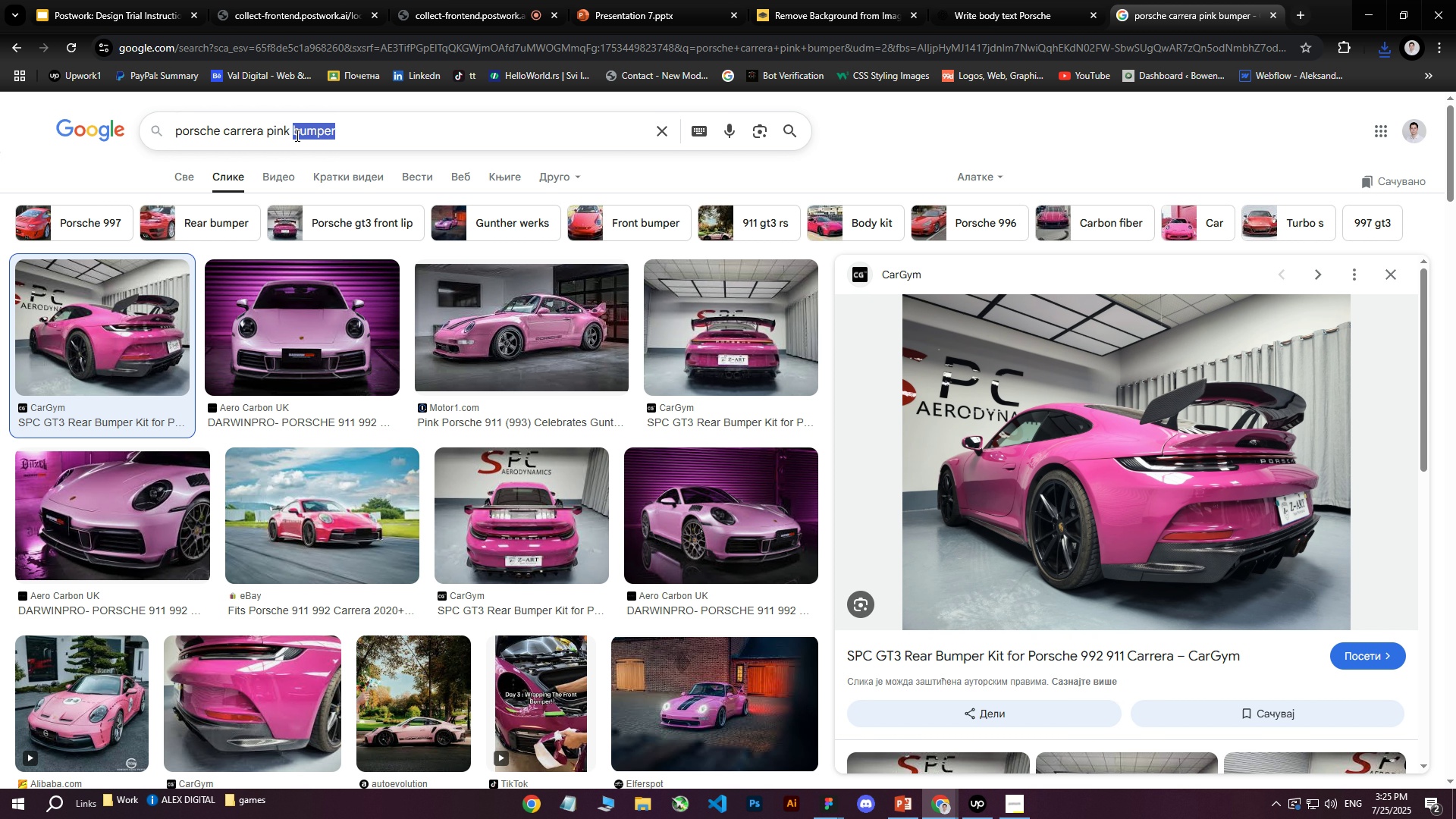 
type(spoiler)
 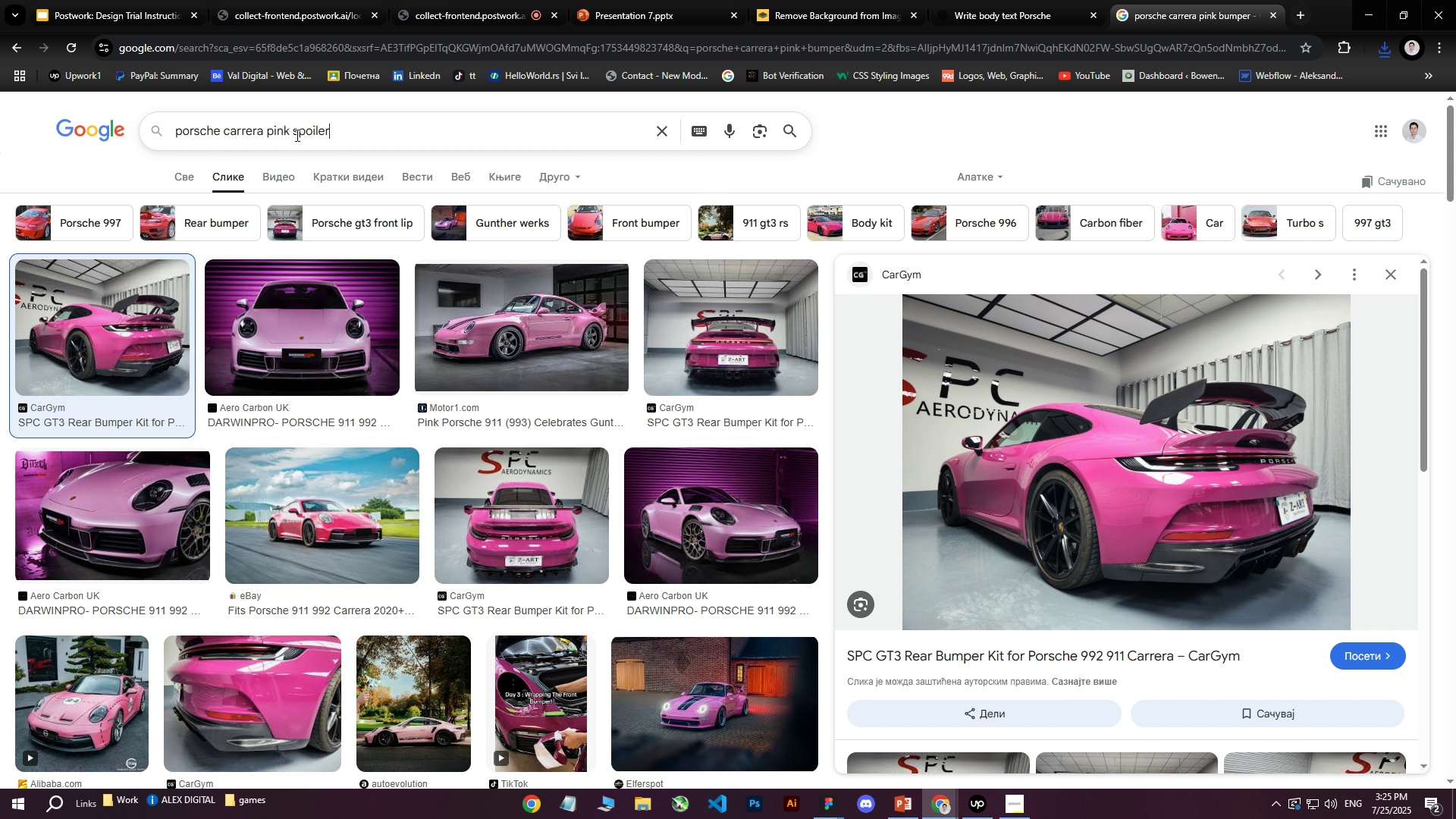 
key(Enter)
 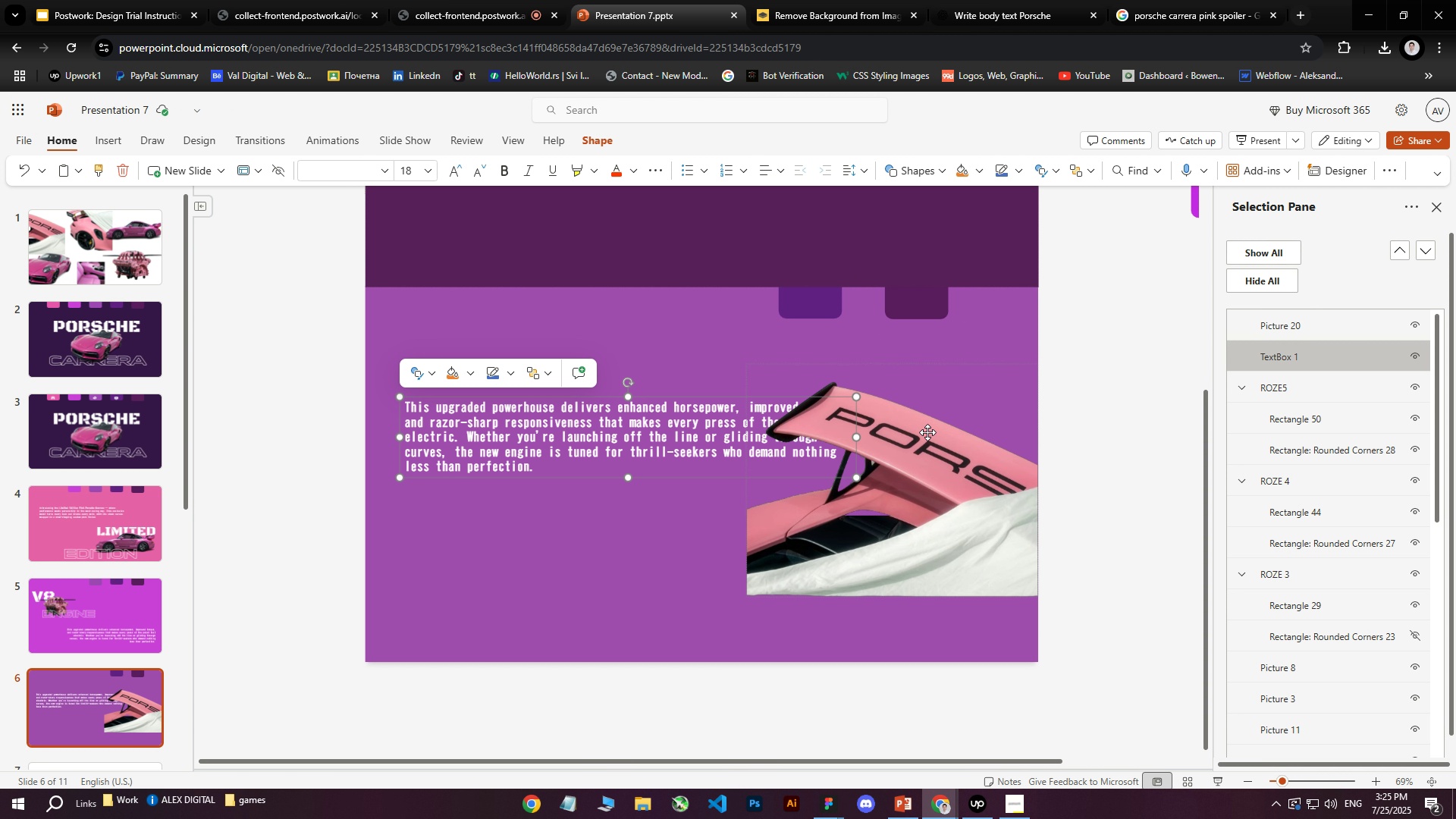 
wait(18.05)
 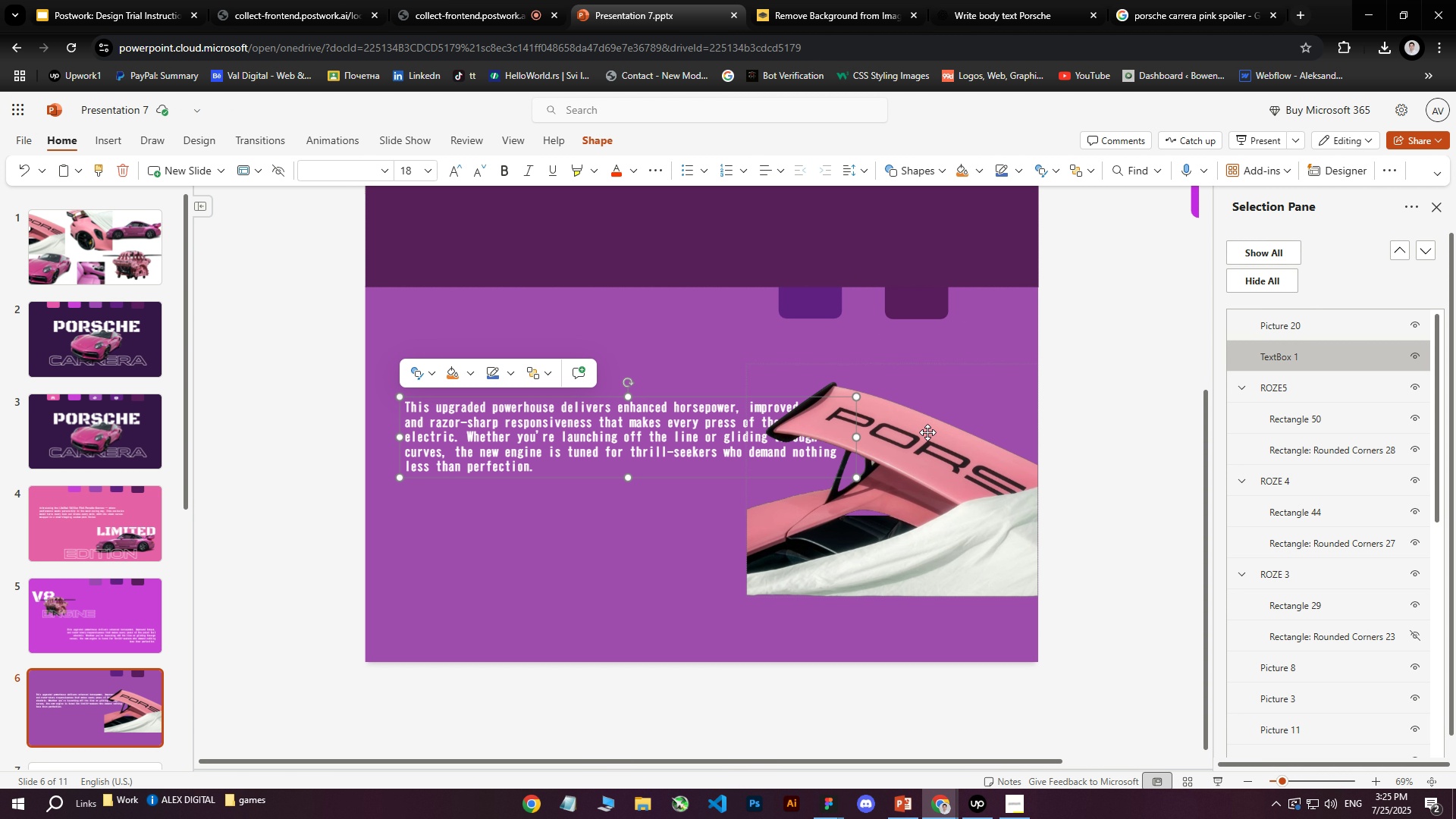 
left_click([701, 0])
 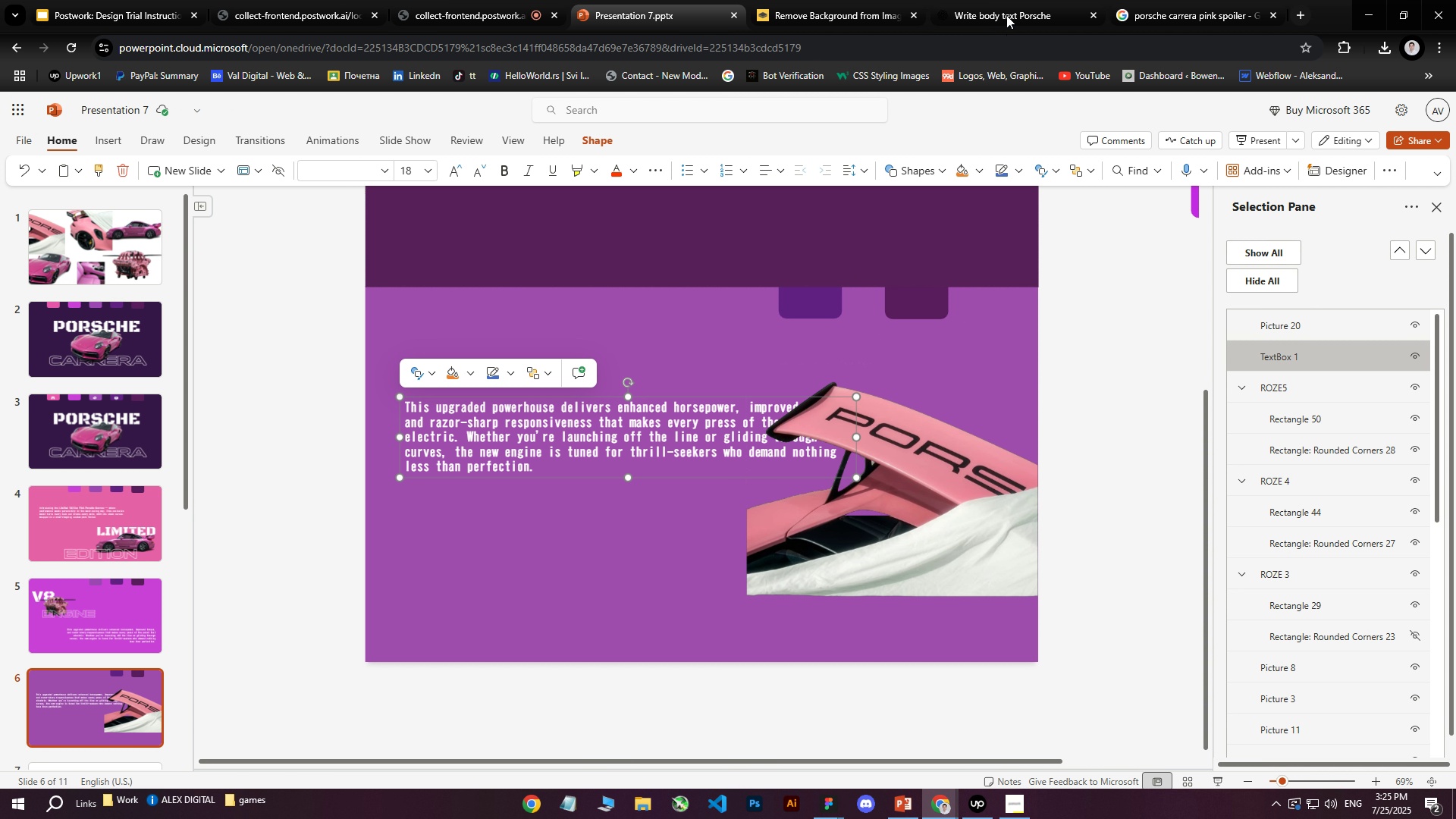 
left_click([1006, 1])
 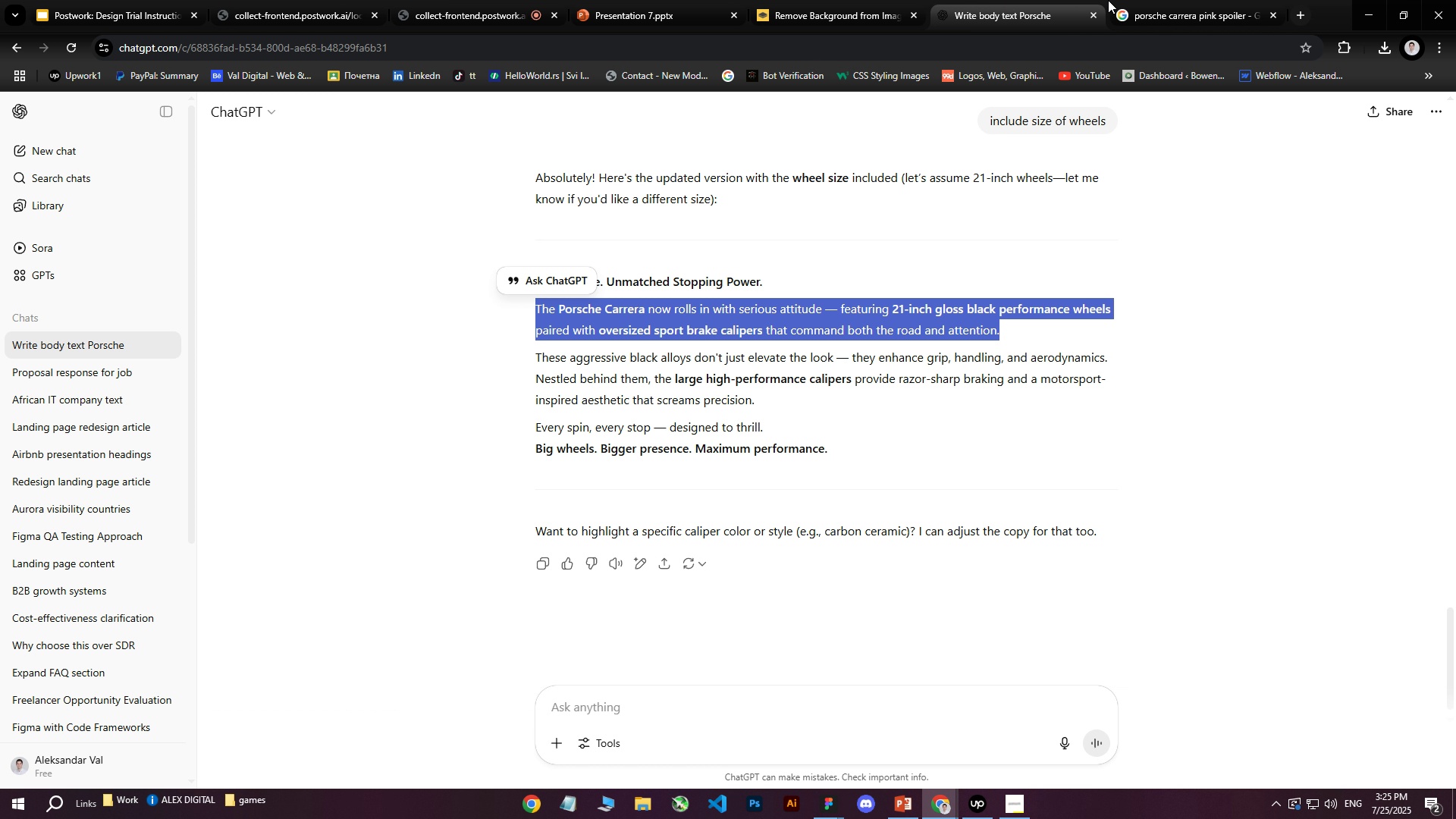 
left_click([1156, 0])
 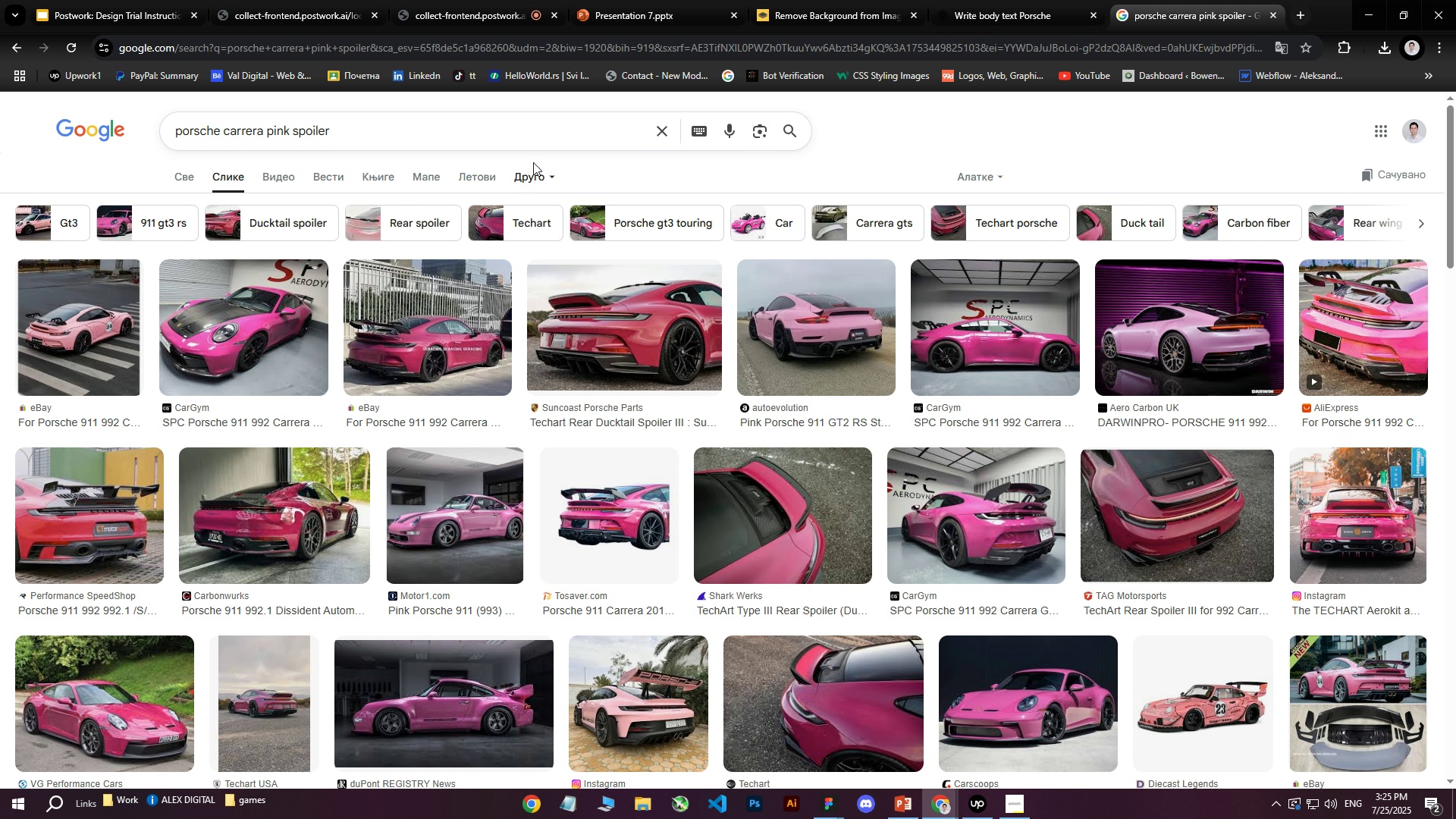 
mouse_move([457, 146])
 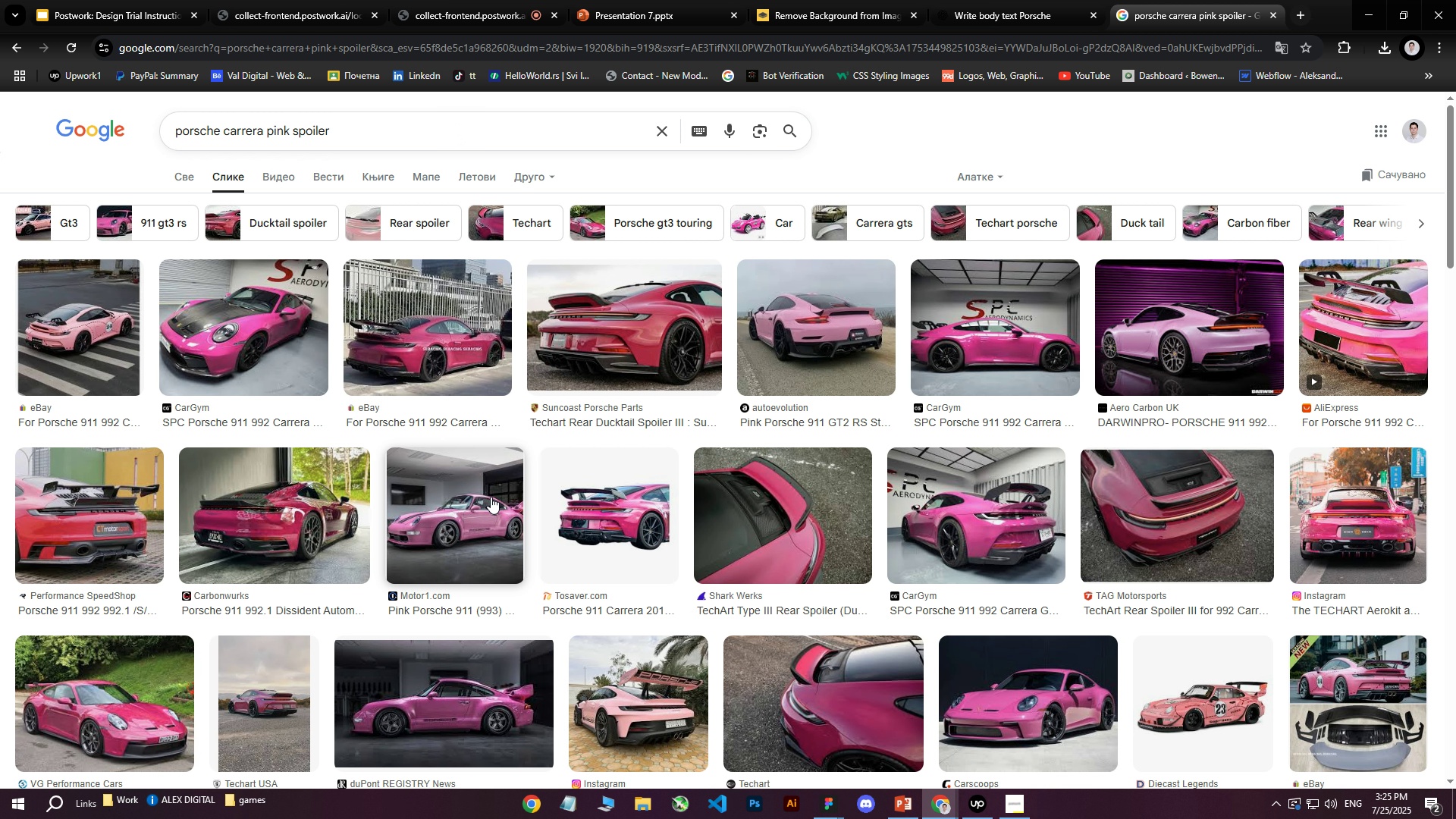 
scroll: coordinate [492, 499], scroll_direction: down, amount: 3.0
 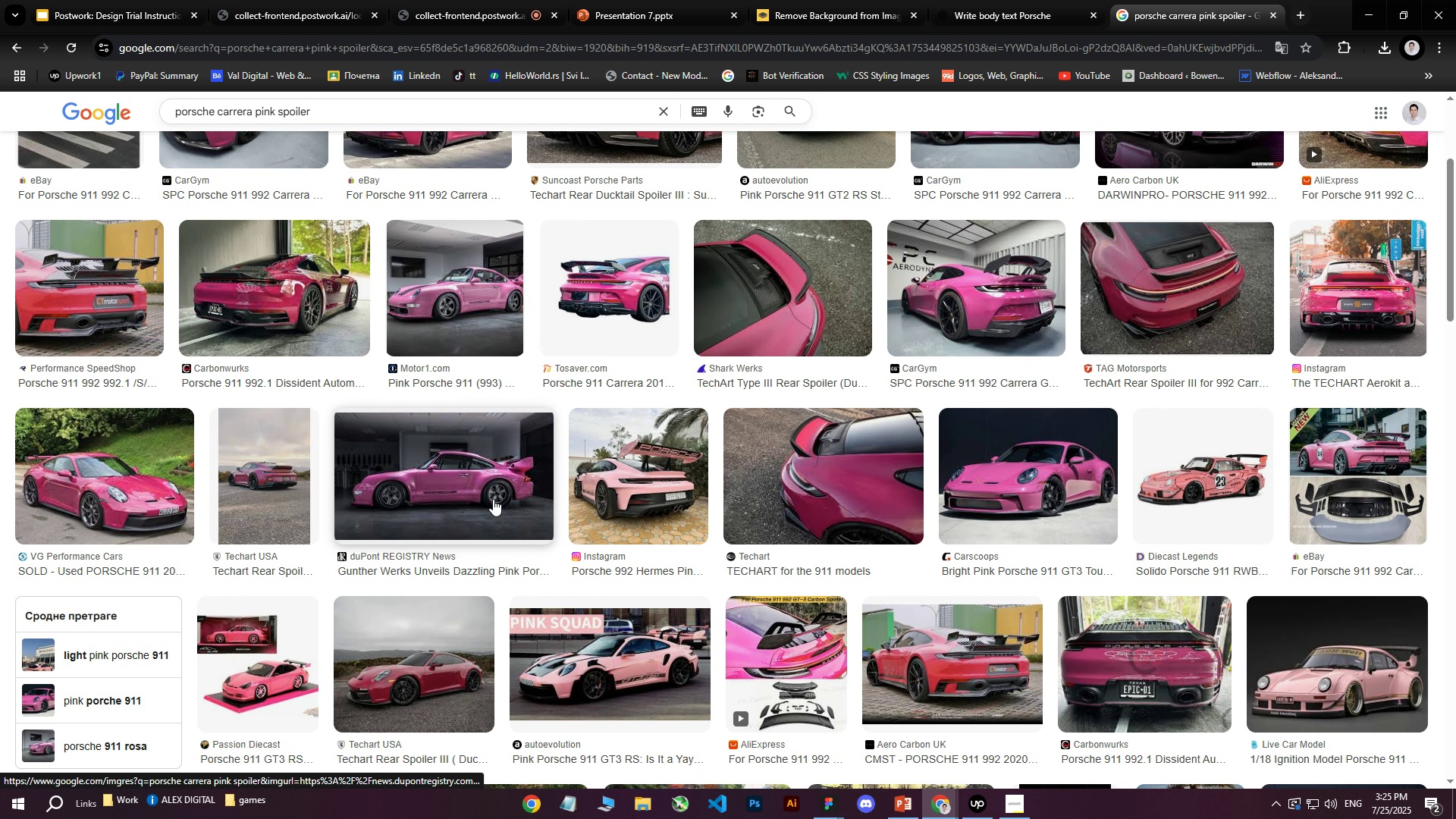 
scroll: coordinate [493, 499], scroll_direction: up, amount: 9.0
 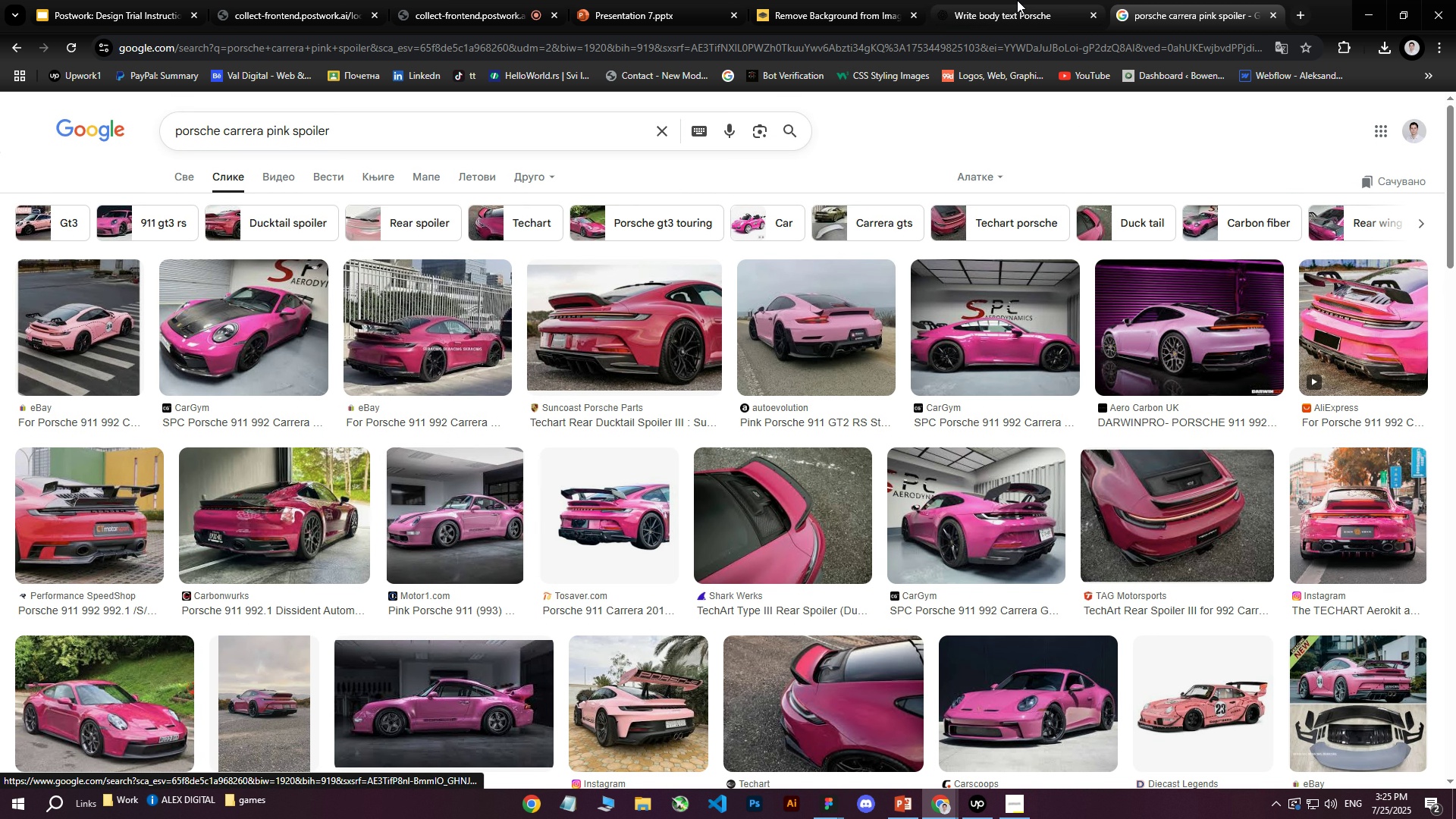 
left_click([1037, 0])
 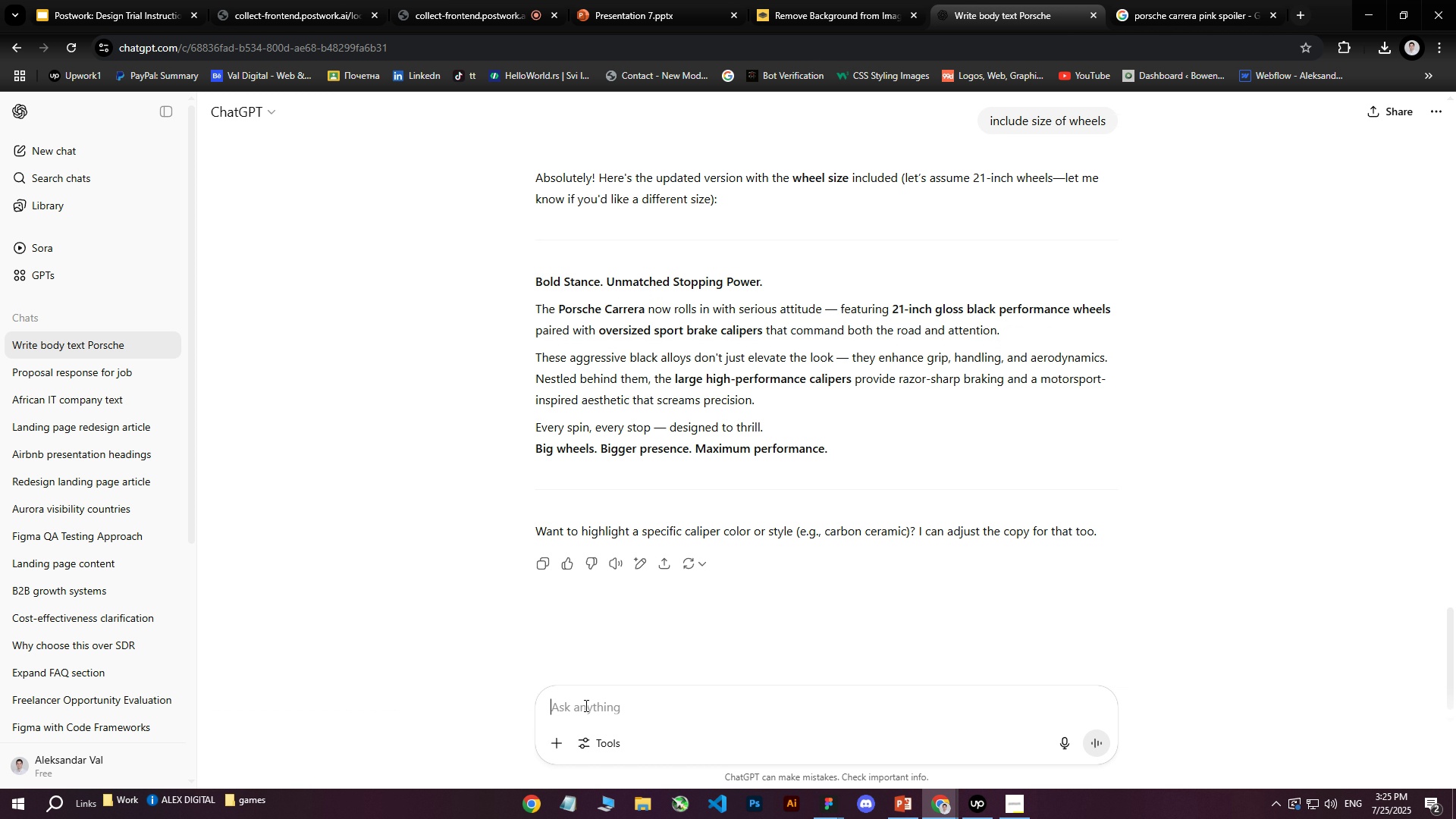 
type(same o)
key(Backspace)
type(for sportt)
key(Backspace)
key(Backspace)
key(Backspace)
key(Backspace)
key(Backspace)
key(Backspace)
type(new sport spoiler)
 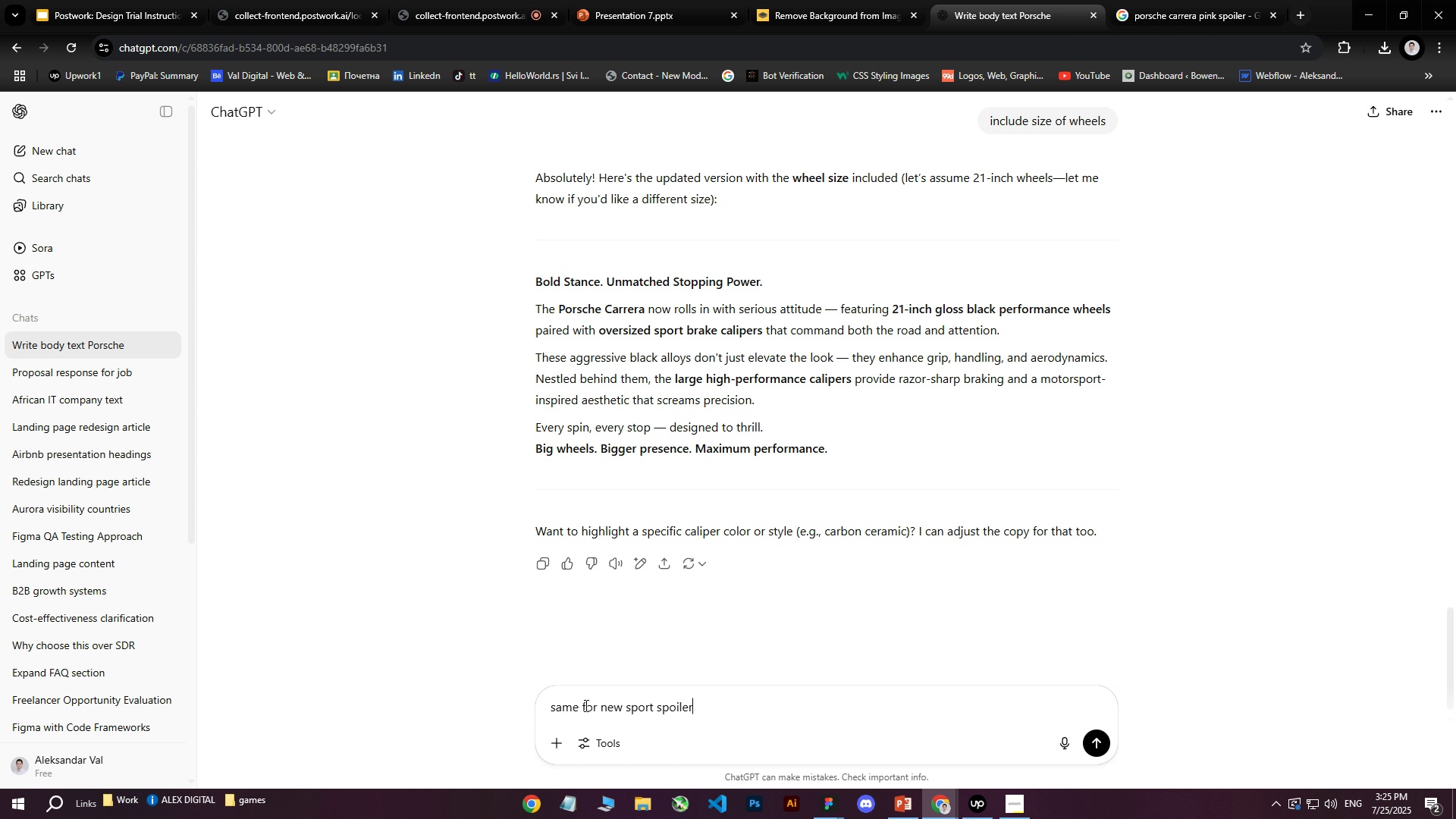 
key(Enter)
 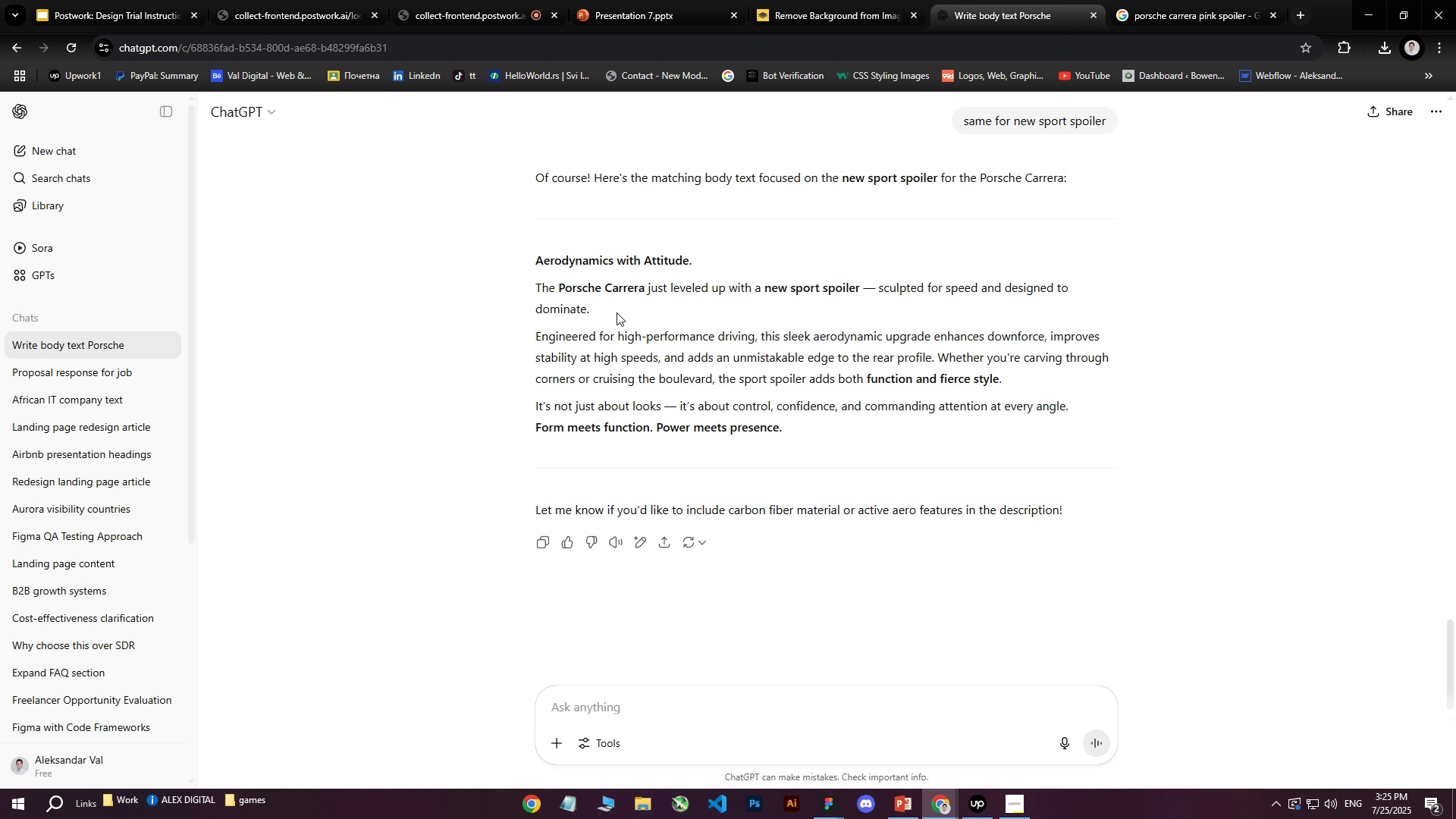 
wait(10.82)
 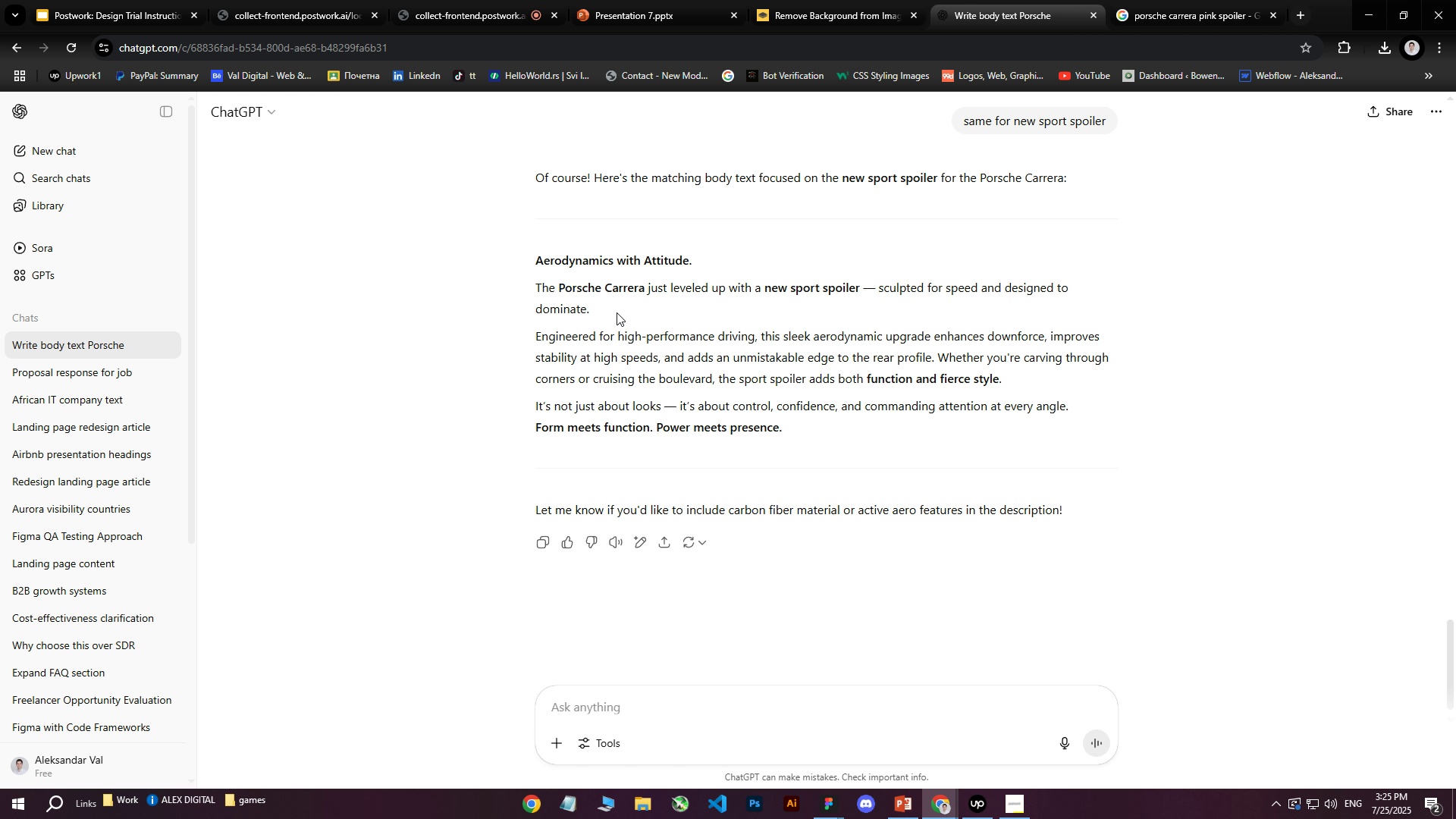 
left_click_drag(start_coordinate=[536, 336], to_coordinate=[1034, 387])
 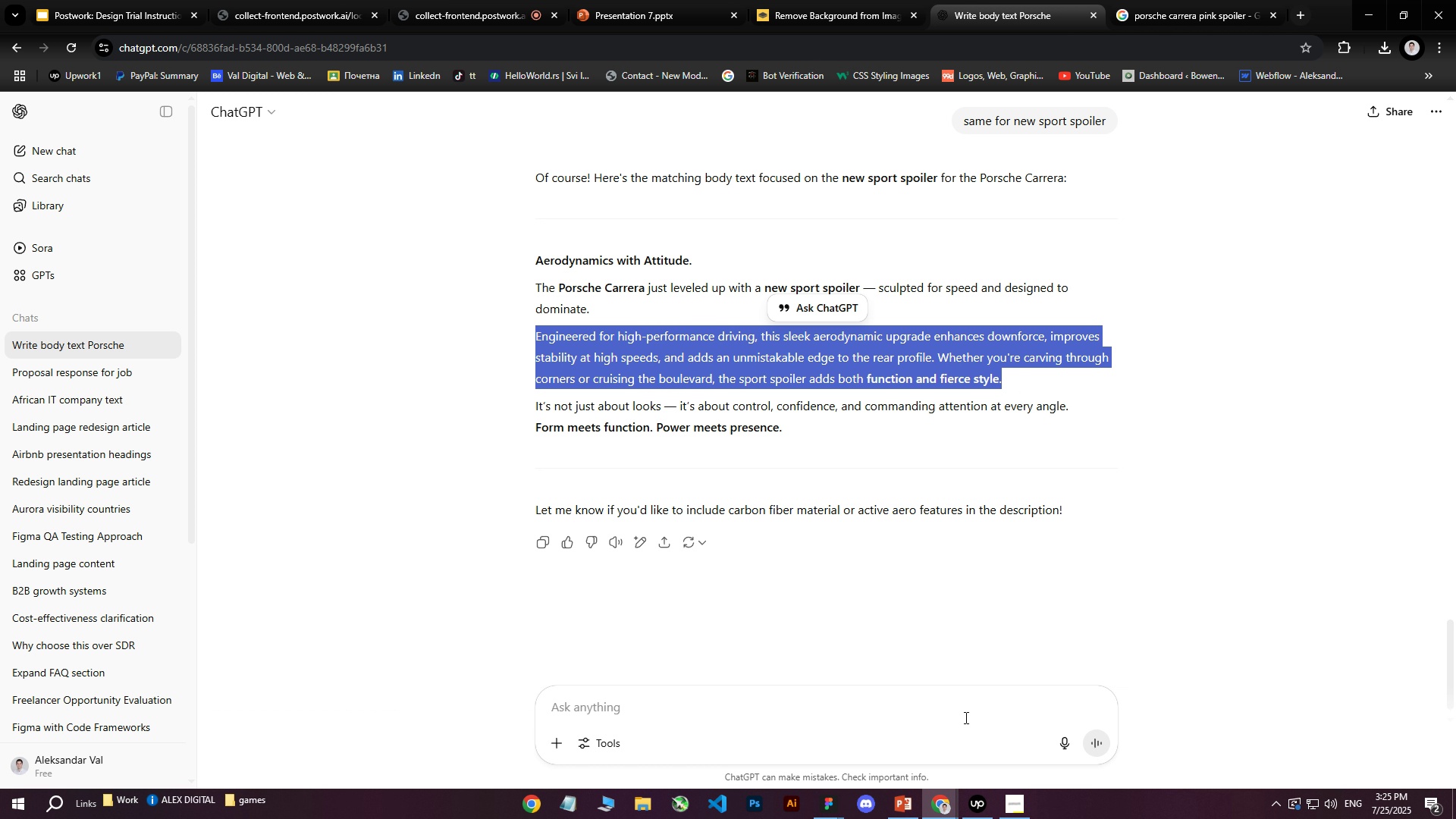 
key(Control+C)
 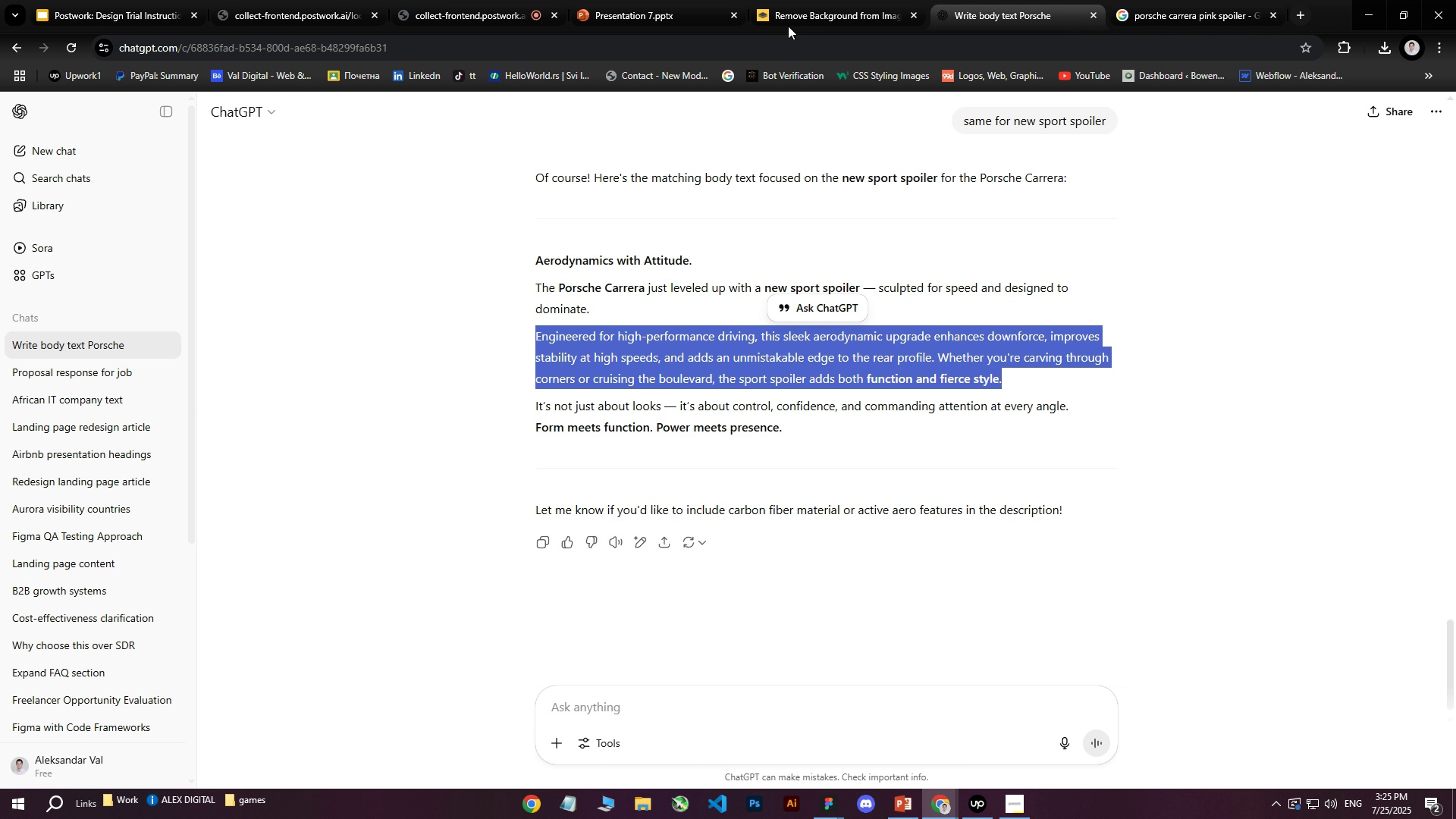 
left_click([674, 0])
 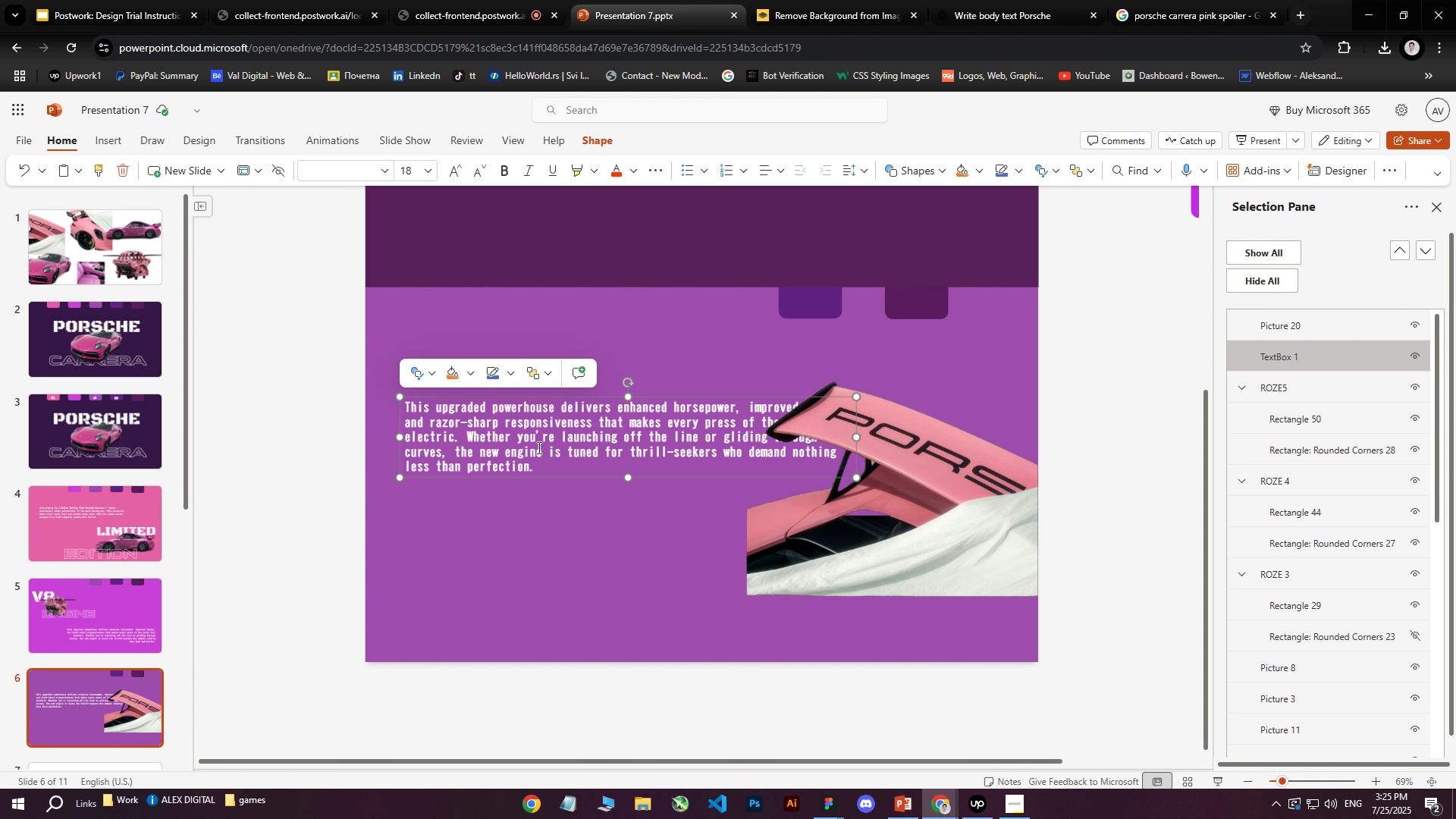 
left_click([507, 473])
 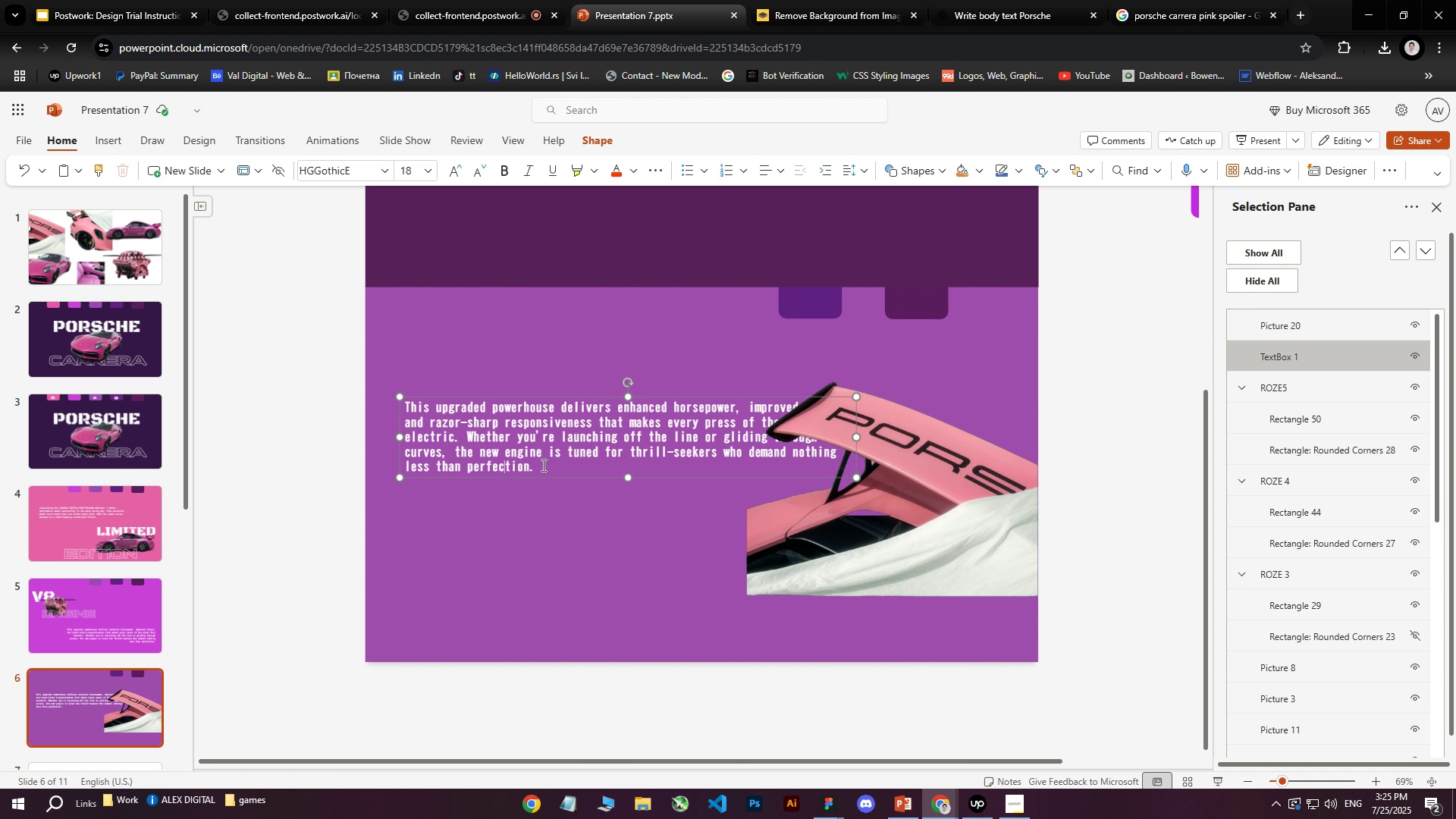 
left_click_drag(start_coordinate=[542, 465], to_coordinate=[381, 390])
 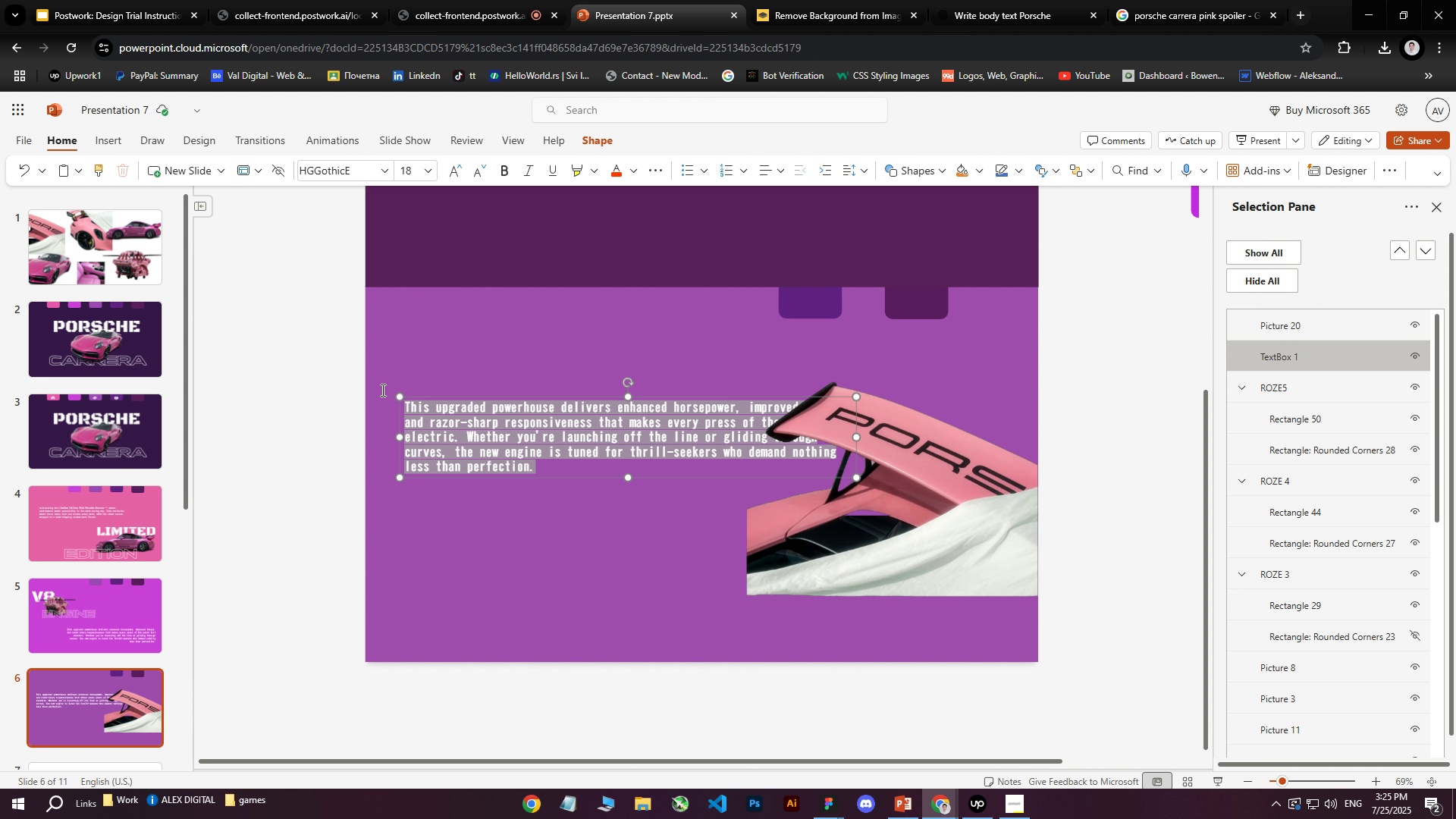 
key(Control+ControlLeft)
 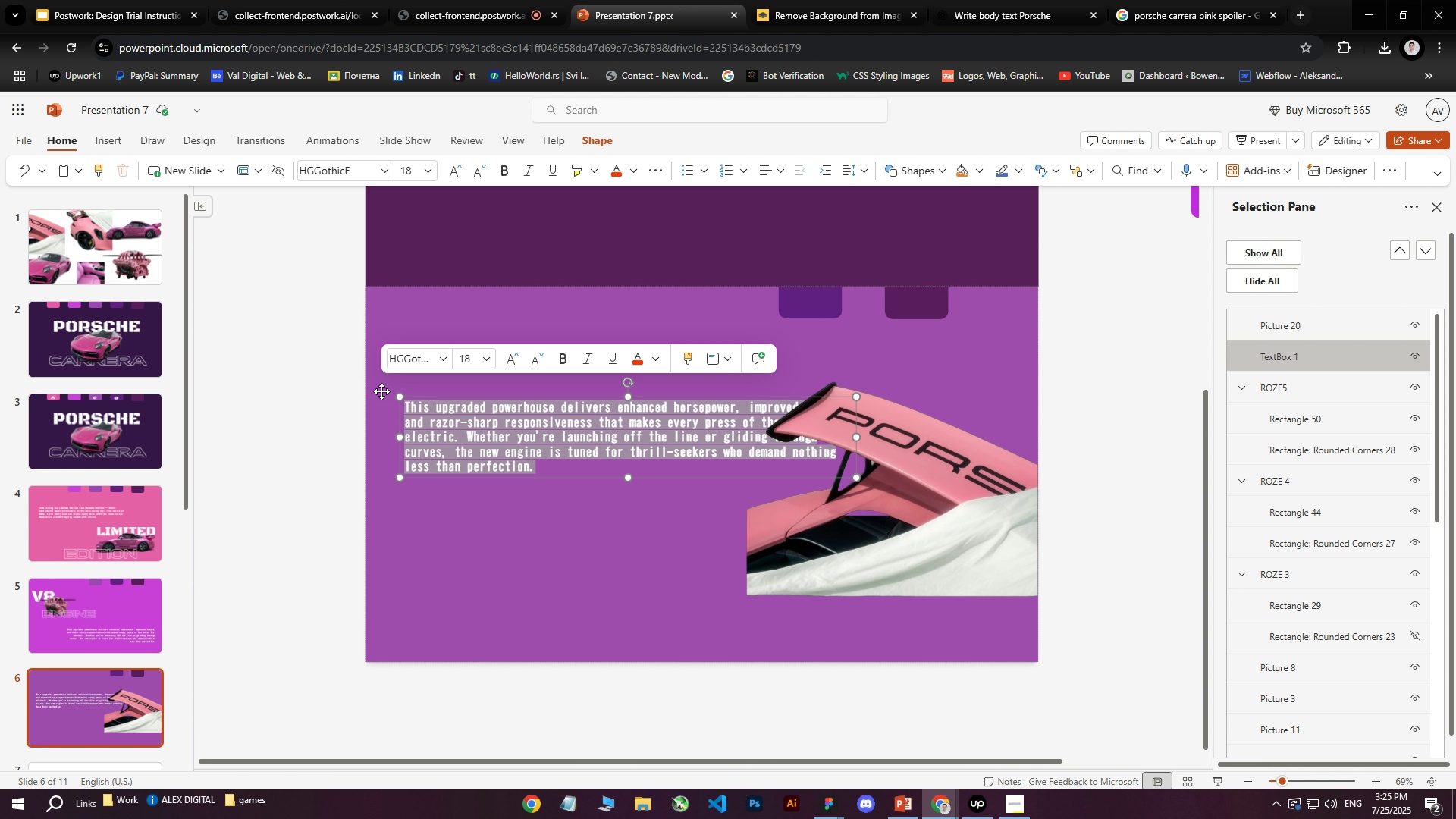 
key(Control+V)
 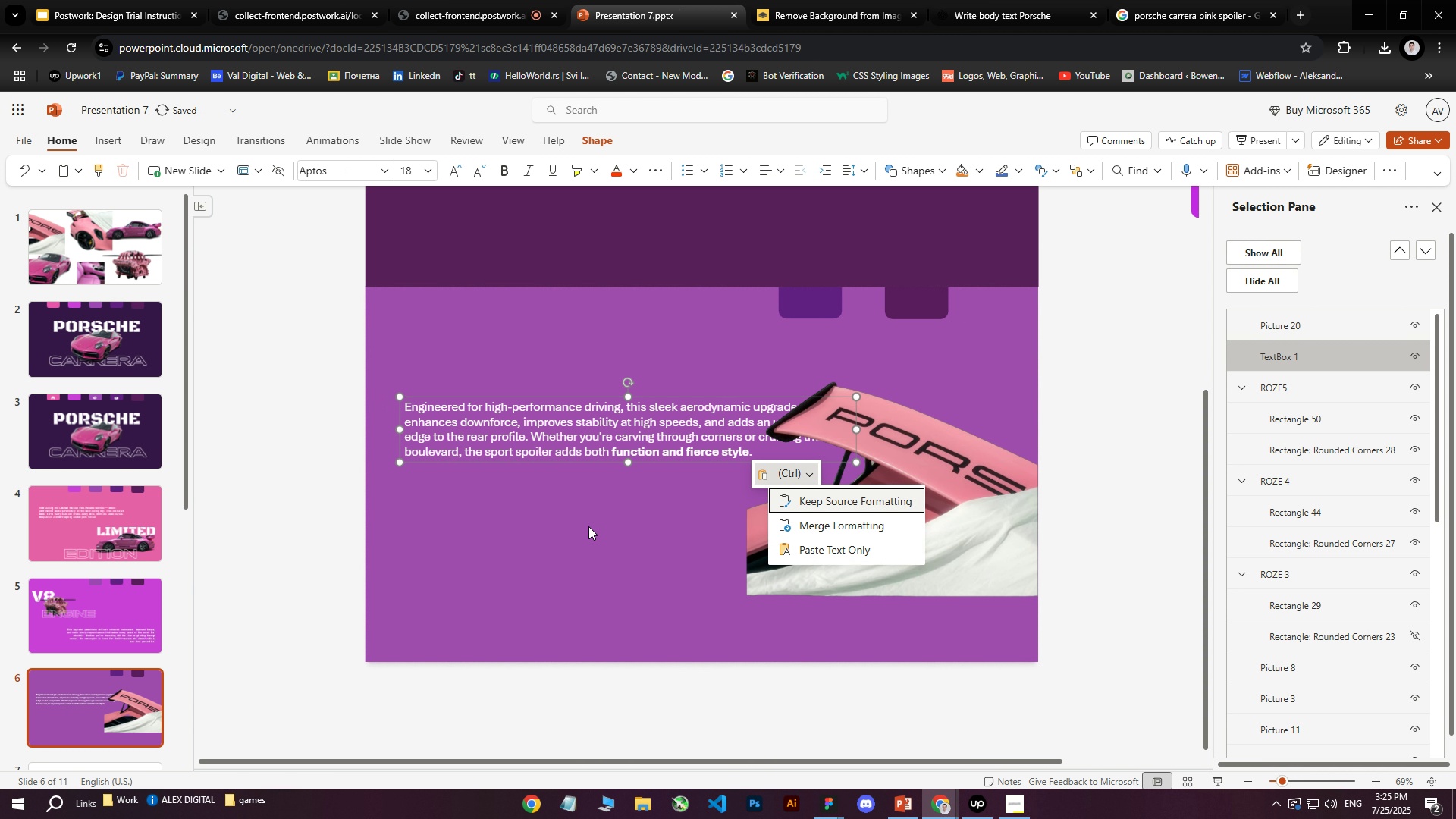 
left_click([588, 526])
 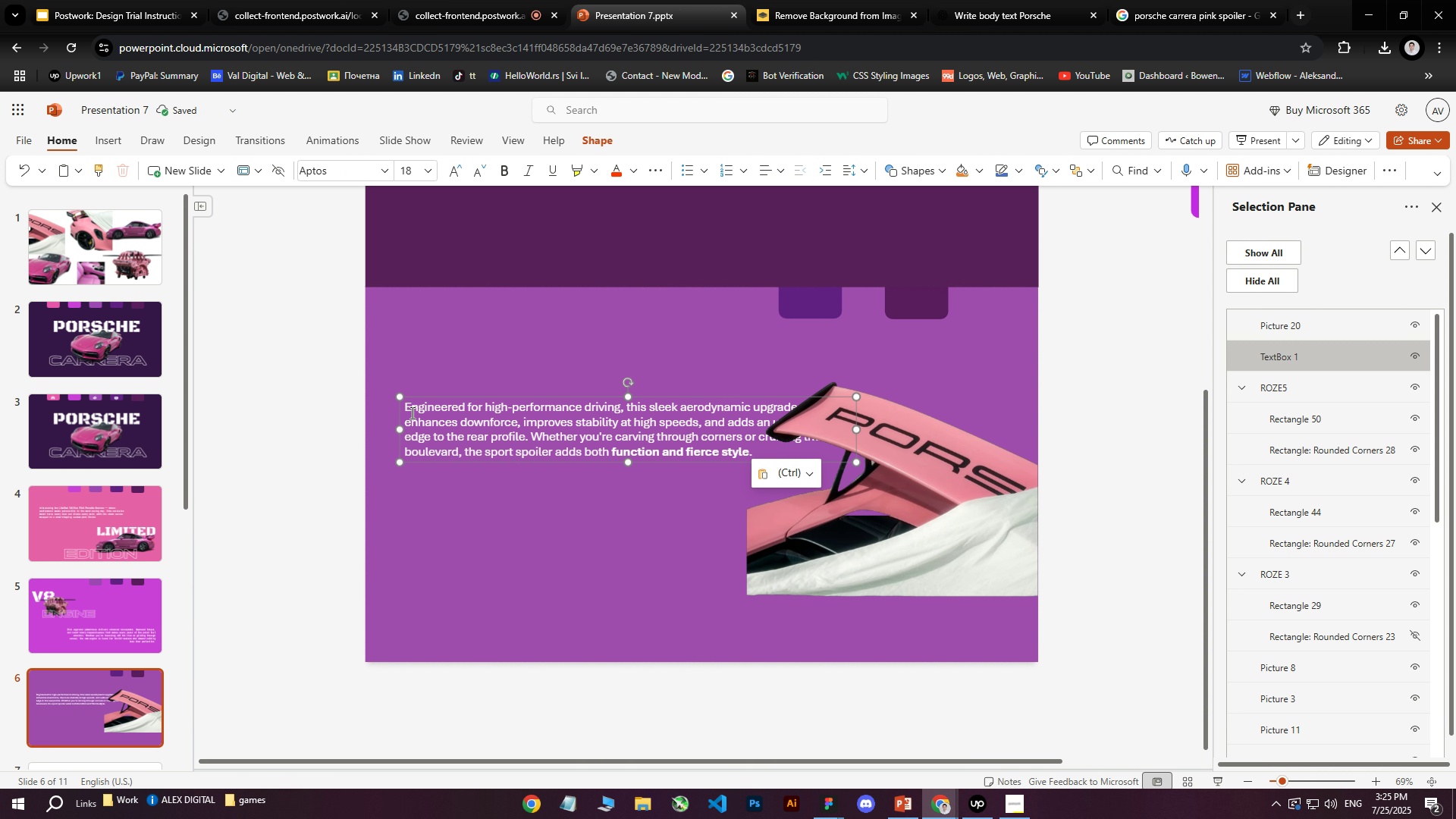 
left_click_drag(start_coordinate=[406, 408], to_coordinate=[782, 471])
 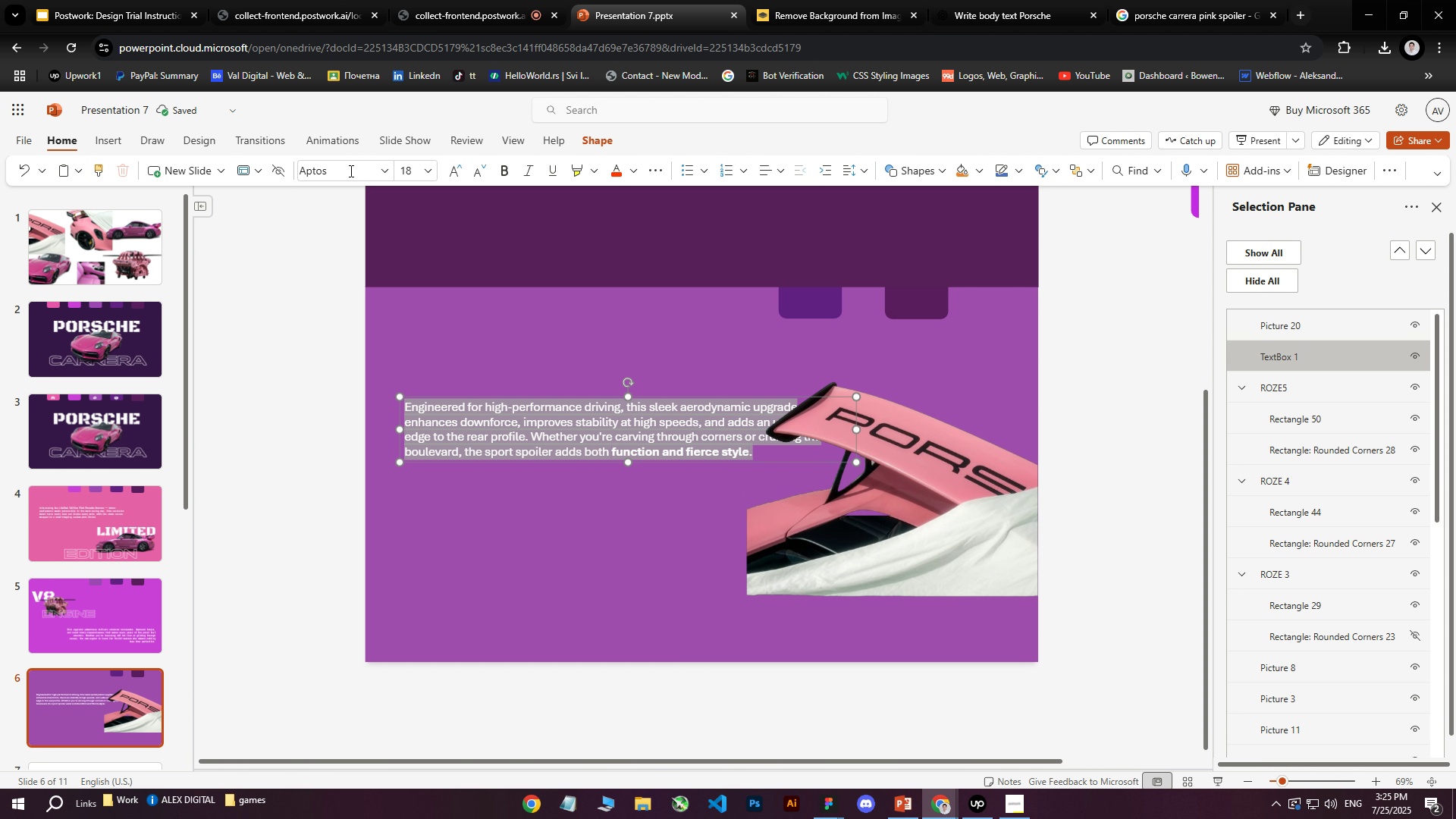 
left_click([388, 171])
 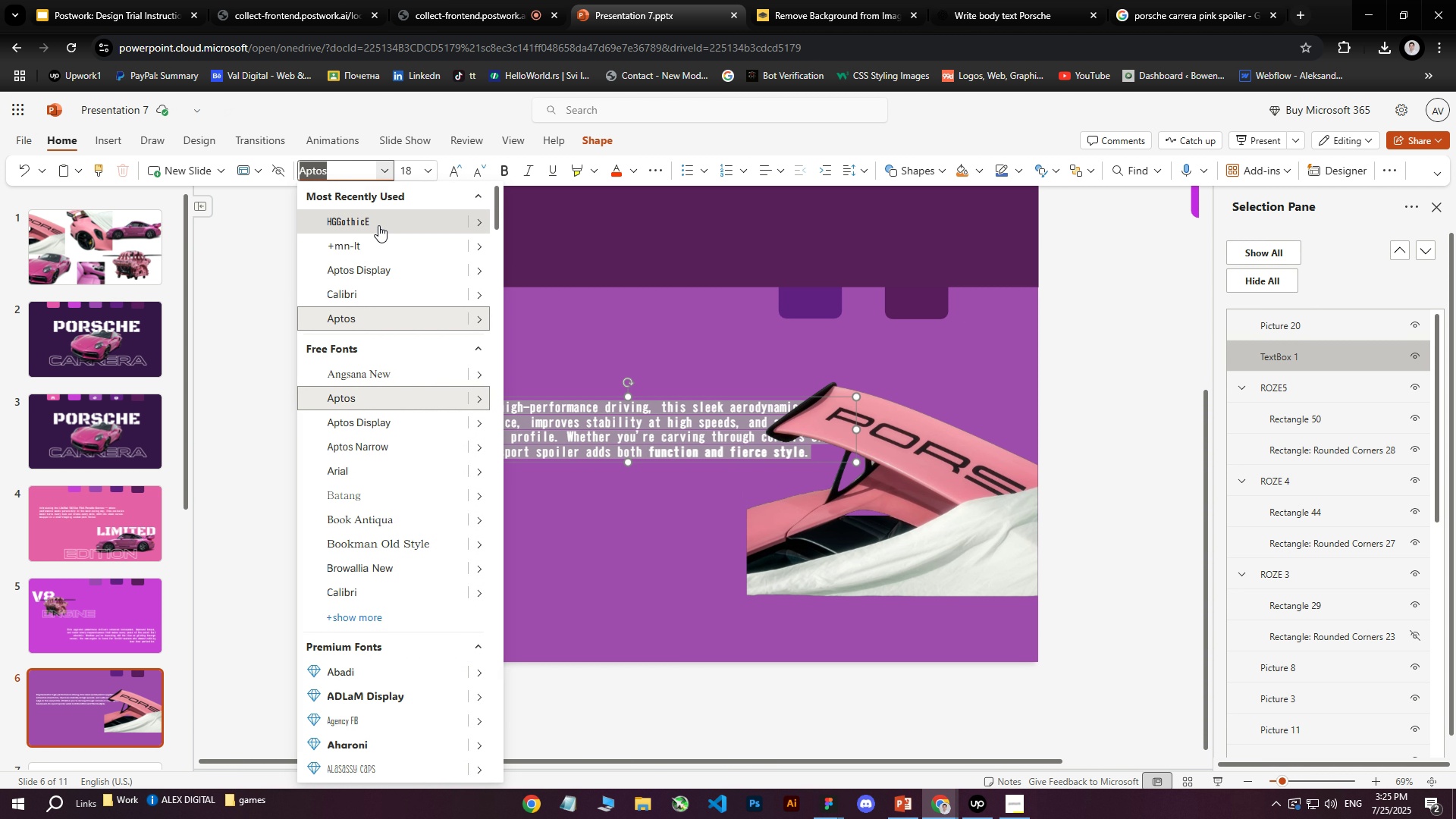 
left_click([378, 225])
 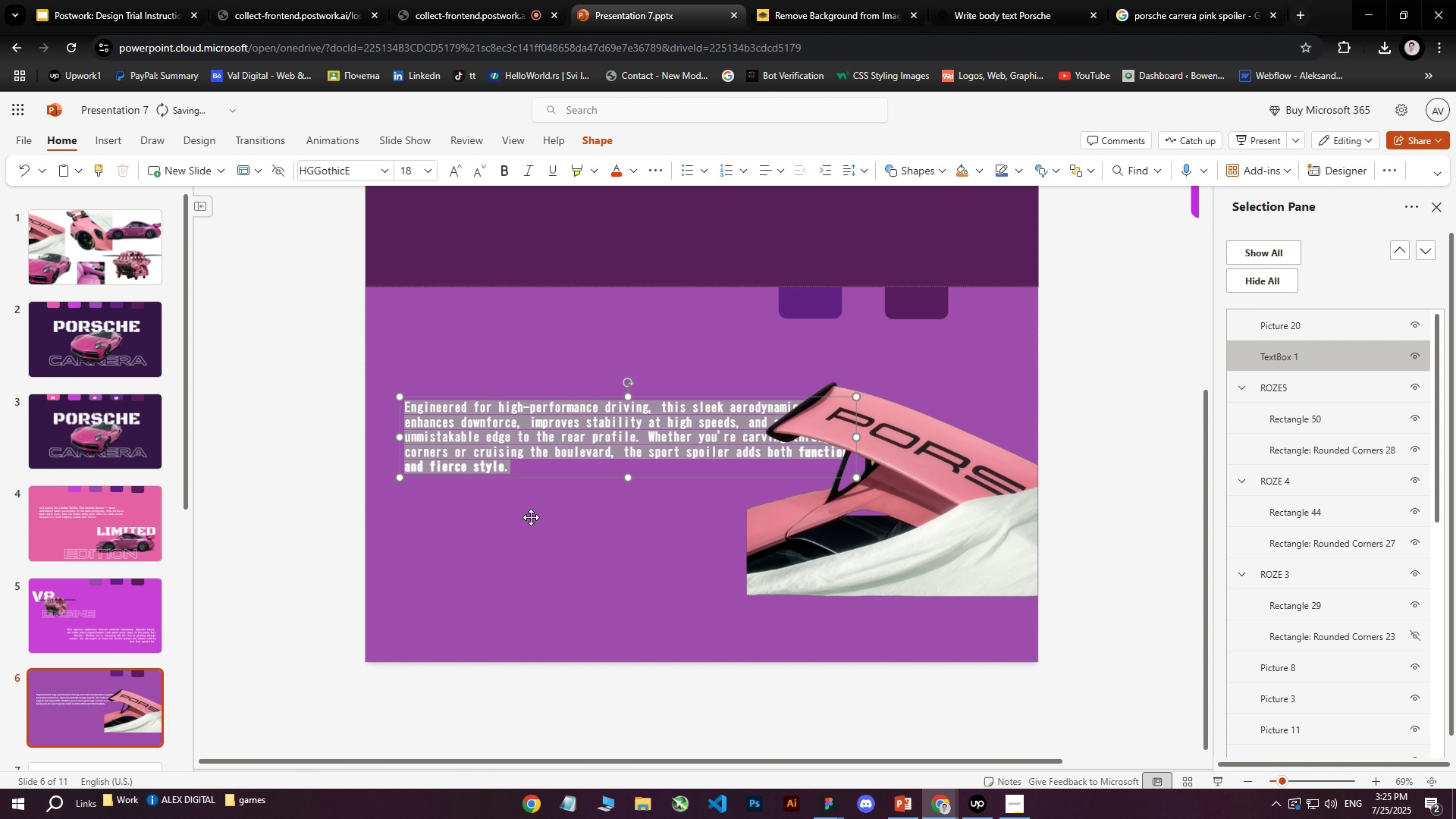 
left_click([530, 519])
 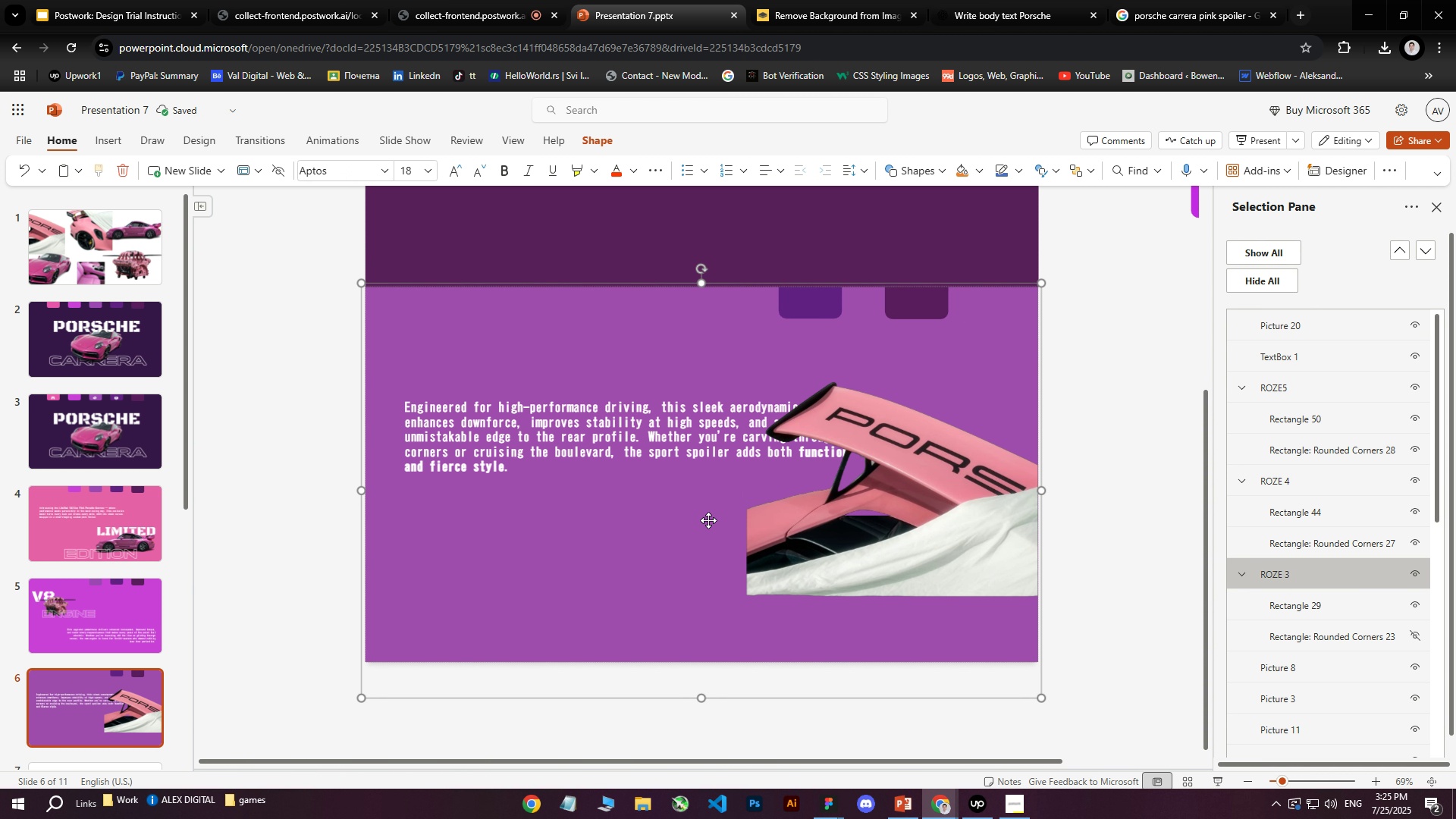 
left_click([864, 519])
 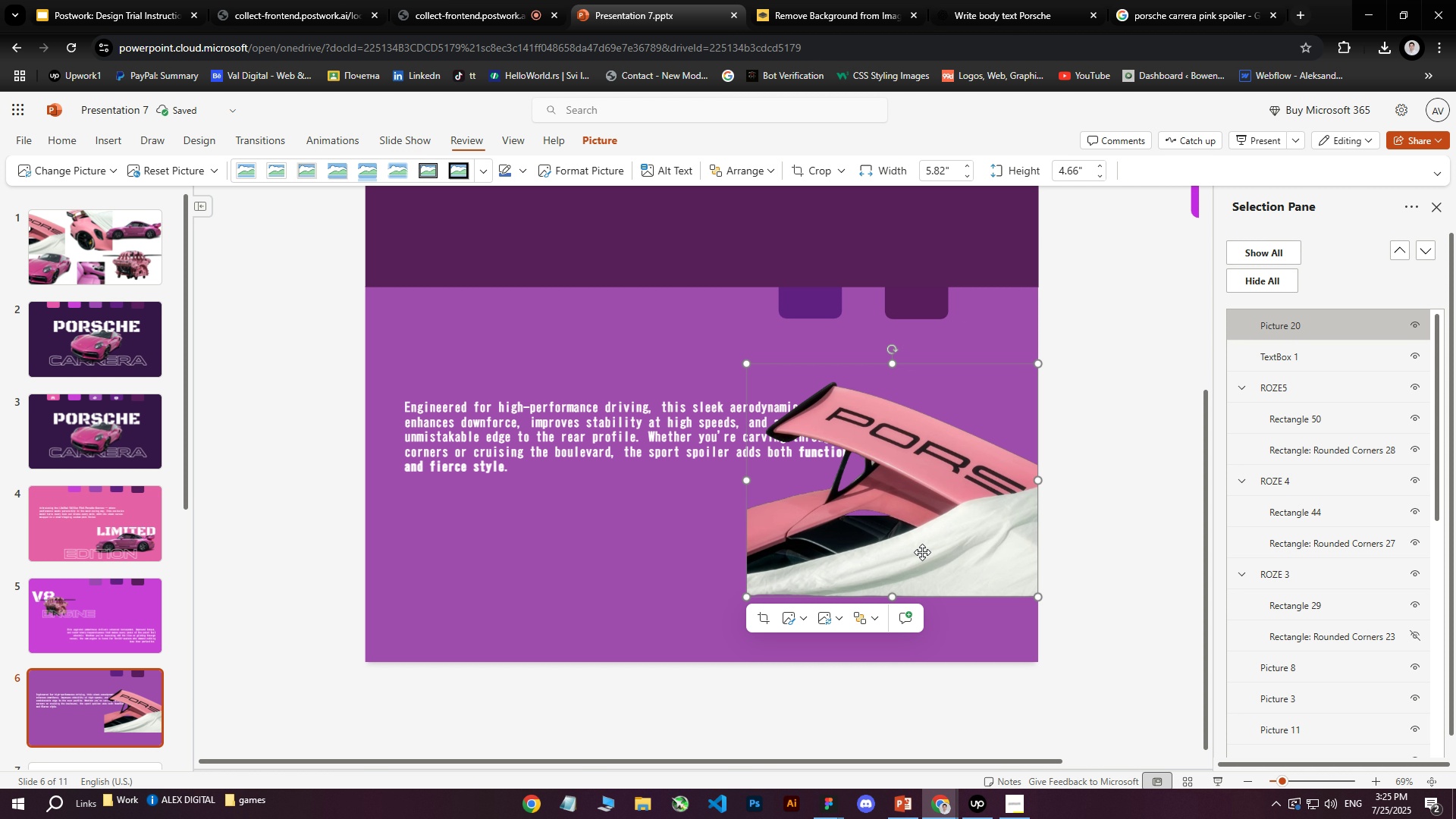 
left_click_drag(start_coordinate=[922, 552], to_coordinate=[923, 620])
 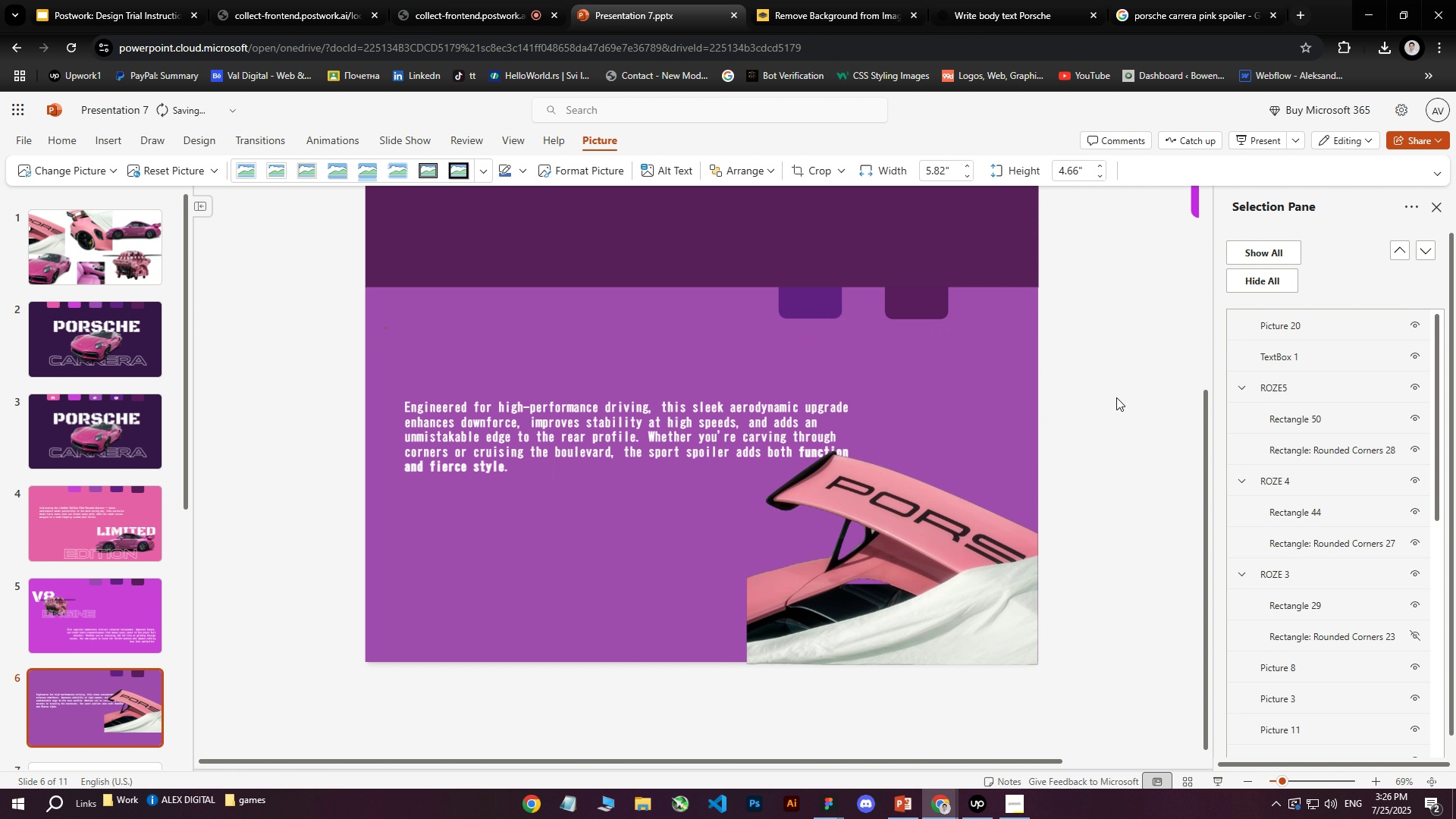 
left_click([1116, 397])
 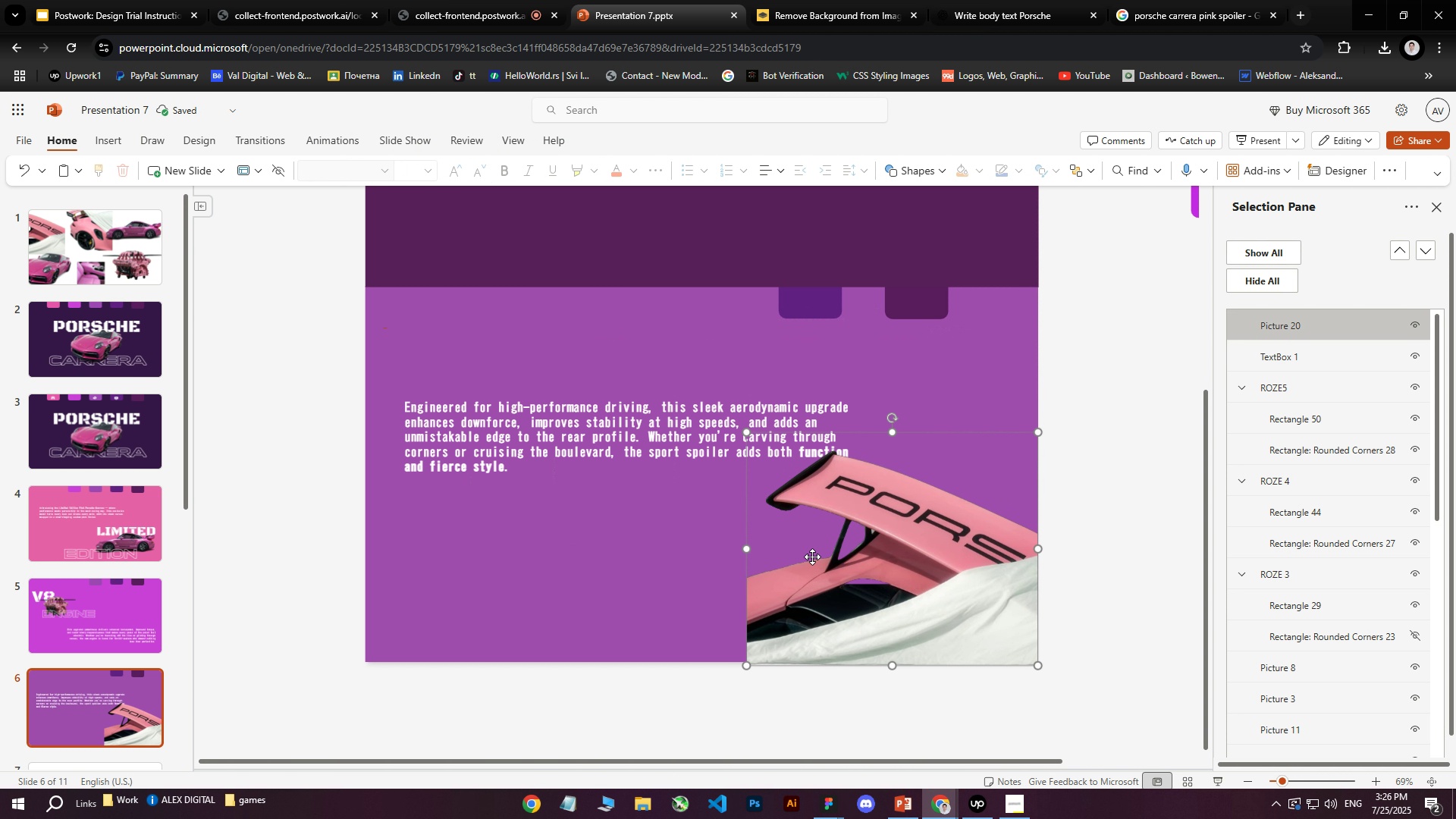 
double_click([793, 566])
 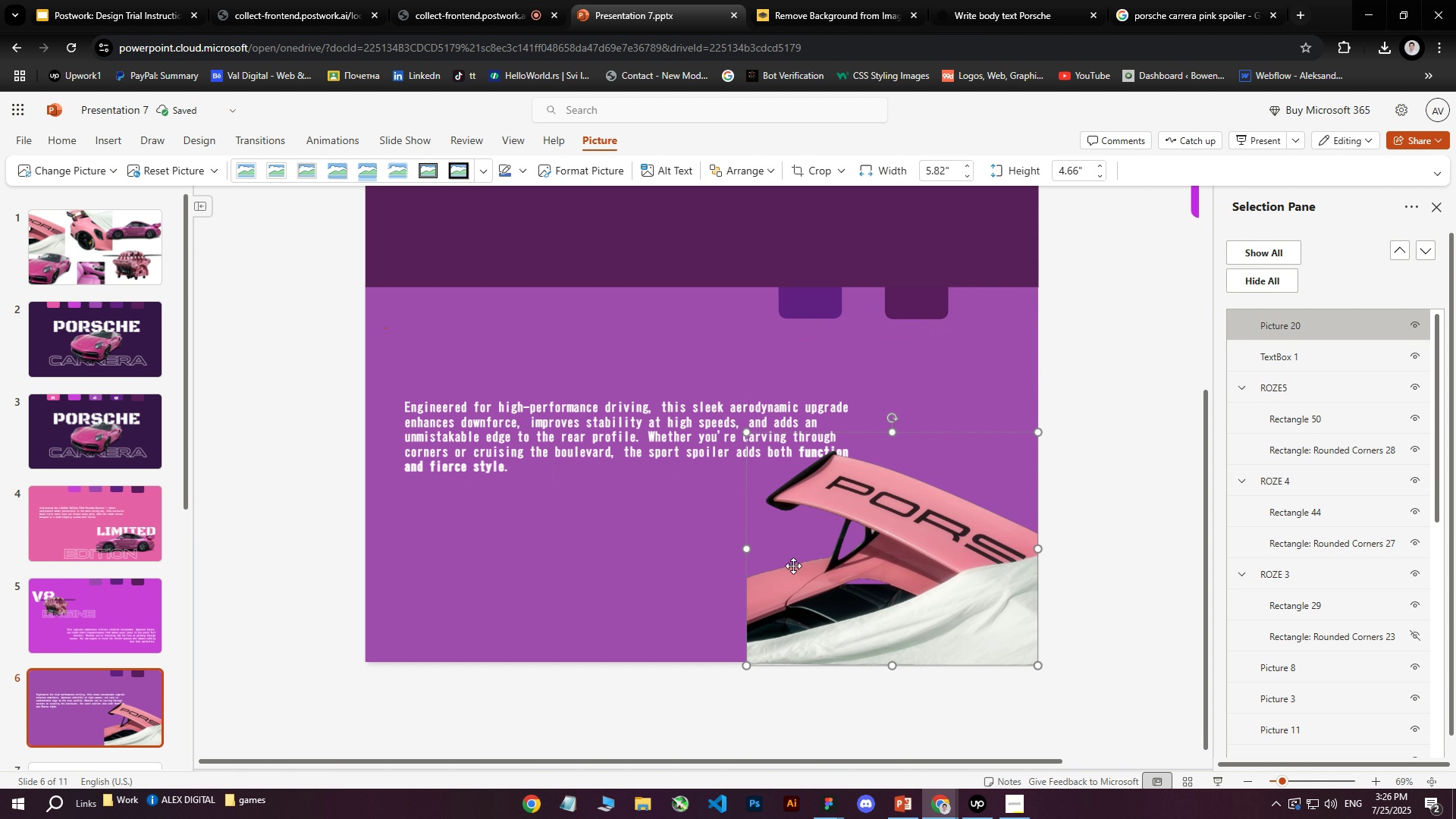 
triple_click([793, 566])
 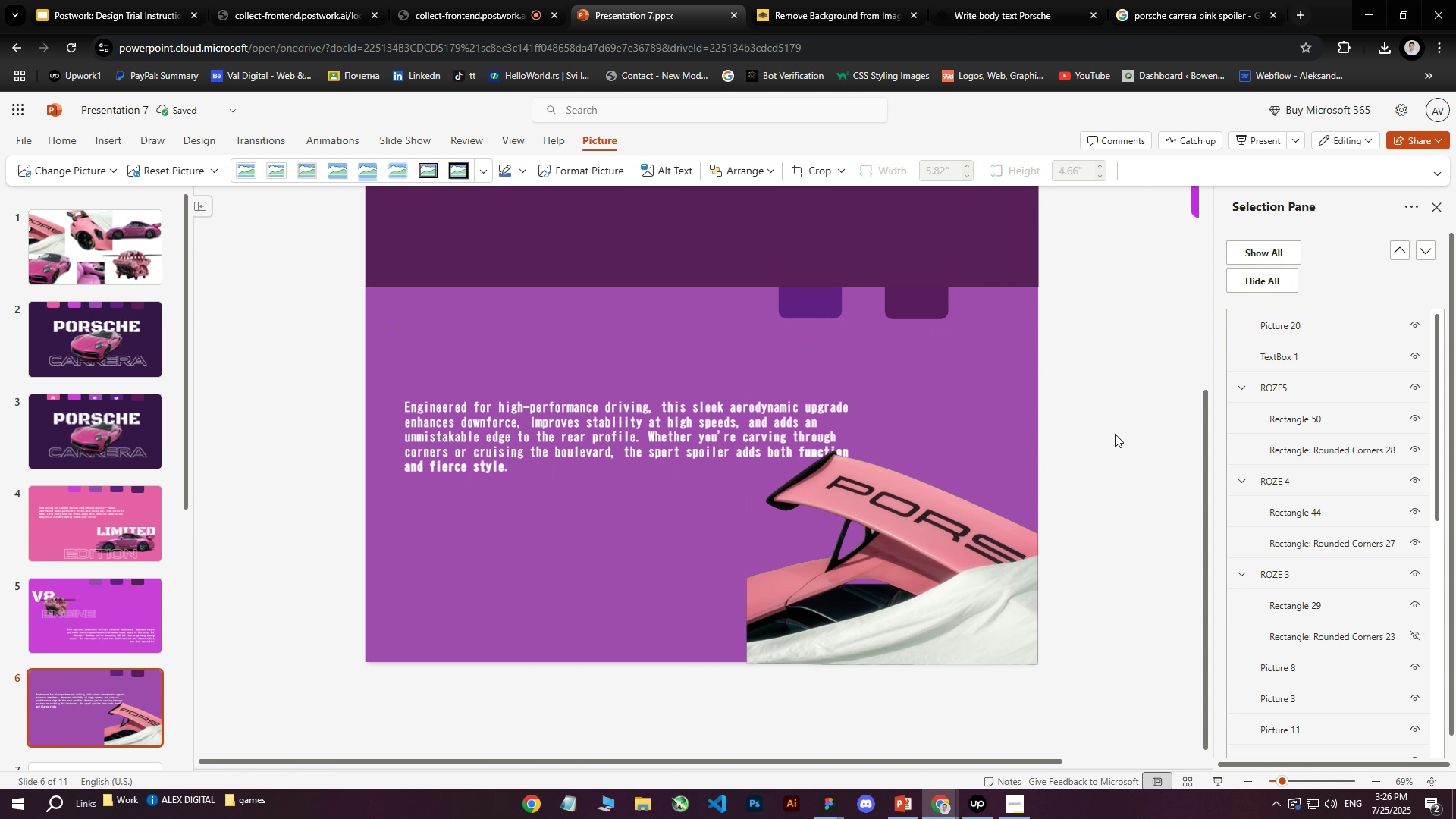 
double_click([1115, 434])
 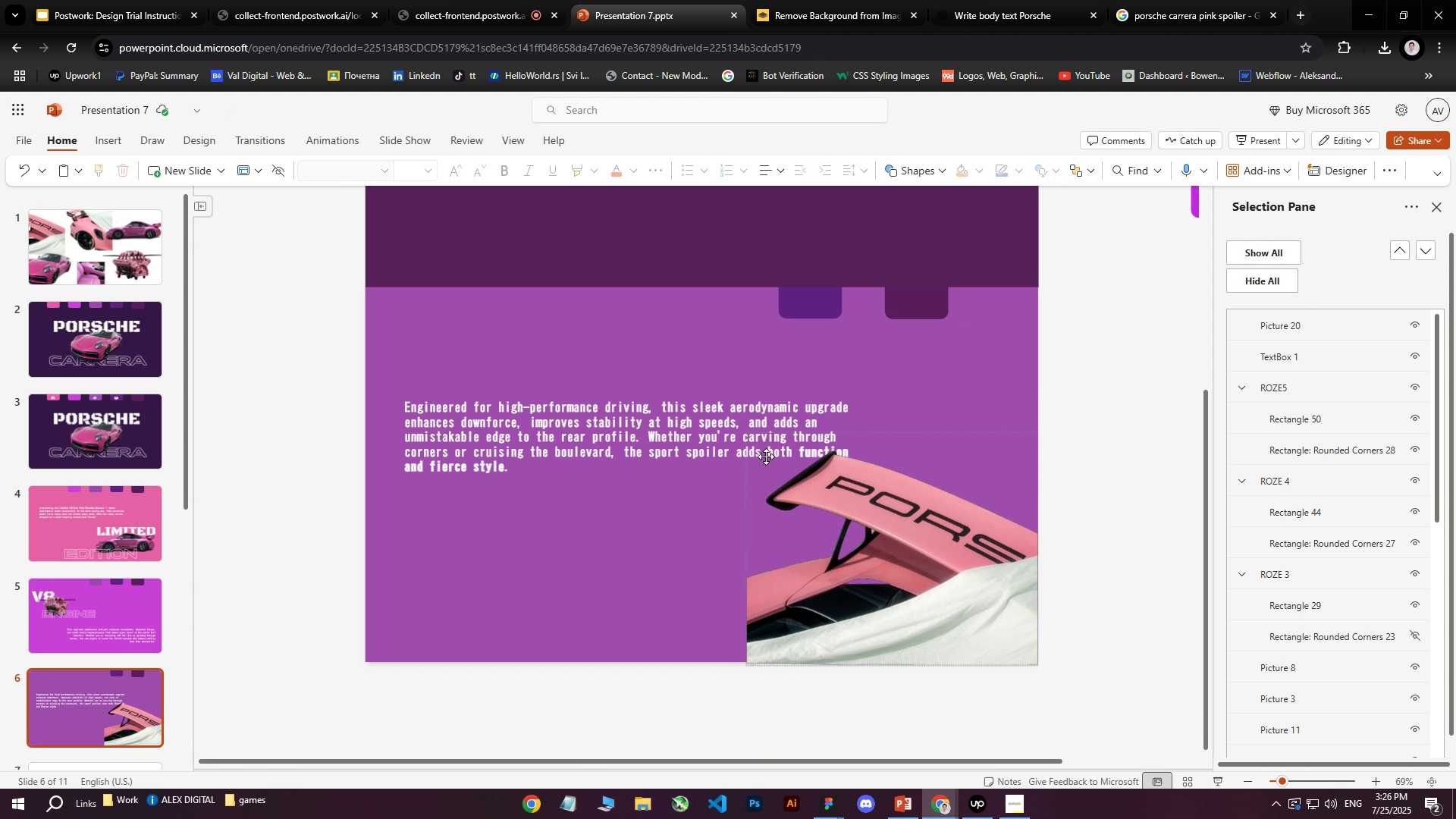 
wait(7.76)
 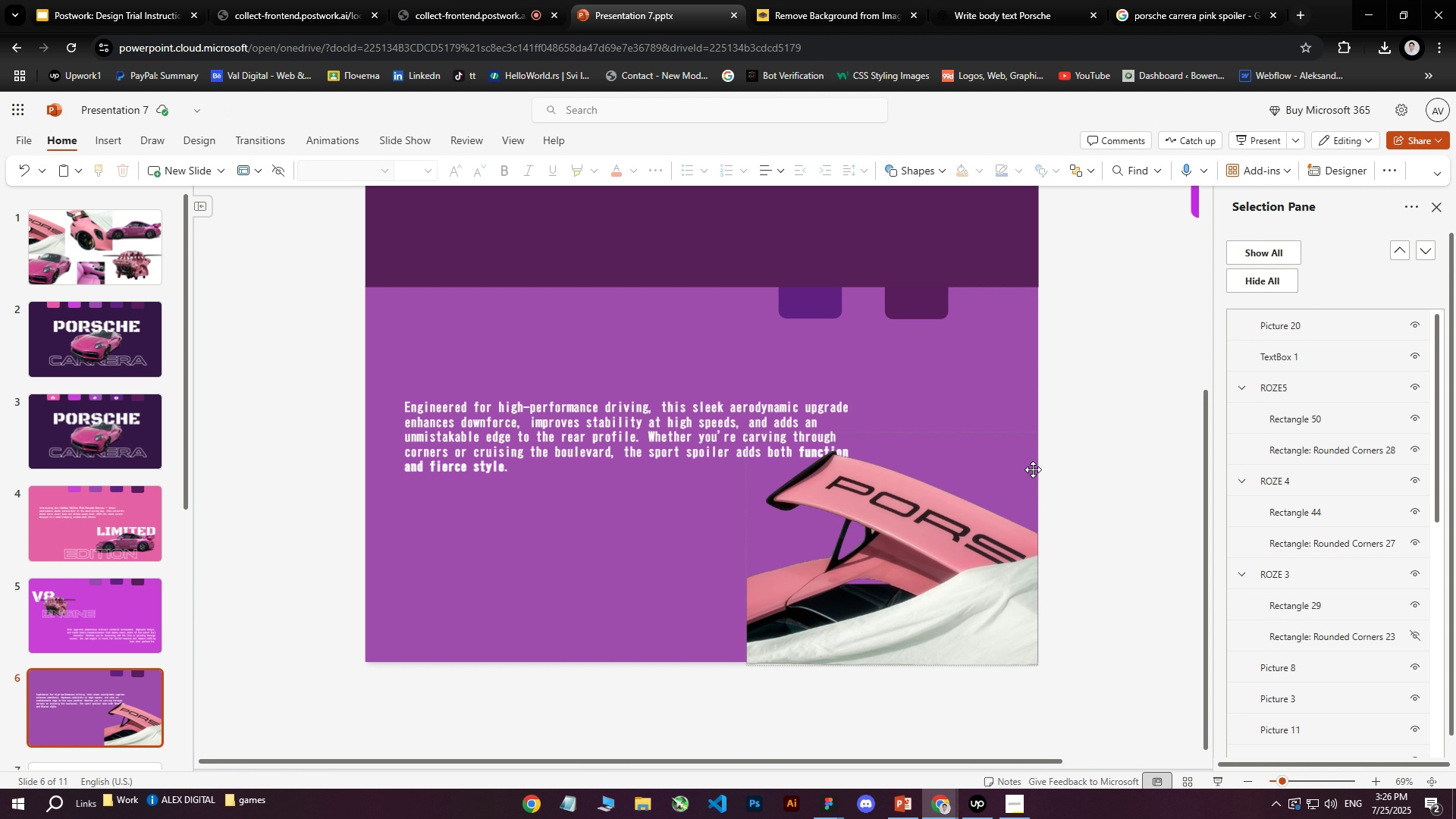 
left_click([61, 281])
 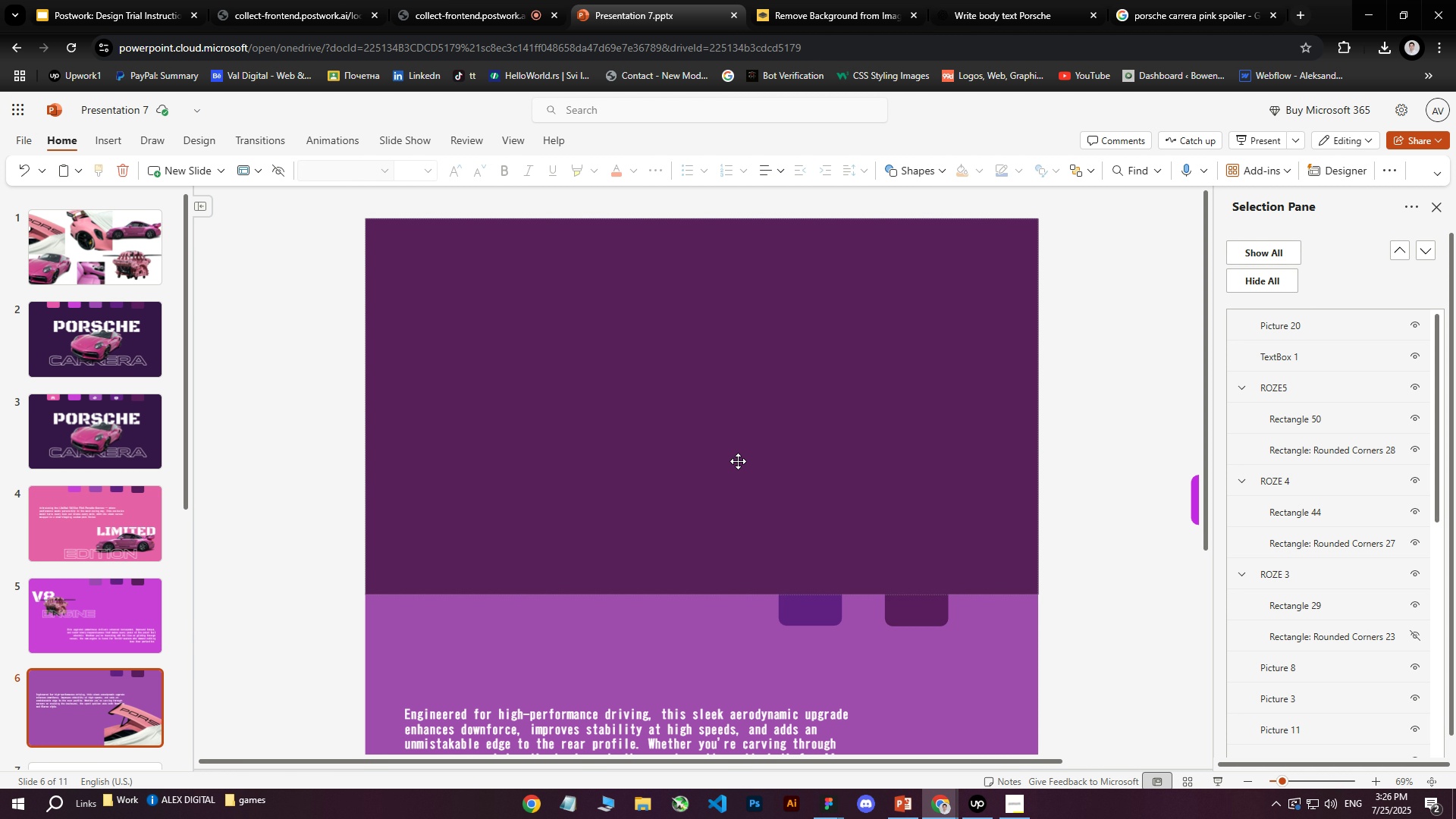 
wait(28.87)
 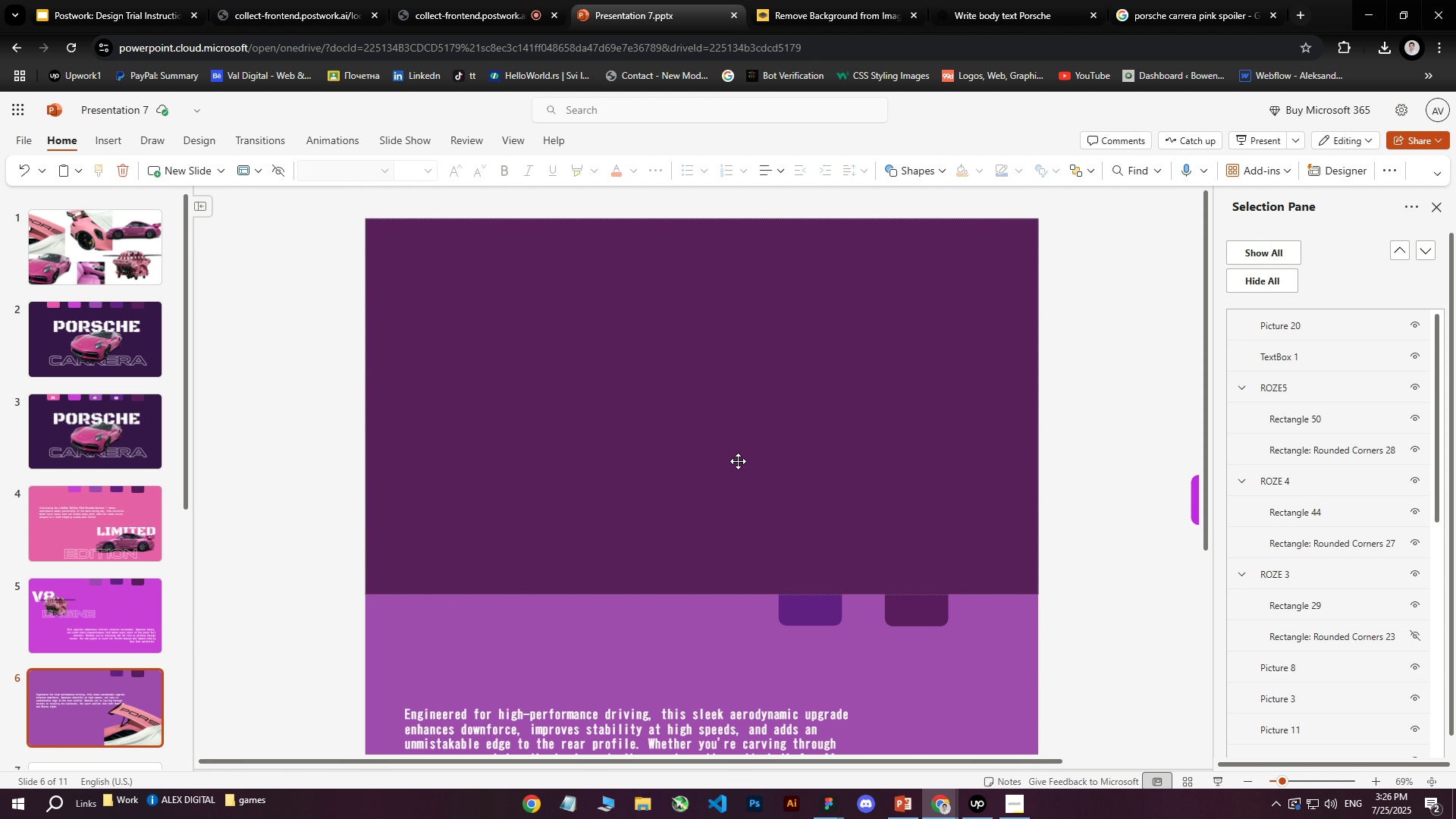 
left_click([86, 711])
 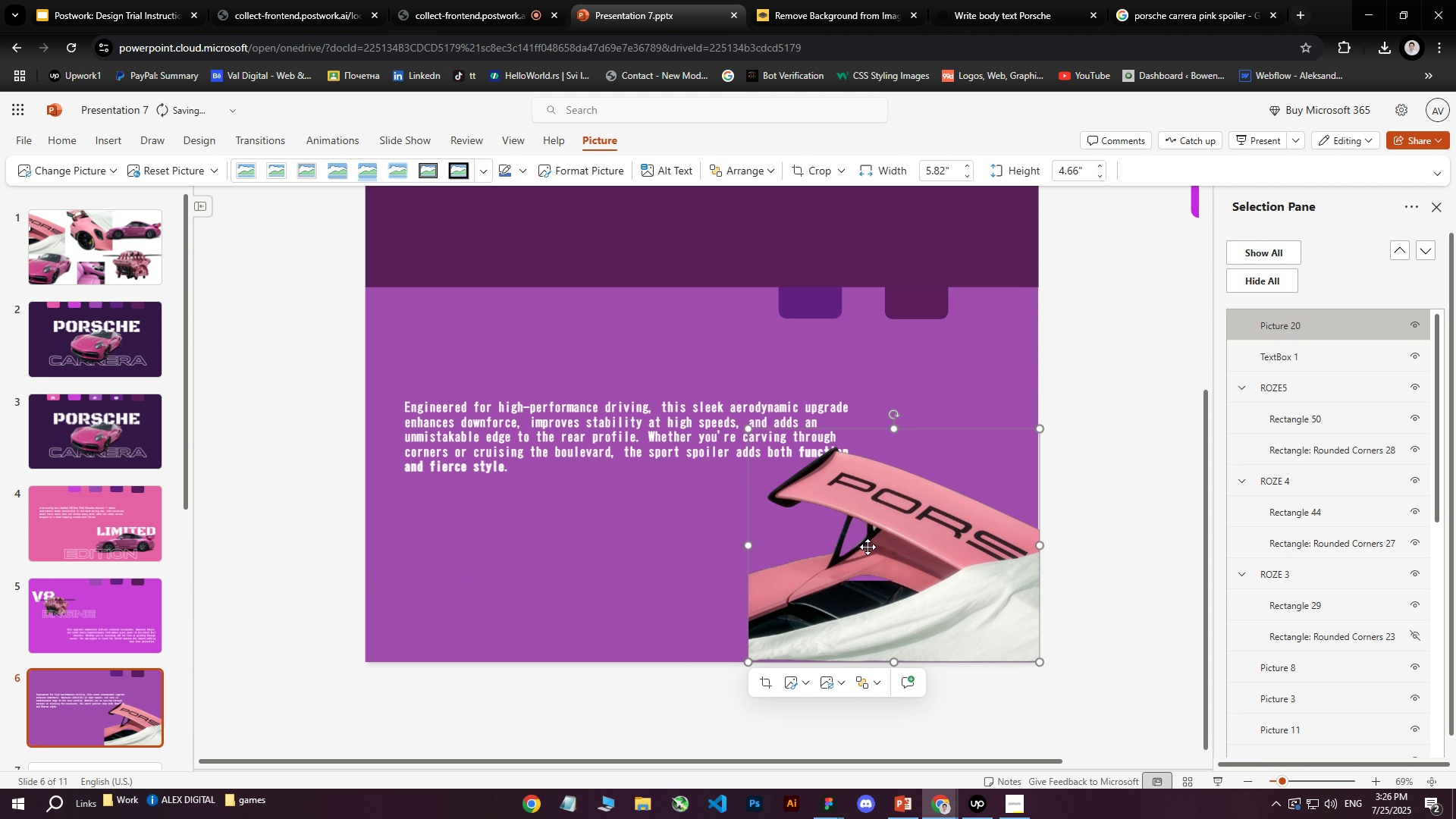 
scroll: coordinate [849, 529], scroll_direction: down, amount: 6.0
 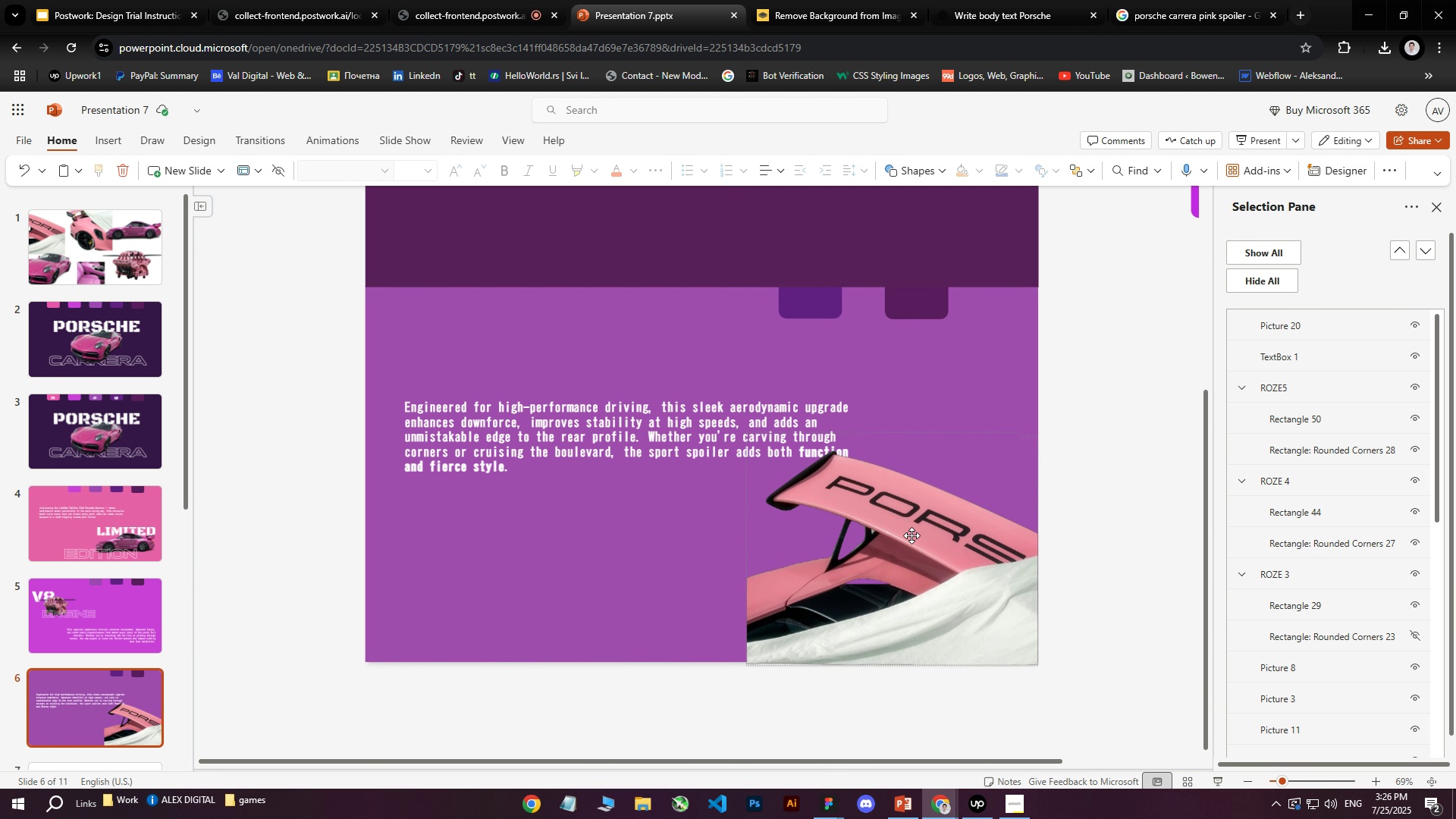 
left_click([912, 535])
 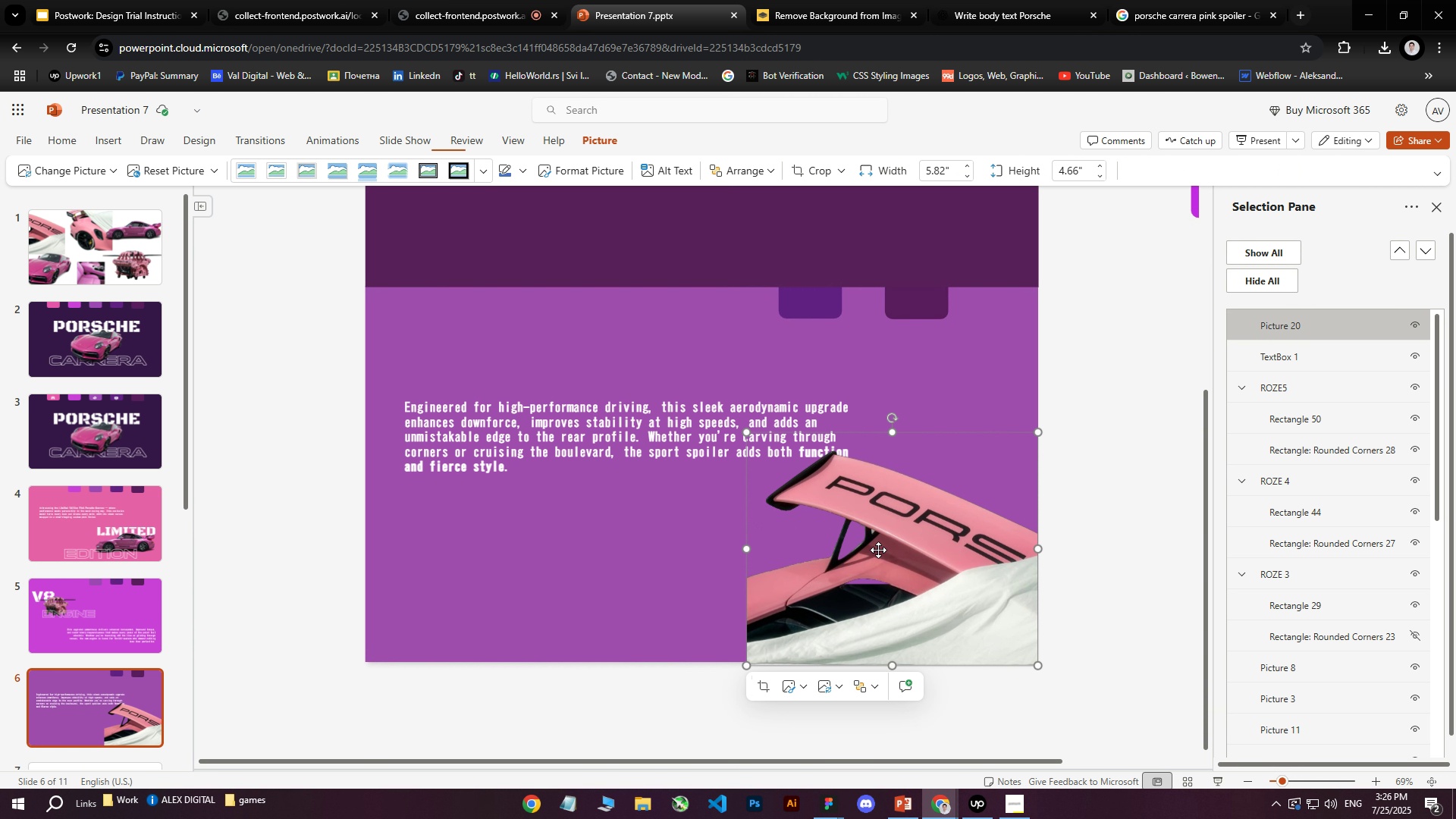 
left_click_drag(start_coordinate=[868, 551], to_coordinate=[870, 547])
 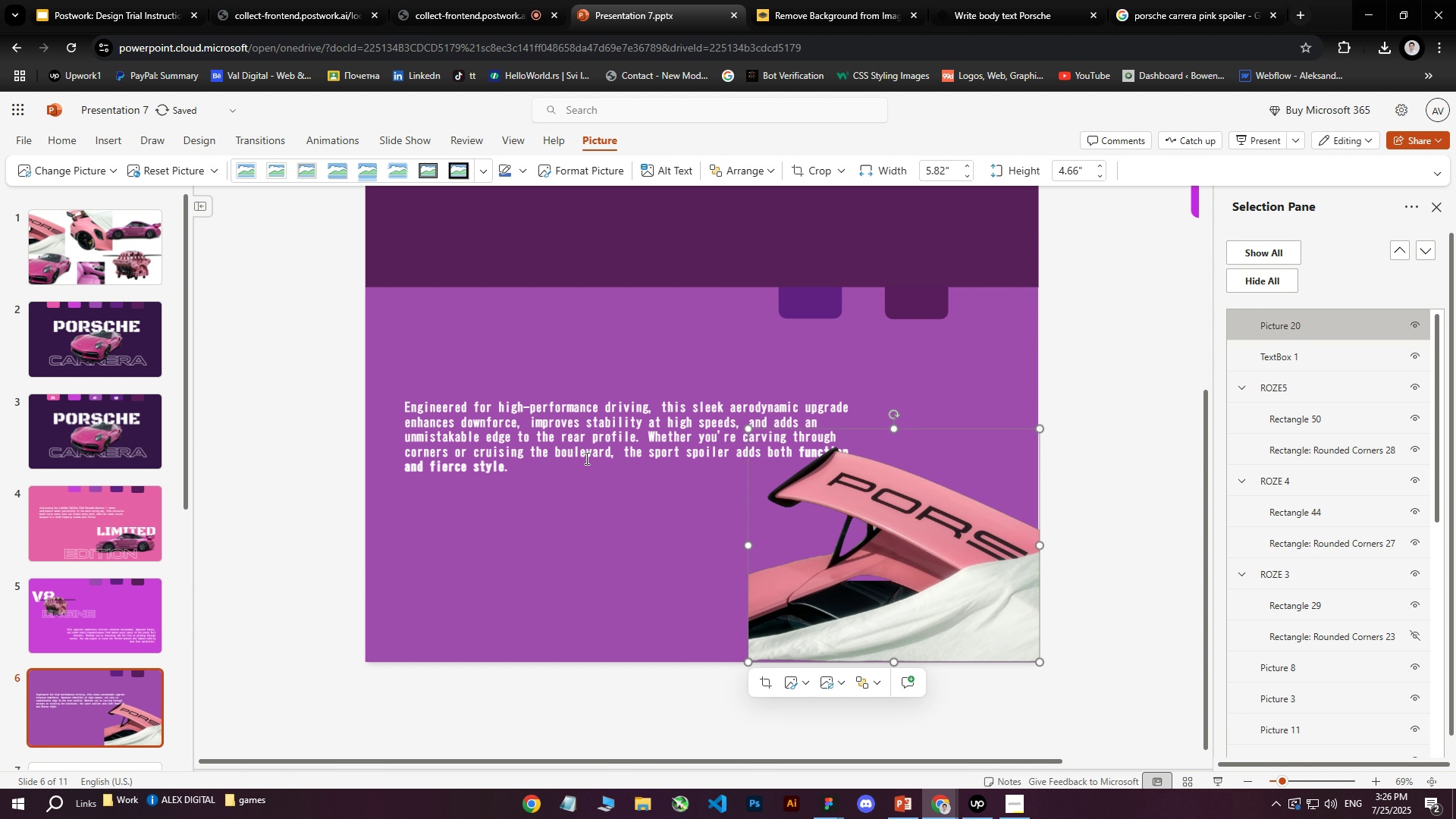 
left_click([551, 447])
 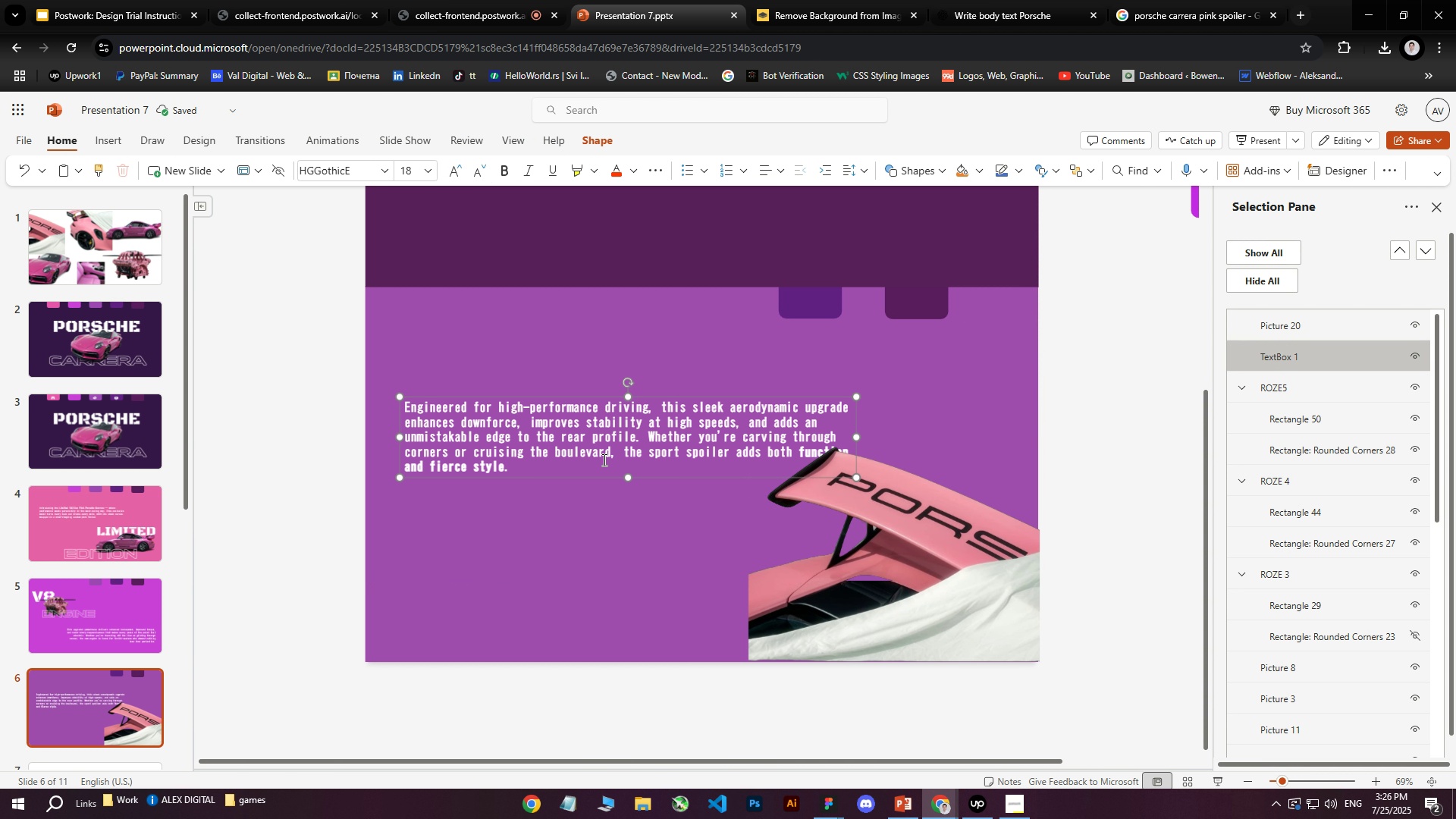 
left_click([852, 546])
 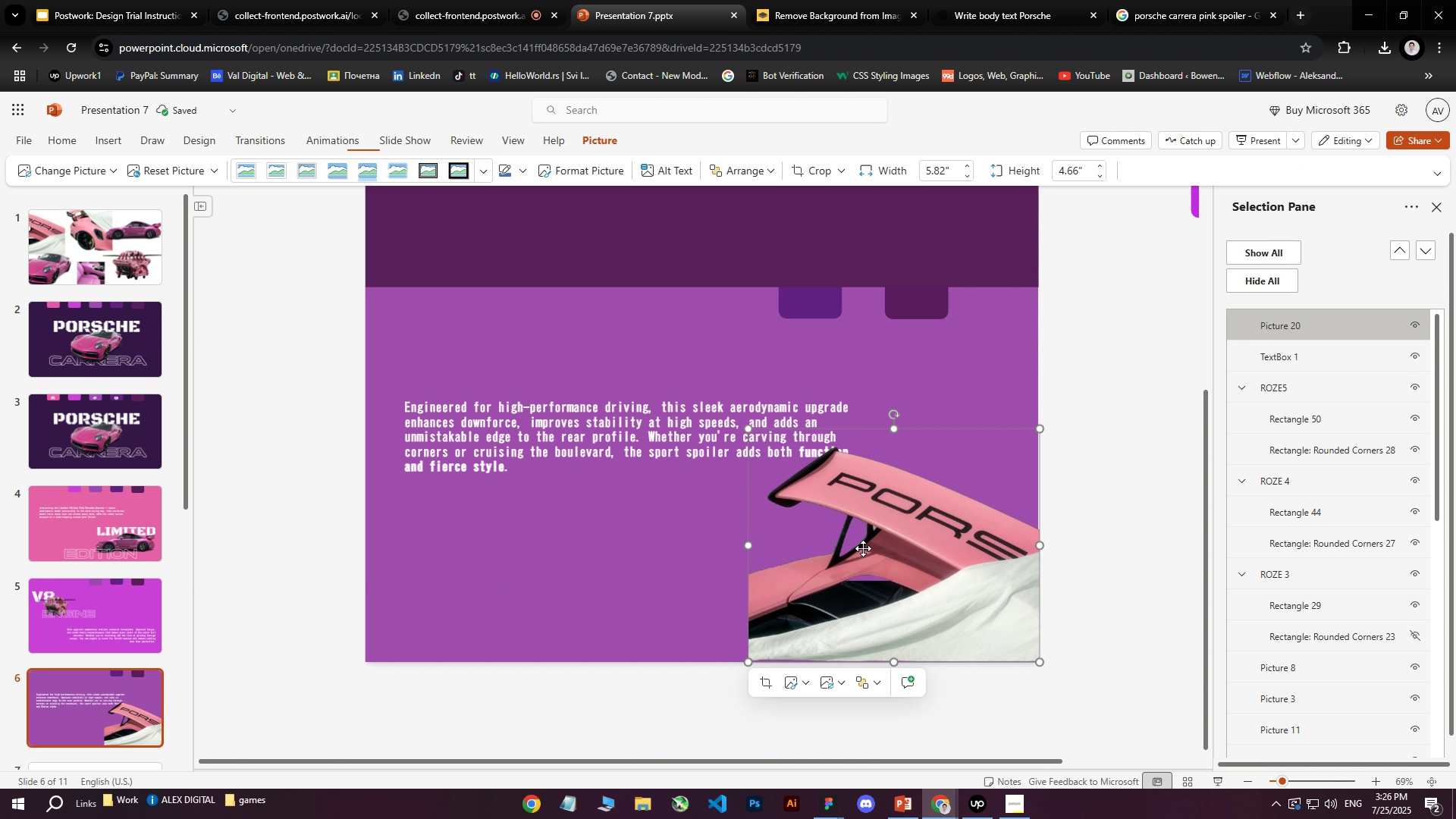 
left_click_drag(start_coordinate=[882, 550], to_coordinate=[831, 497])
 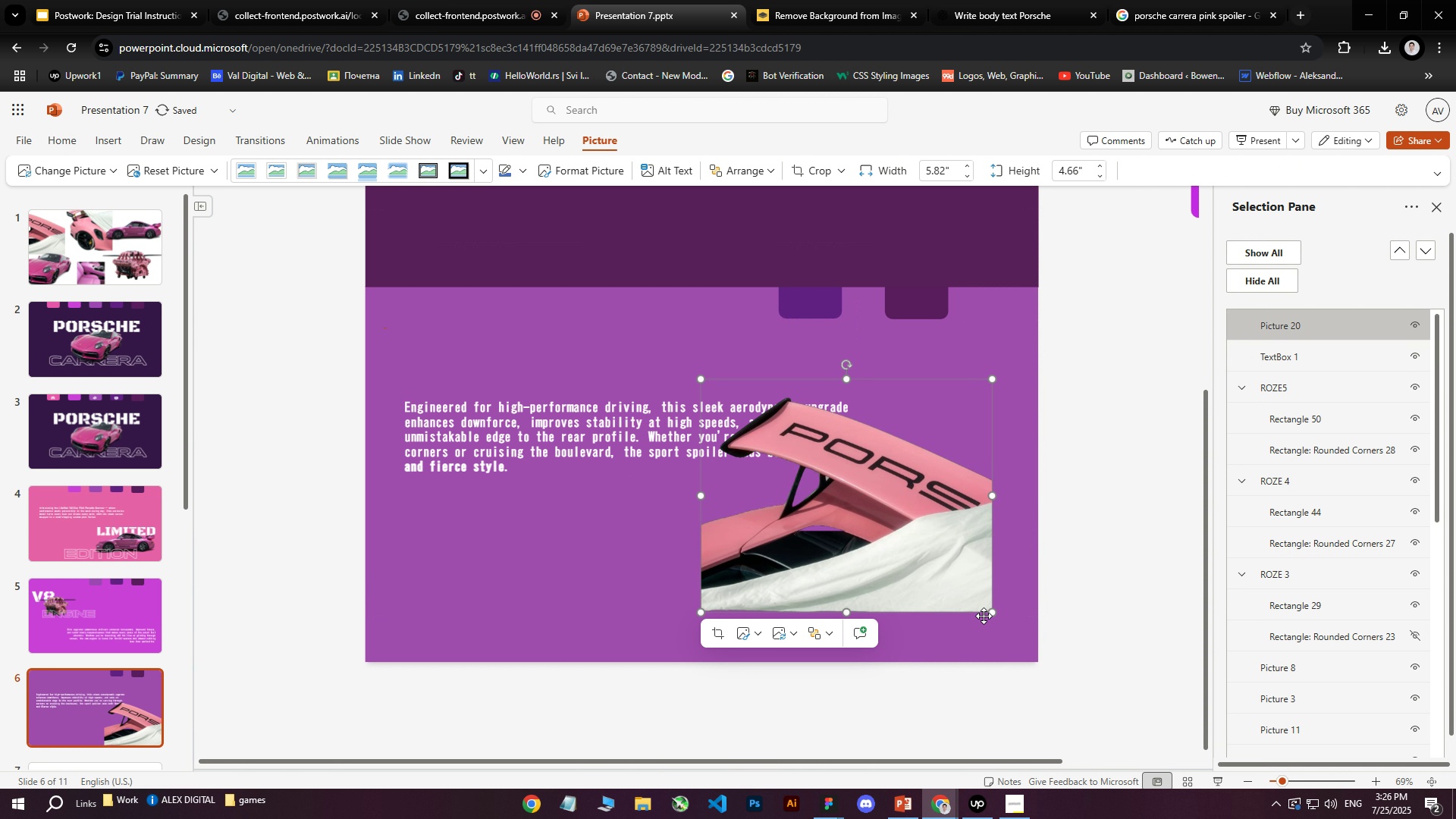 
left_click_drag(start_coordinate=[988, 614], to_coordinate=[925, 563])
 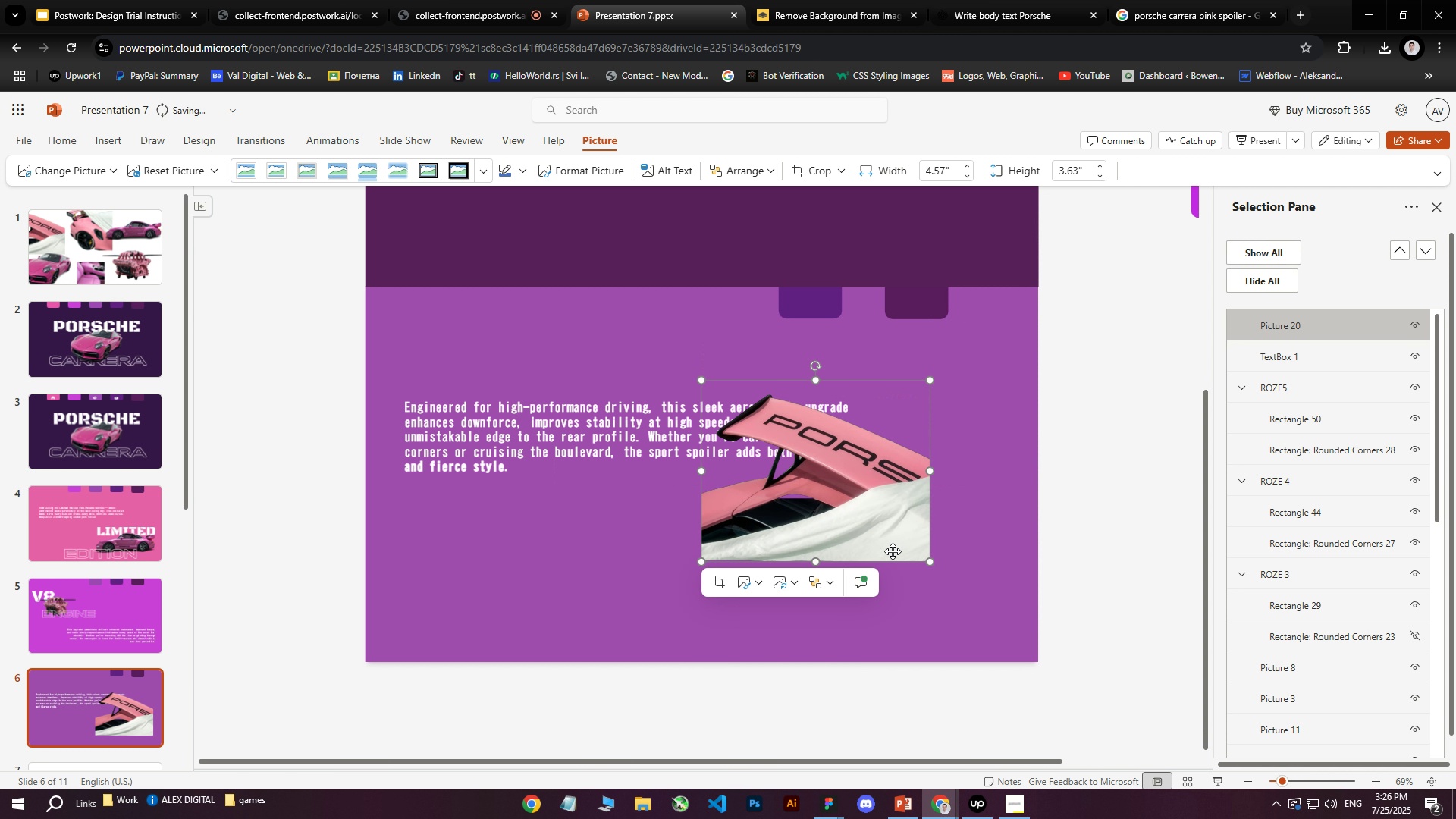 
left_click_drag(start_coordinate=[861, 543], to_coordinate=[968, 542])
 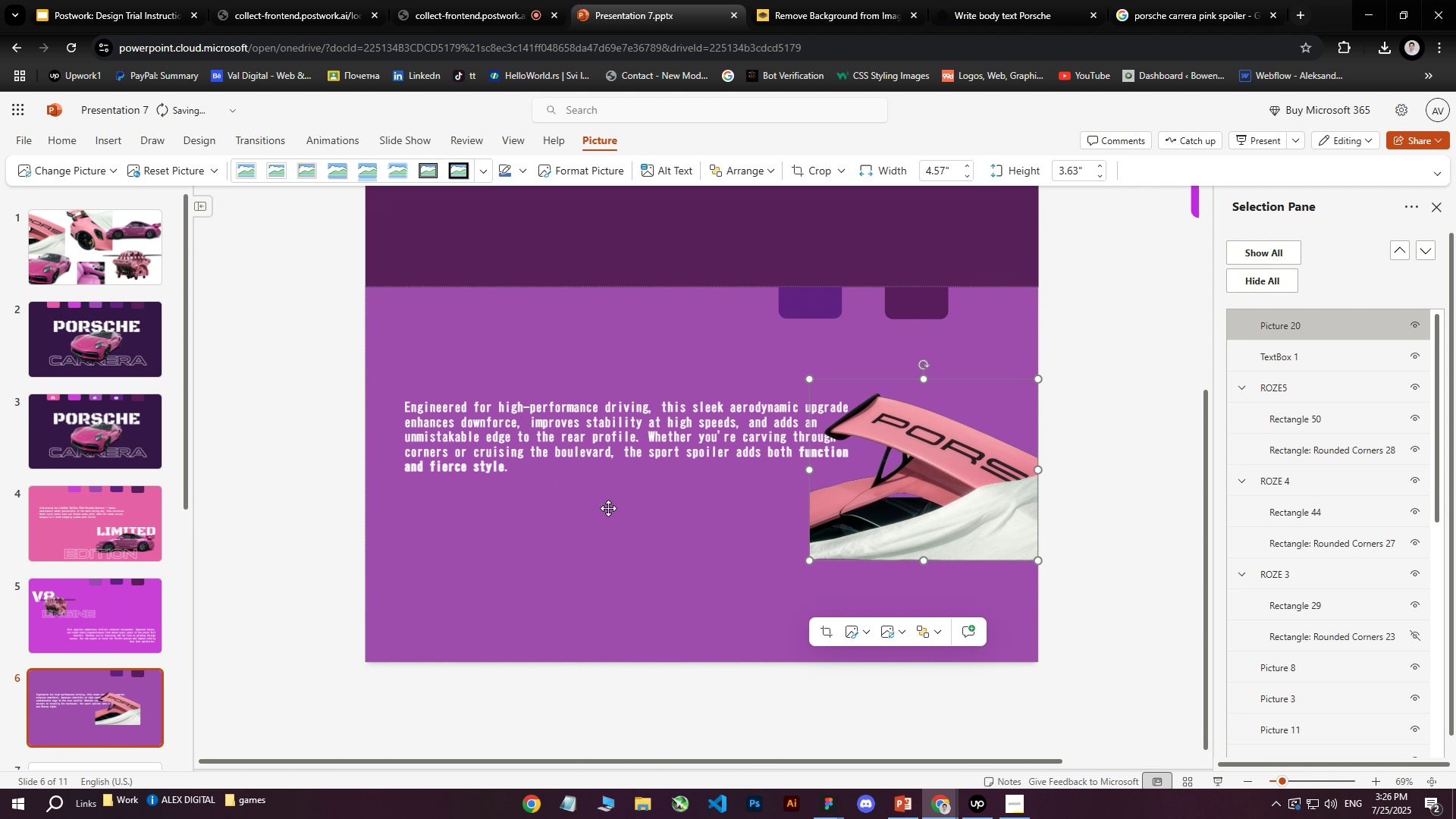 
left_click([593, 464])
 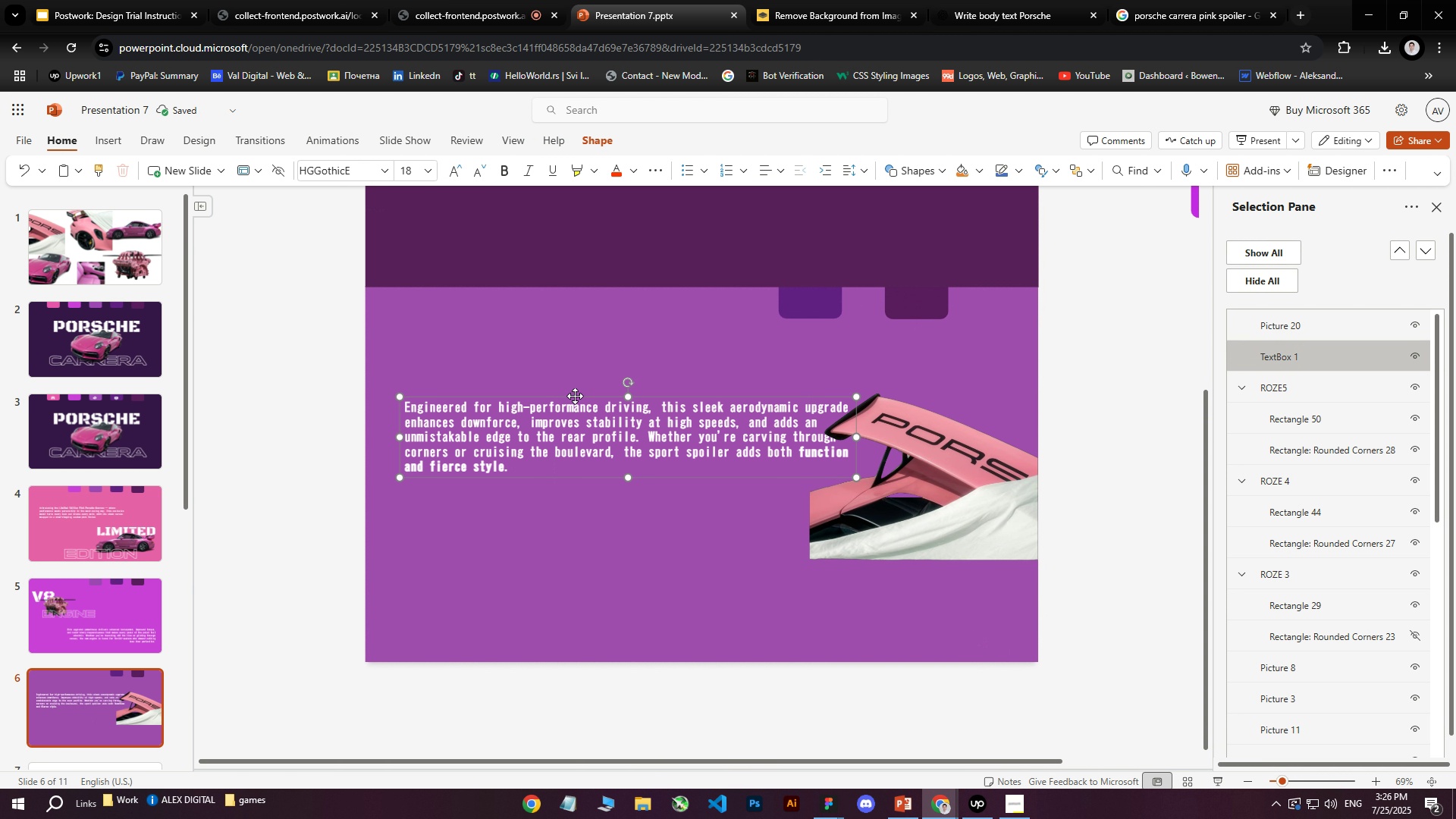 
left_click_drag(start_coordinate=[576, 394], to_coordinate=[582, 455])
 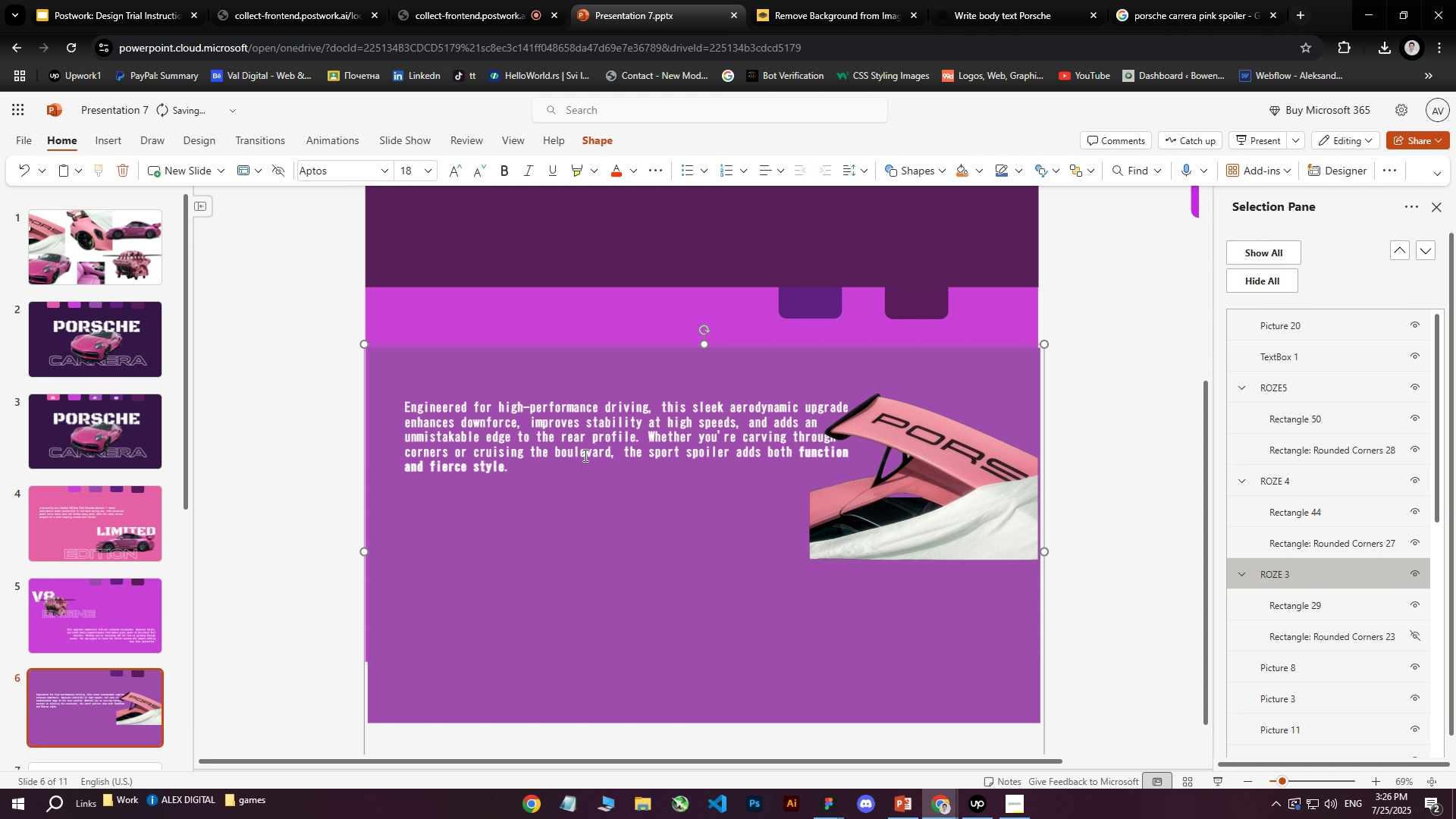 
key(Control+Z)
 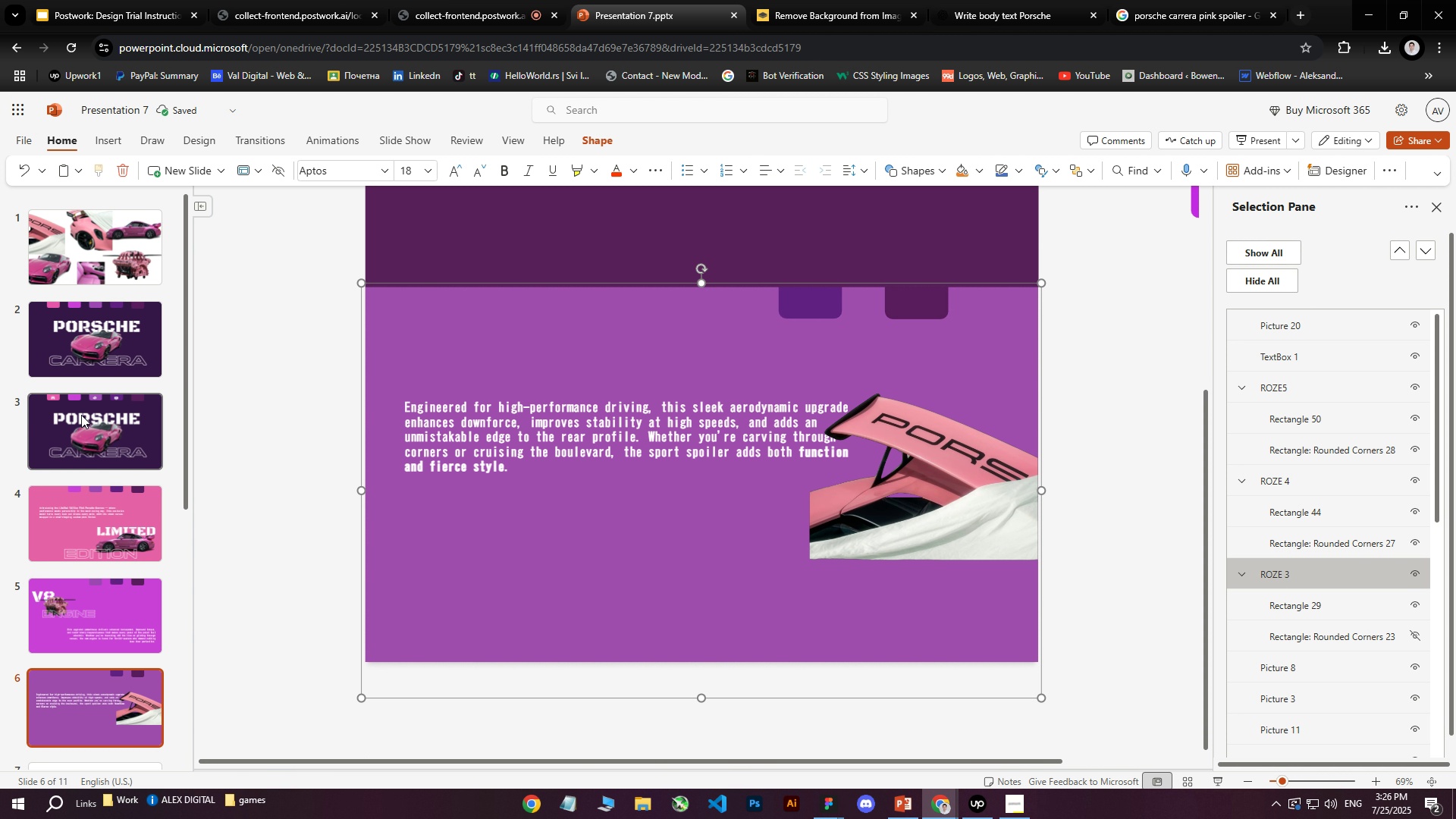 
double_click([99, 521])
 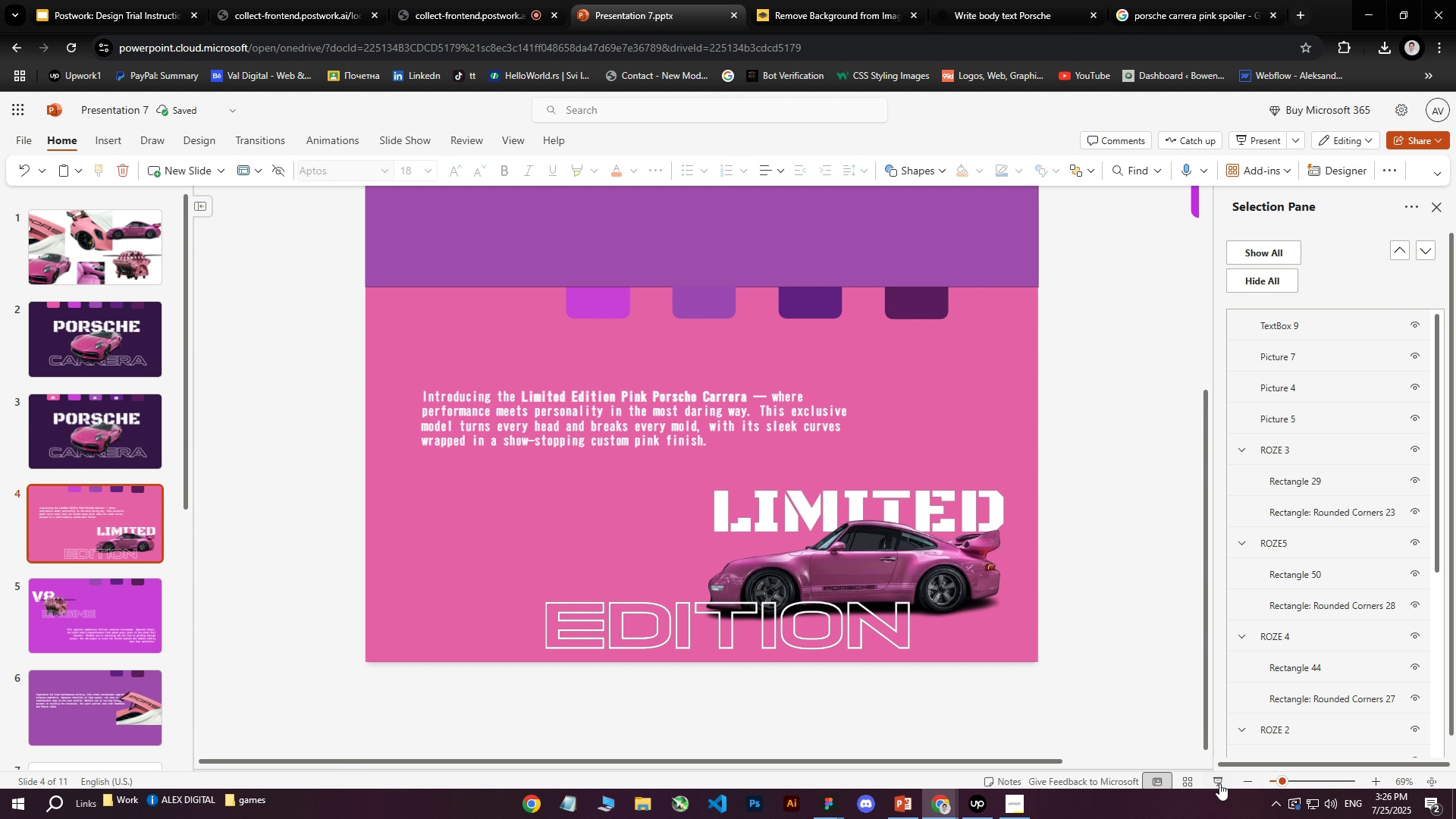 
left_click([1218, 783])
 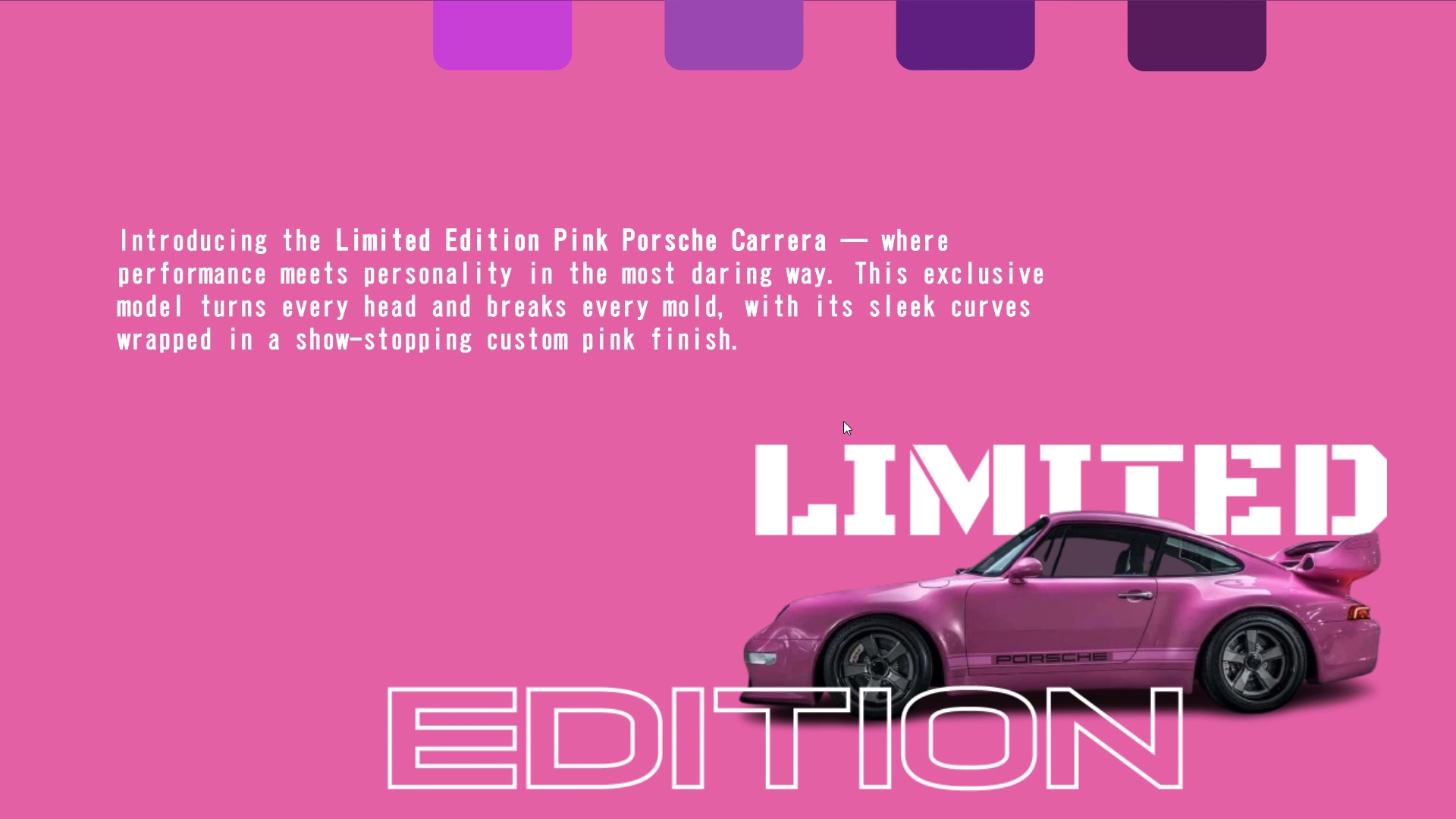 
wait(7.14)
 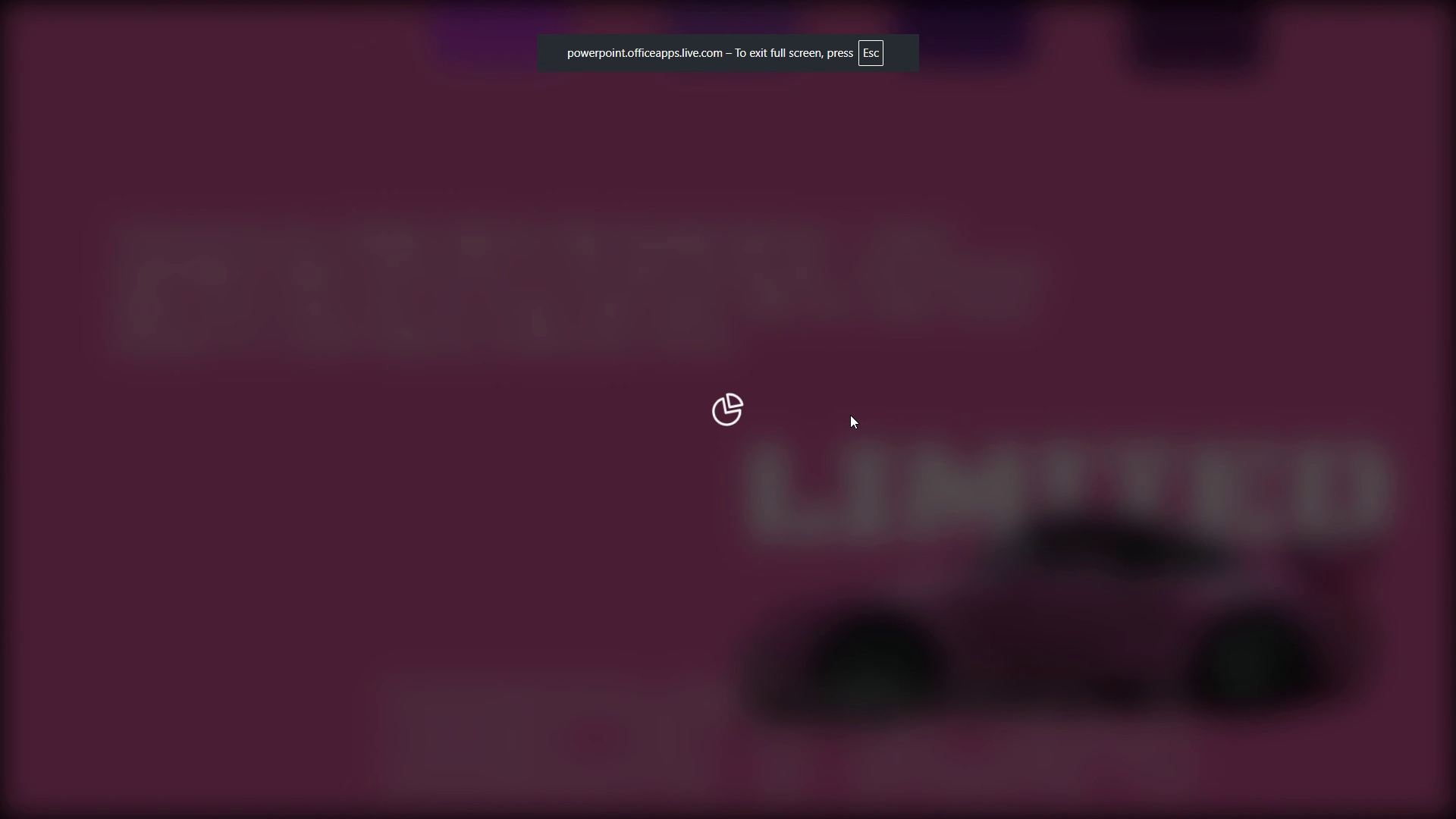 
key(Escape)
 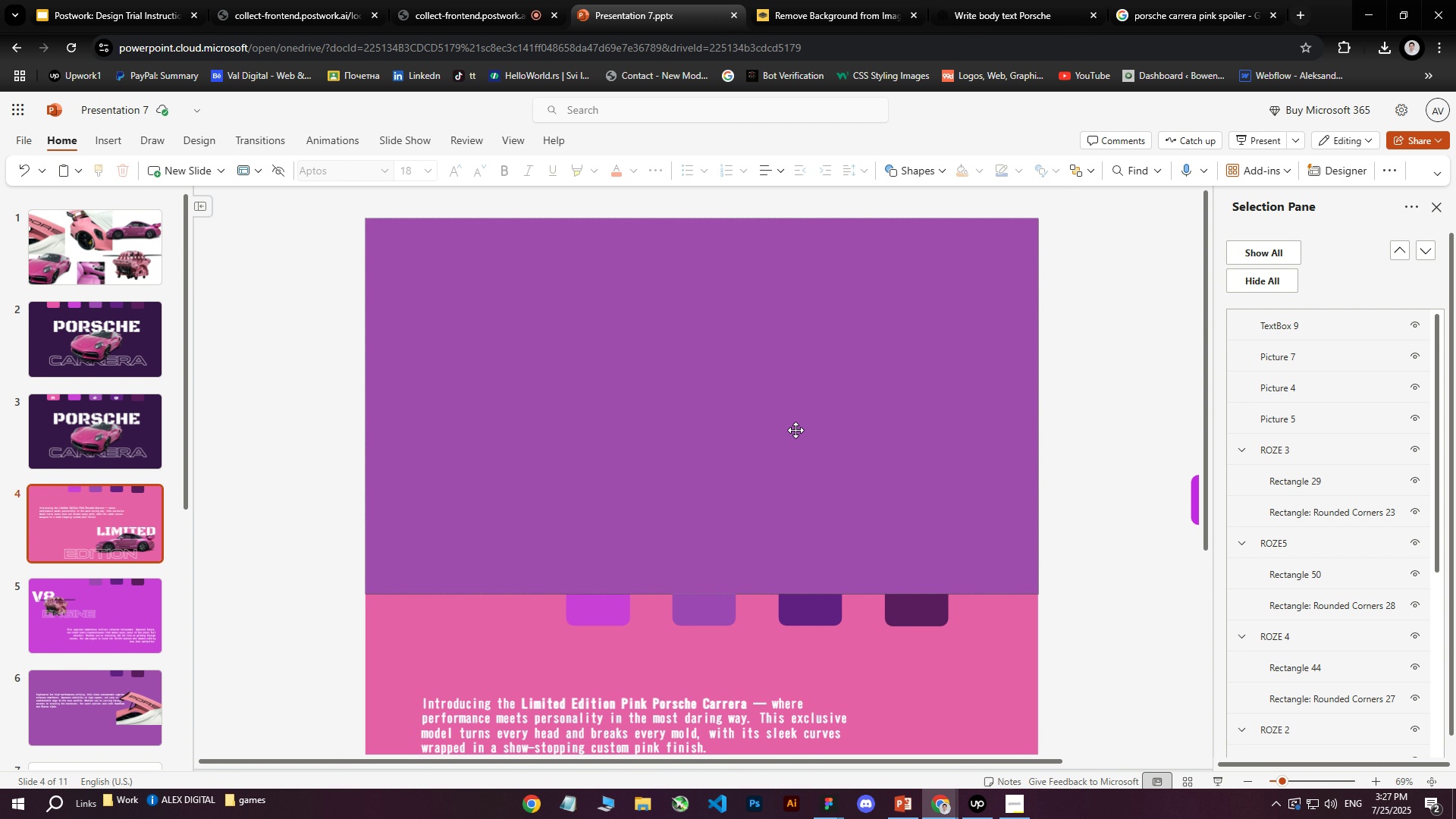 
left_click([281, 447])
 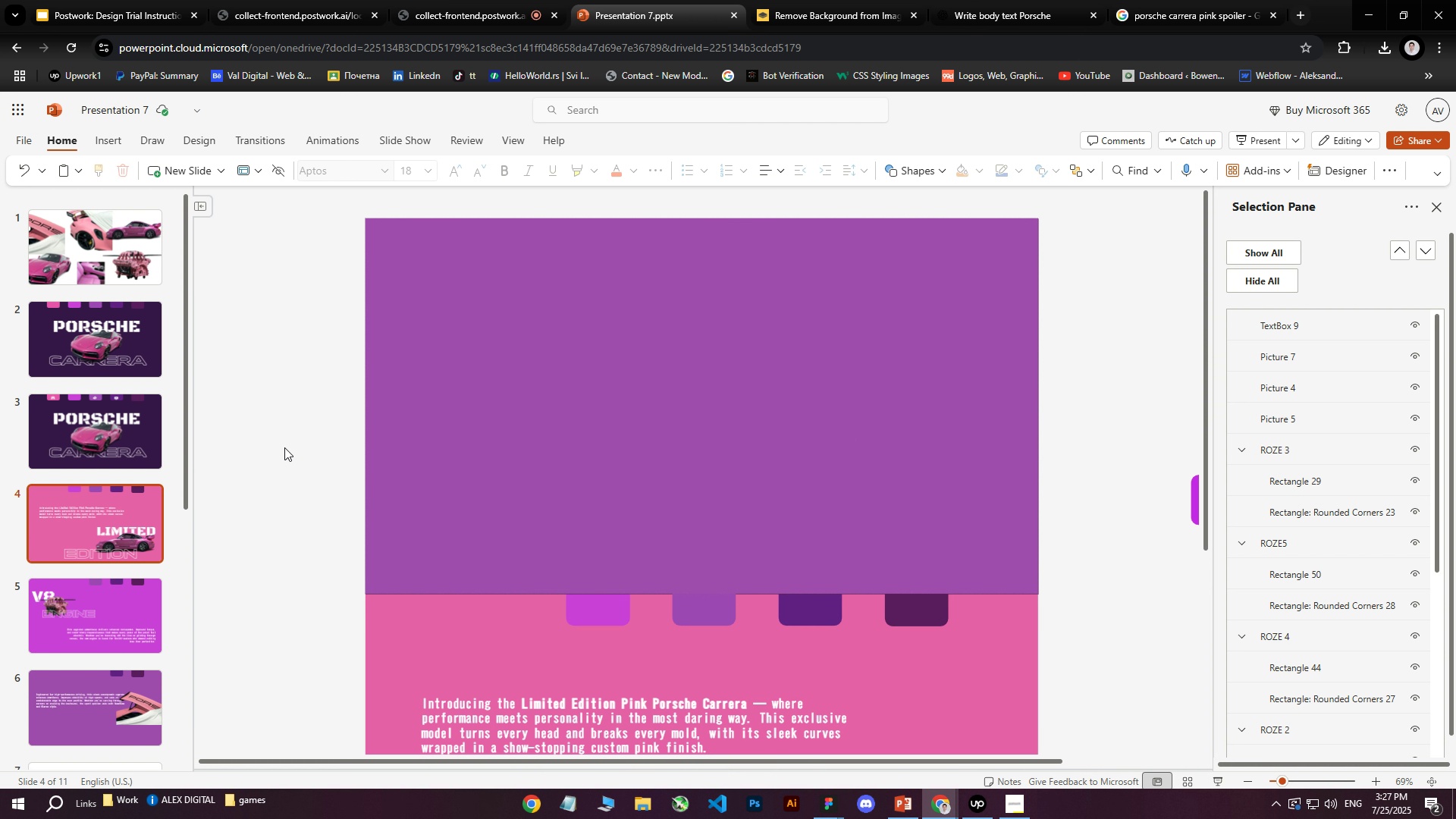 
scroll: coordinate [369, 479], scroll_direction: down, amount: 4.0
 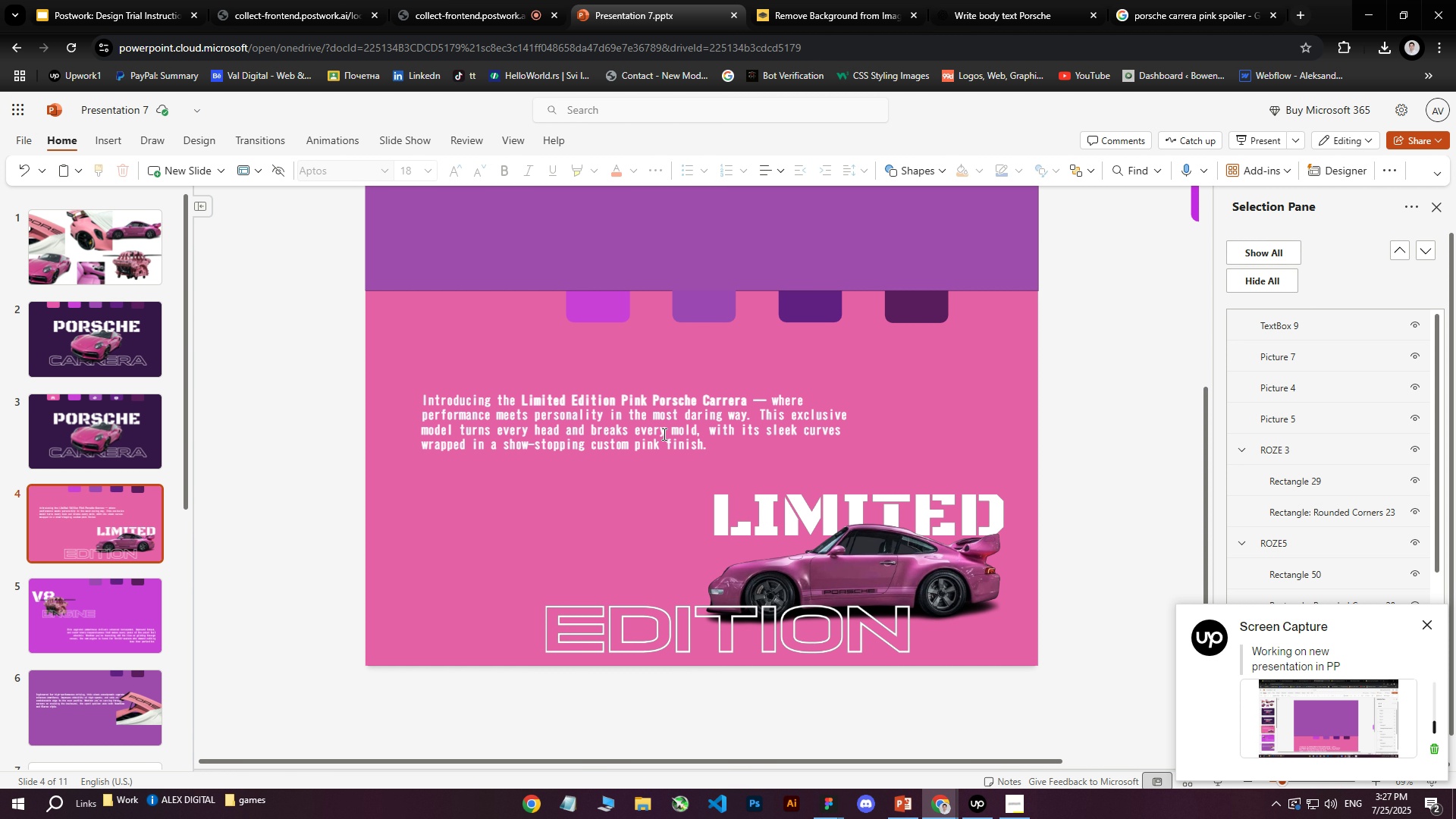 
left_click([124, 605])
 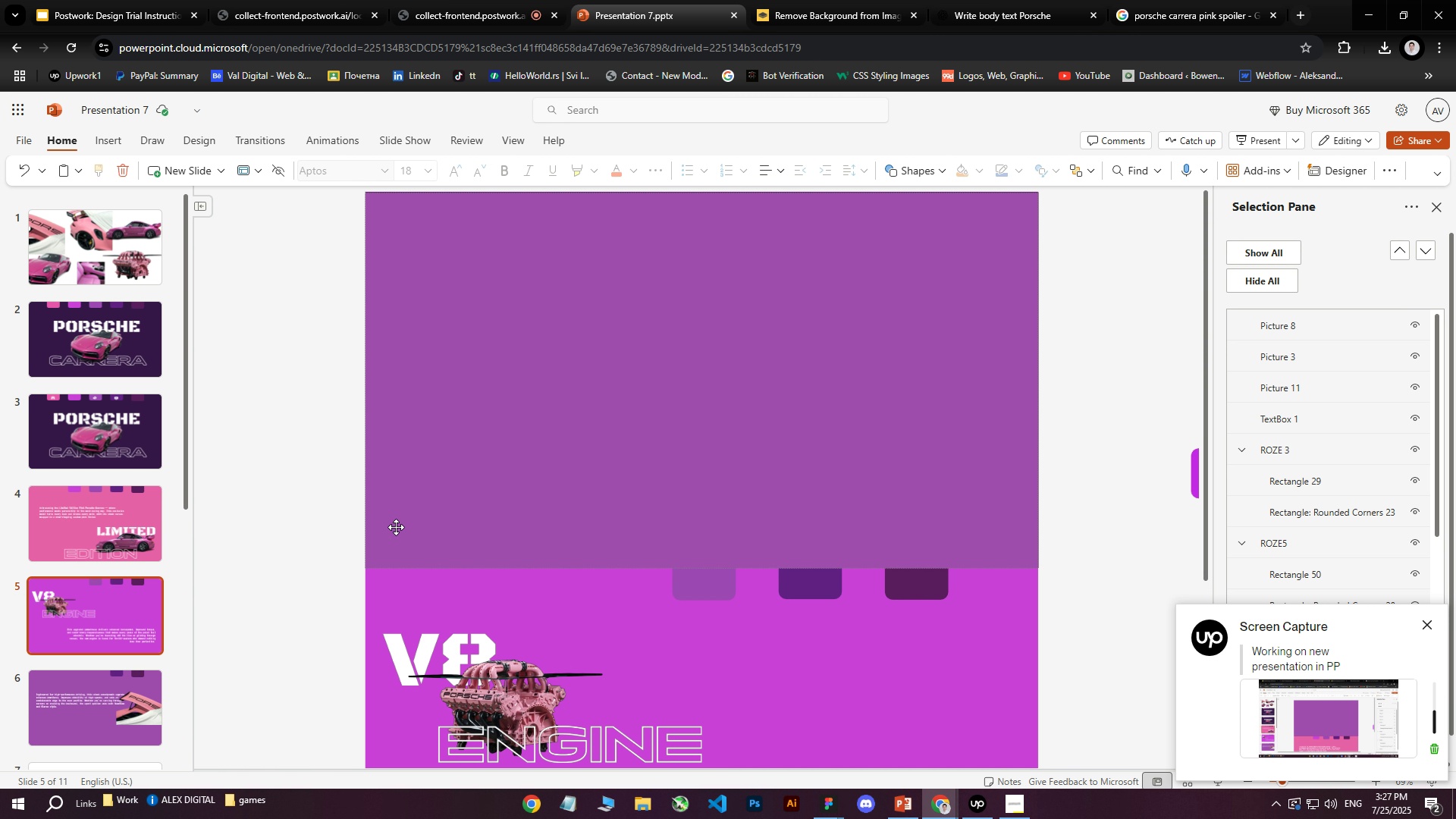 
scroll: coordinate [413, 521], scroll_direction: down, amount: 4.0
 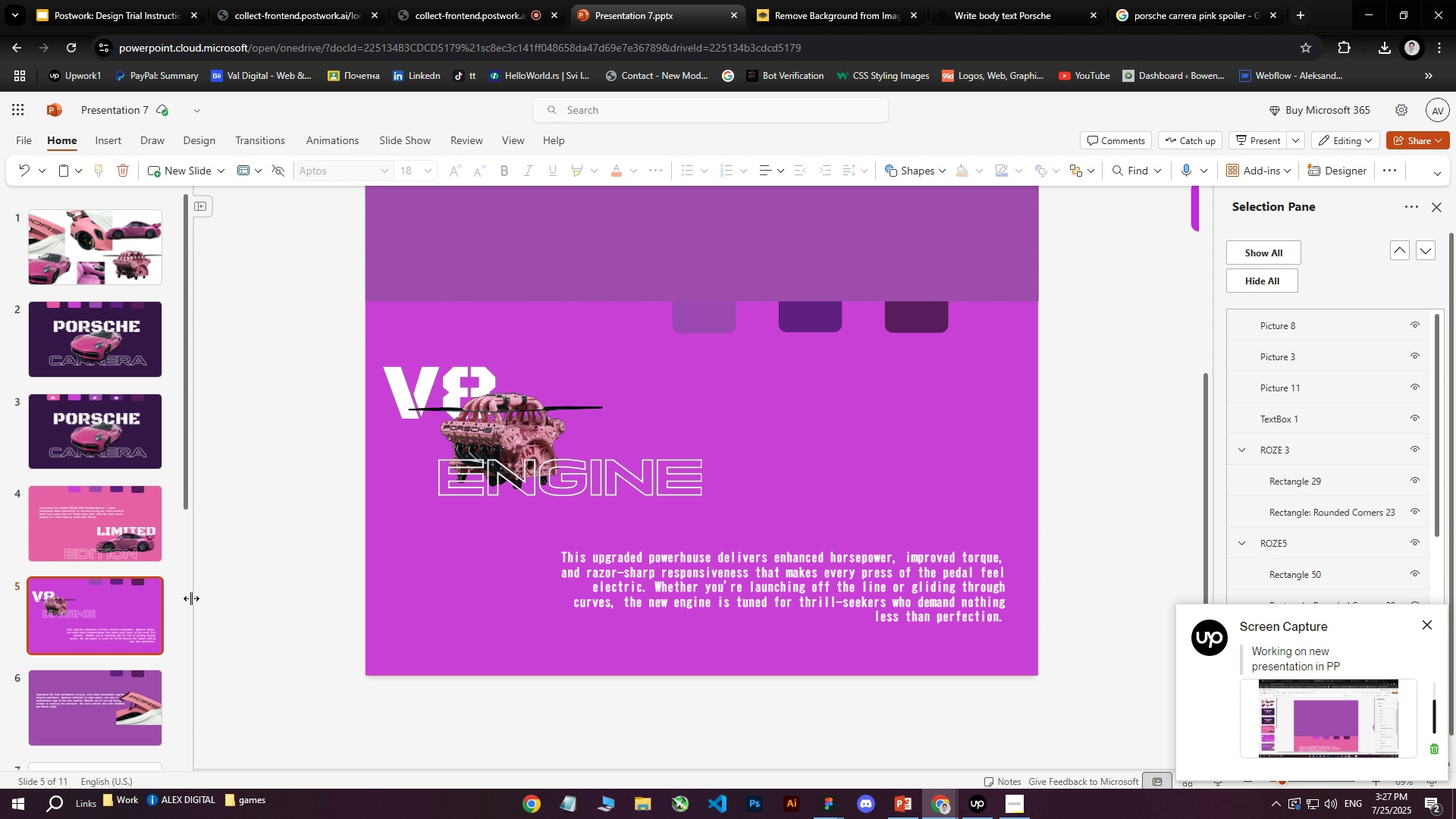 
left_click([74, 709])
 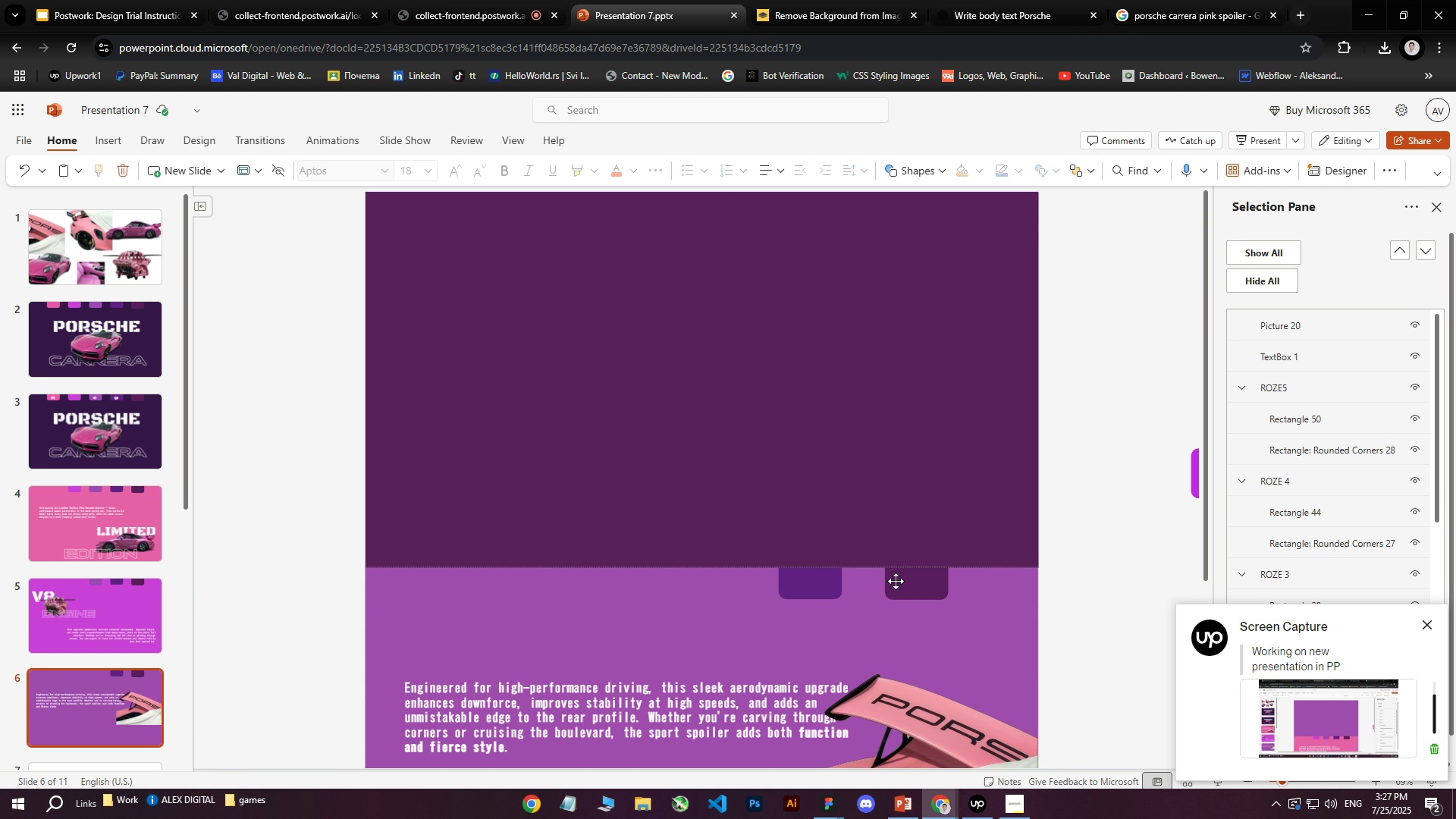 
scroll: coordinate [908, 572], scroll_direction: down, amount: 3.0
 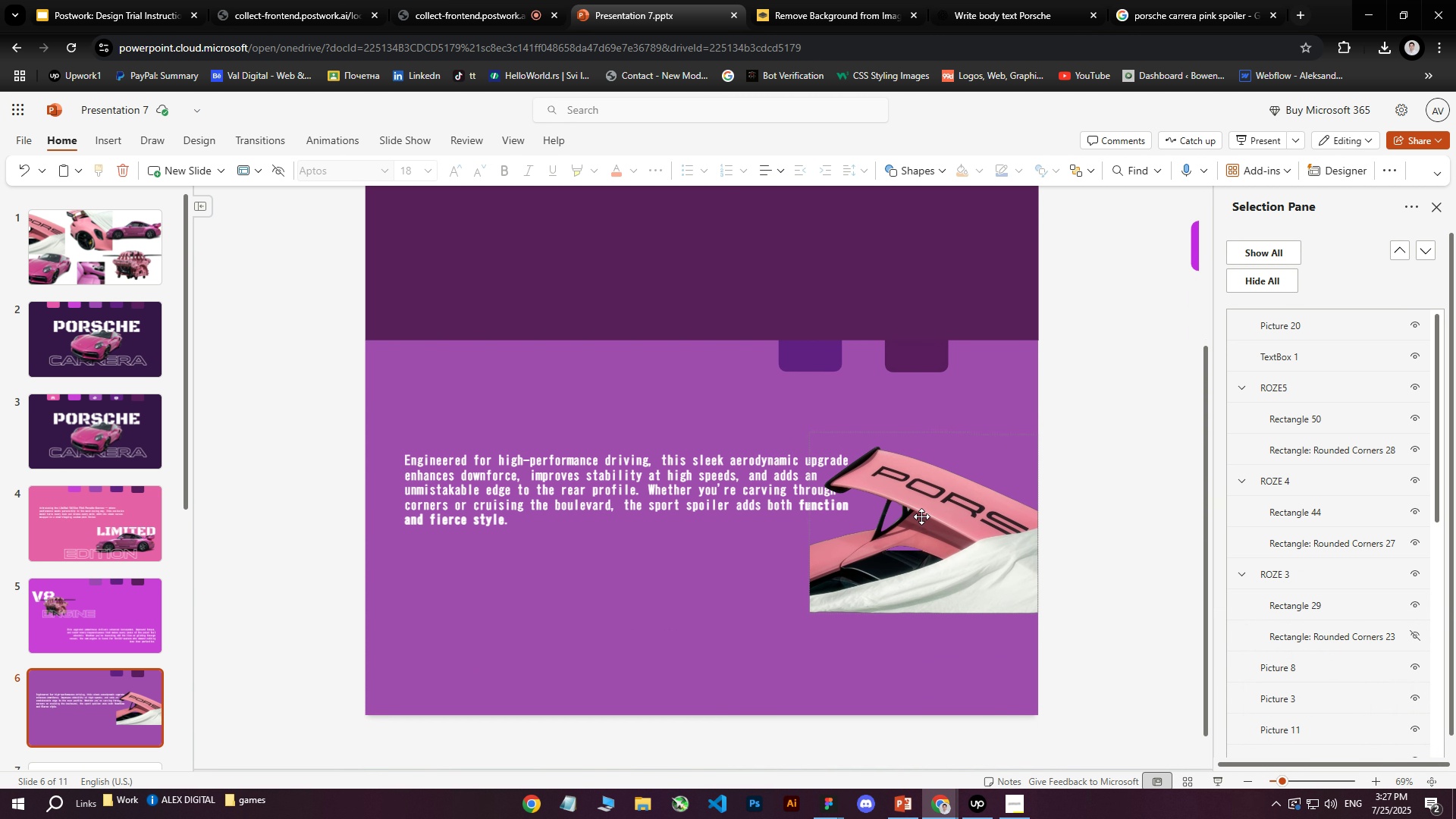 
wait(6.54)
 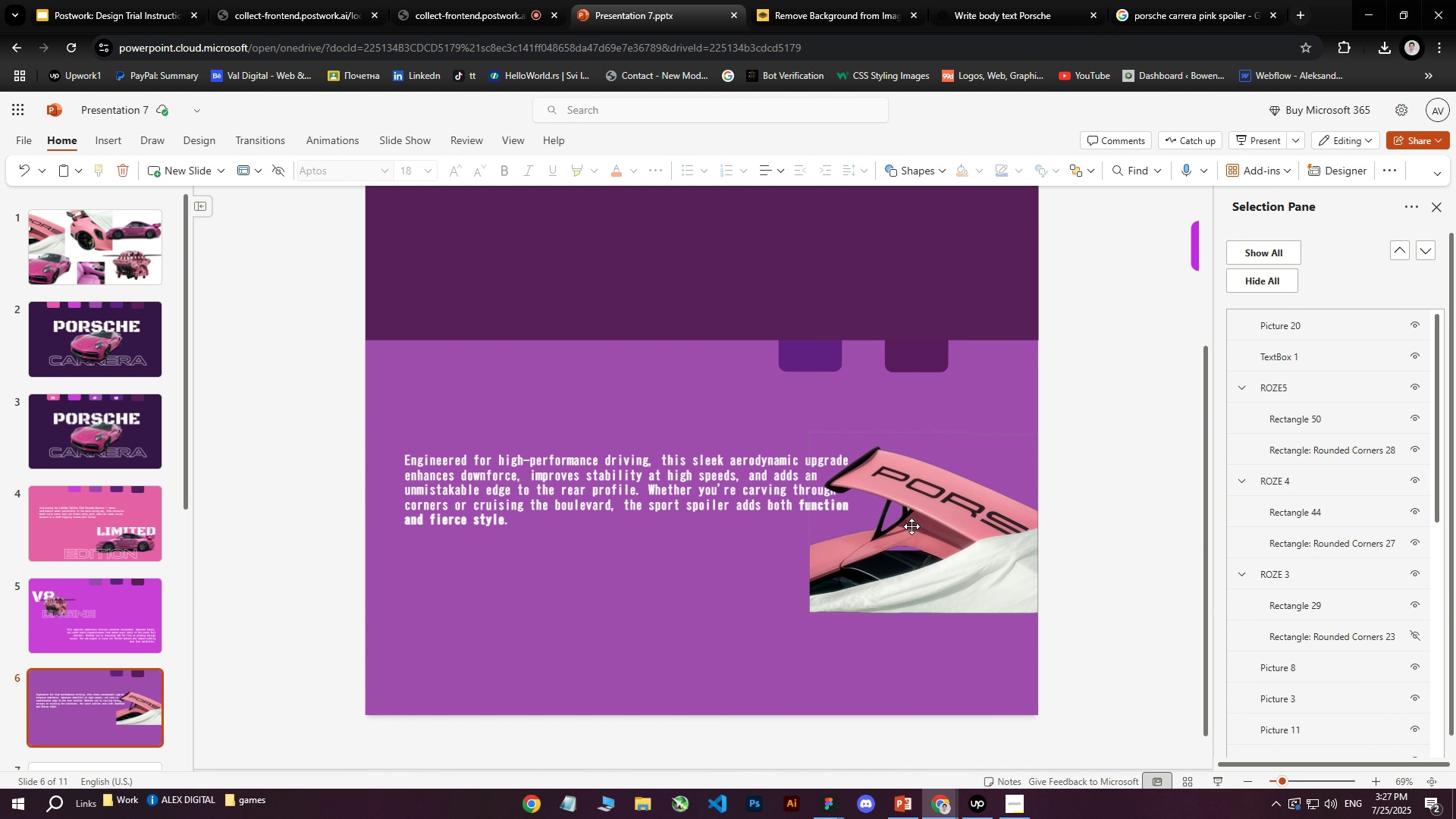 
left_click([83, 340])
 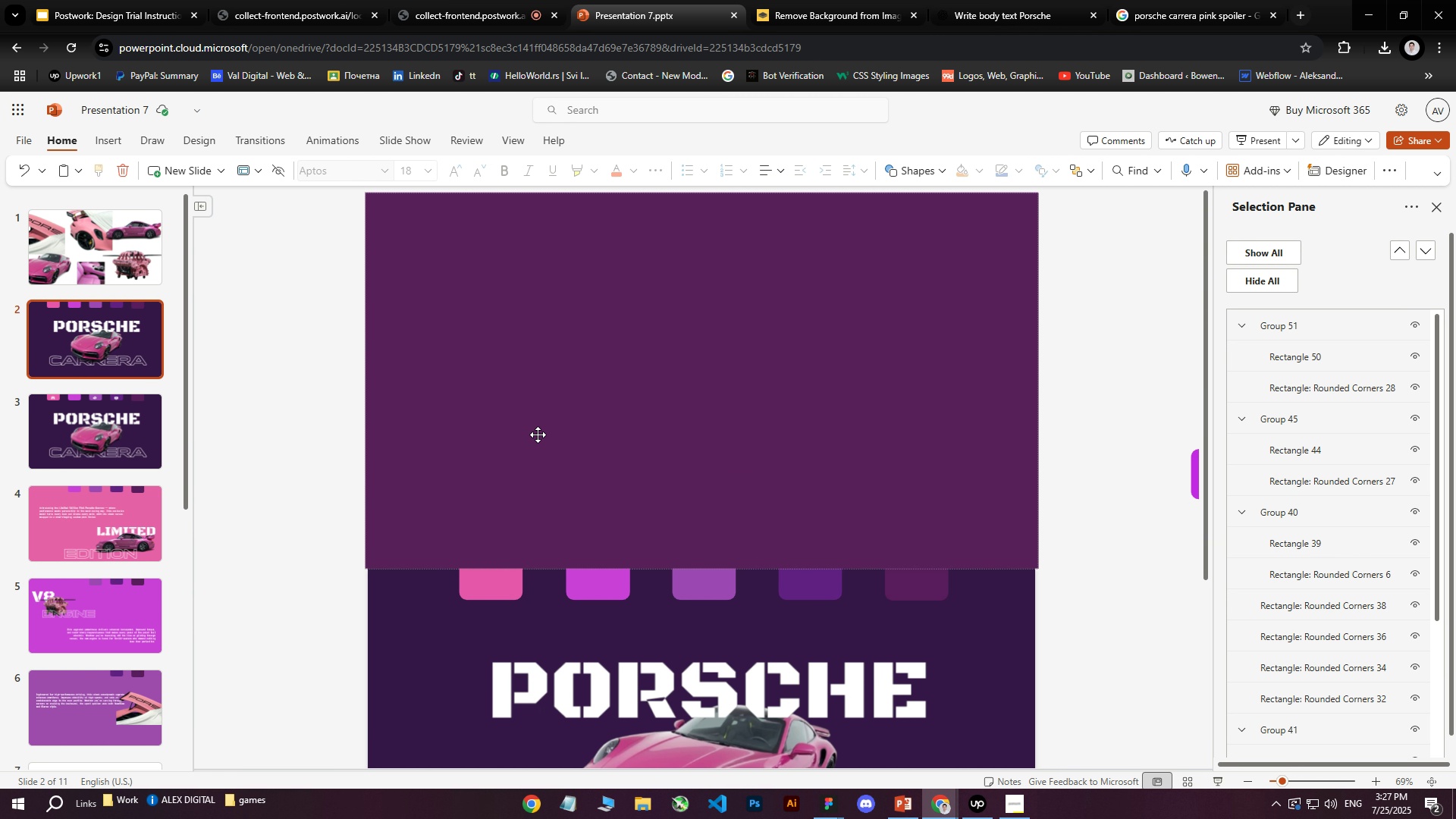 
left_click([130, 265])
 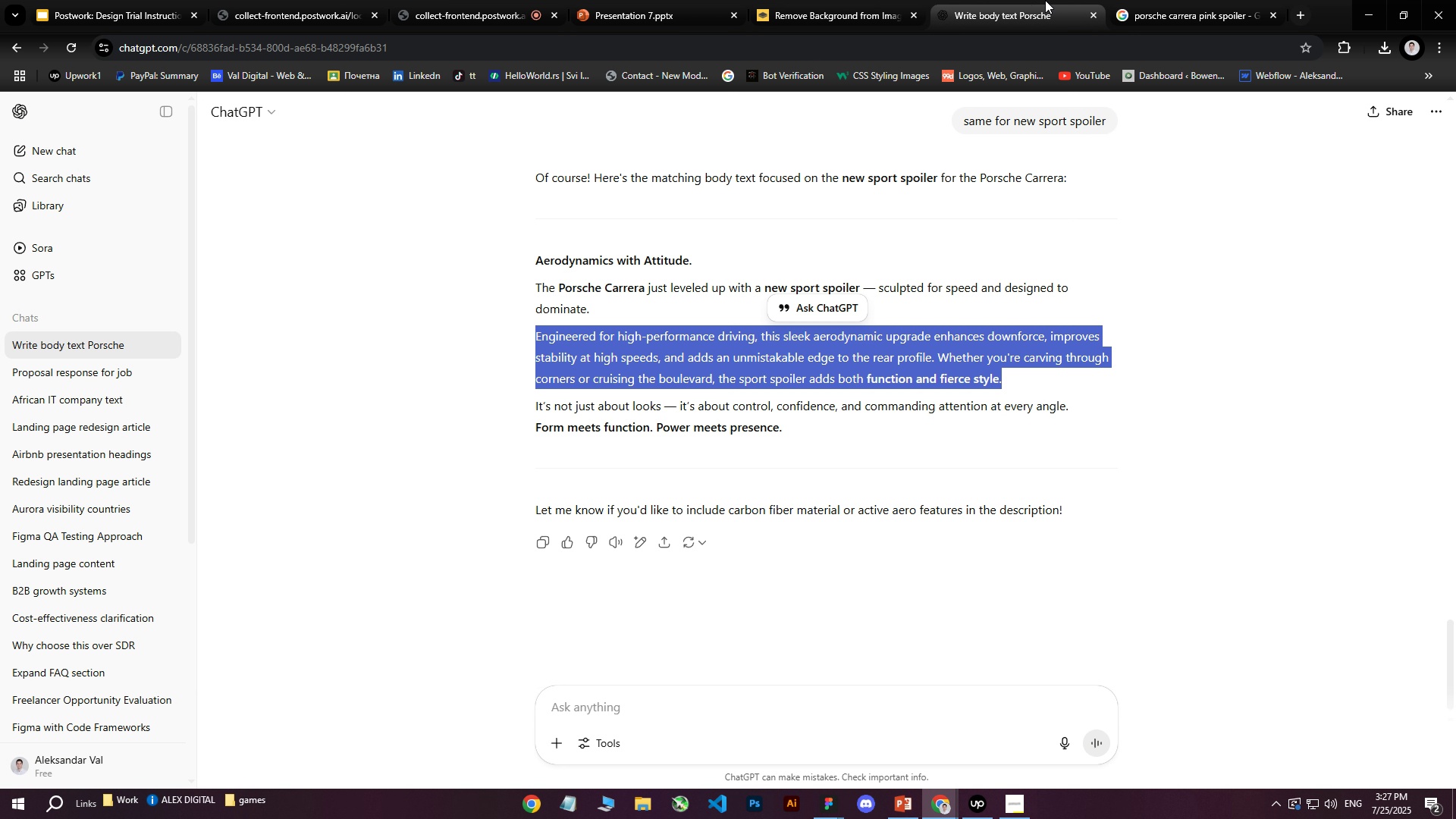 
double_click([1159, 0])
 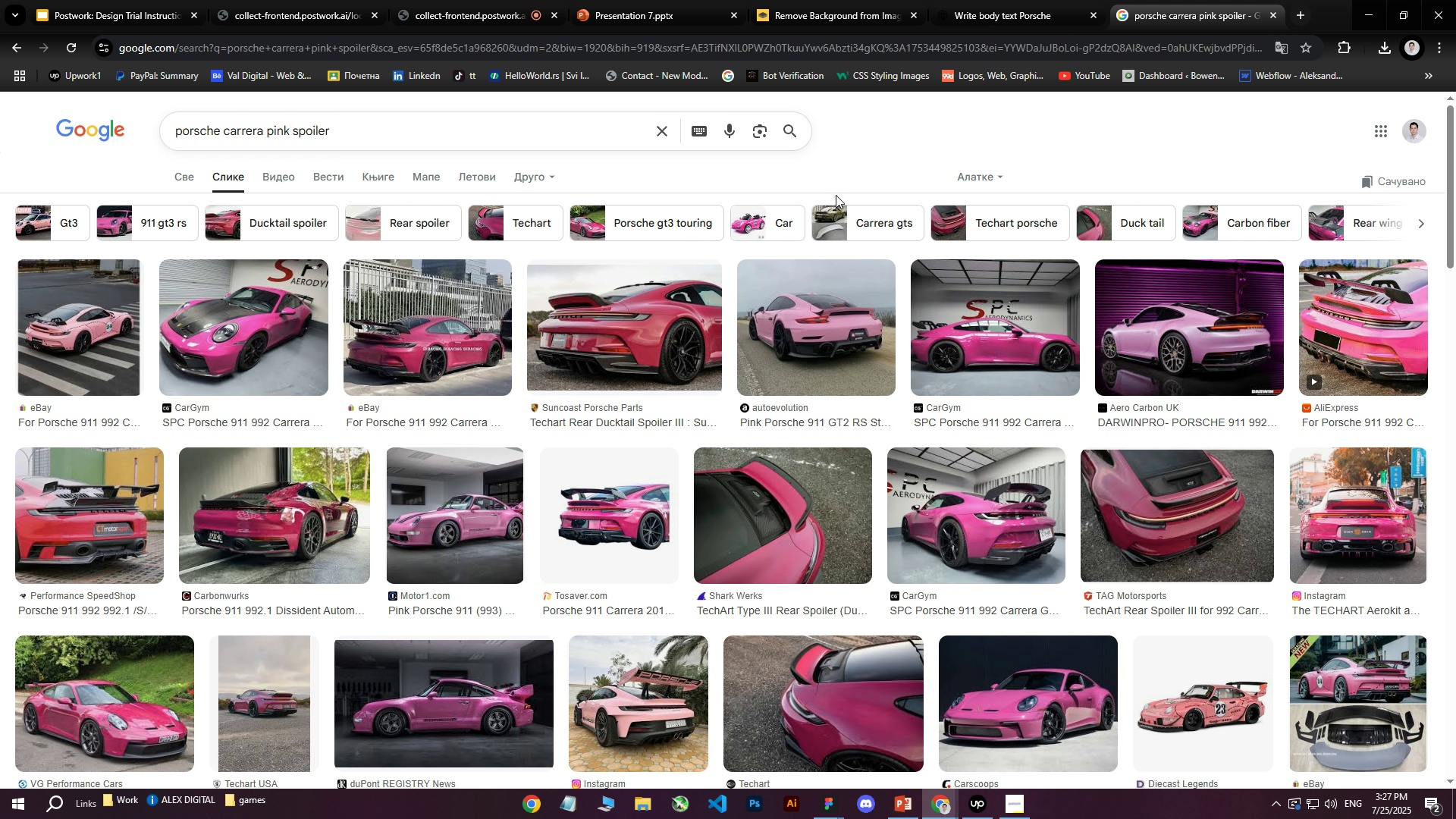 
scroll: coordinate [836, 195], scroll_direction: down, amount: 3.0
 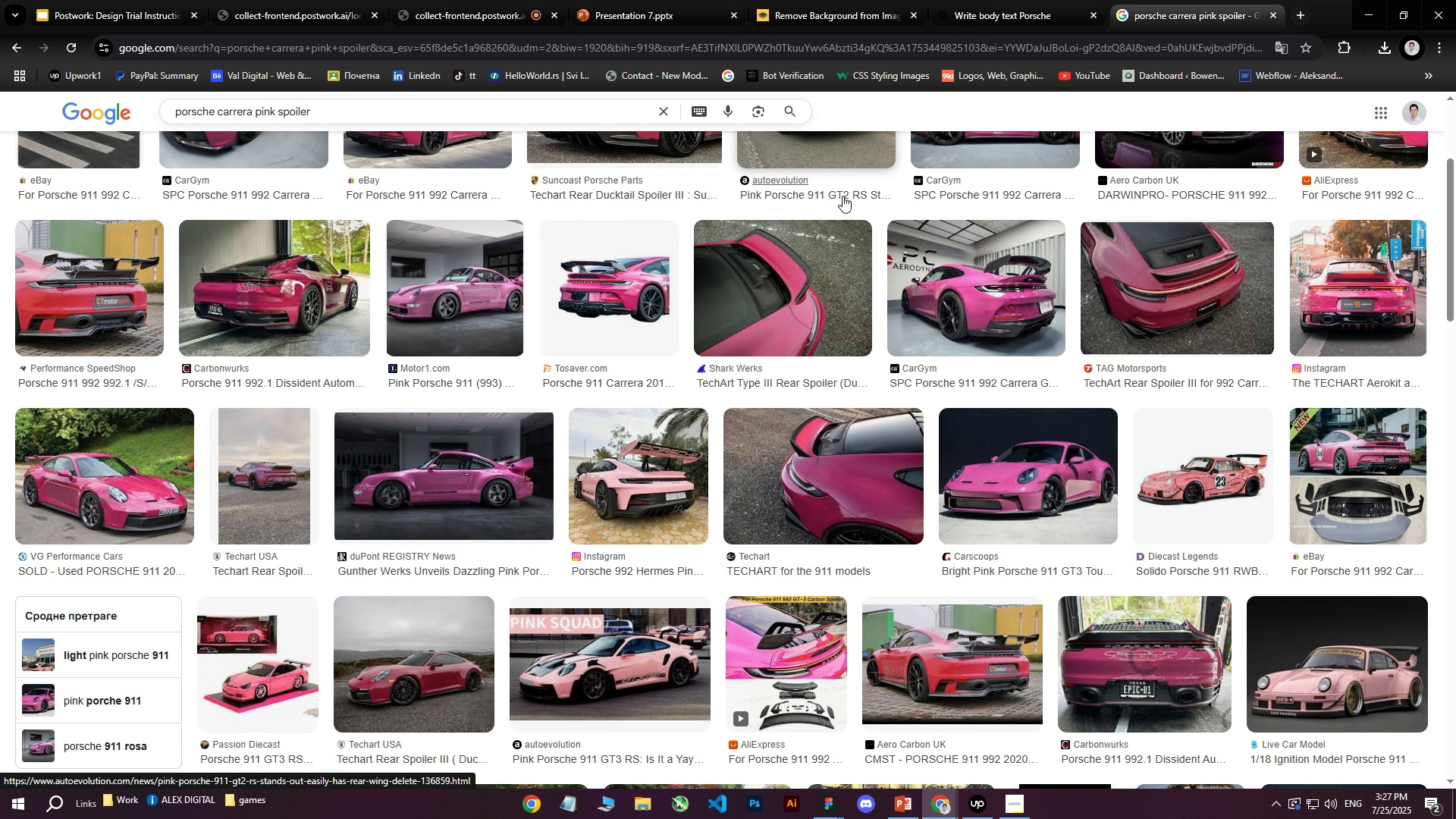 
scroll: coordinate [844, 196], scroll_direction: up, amount: 3.0
 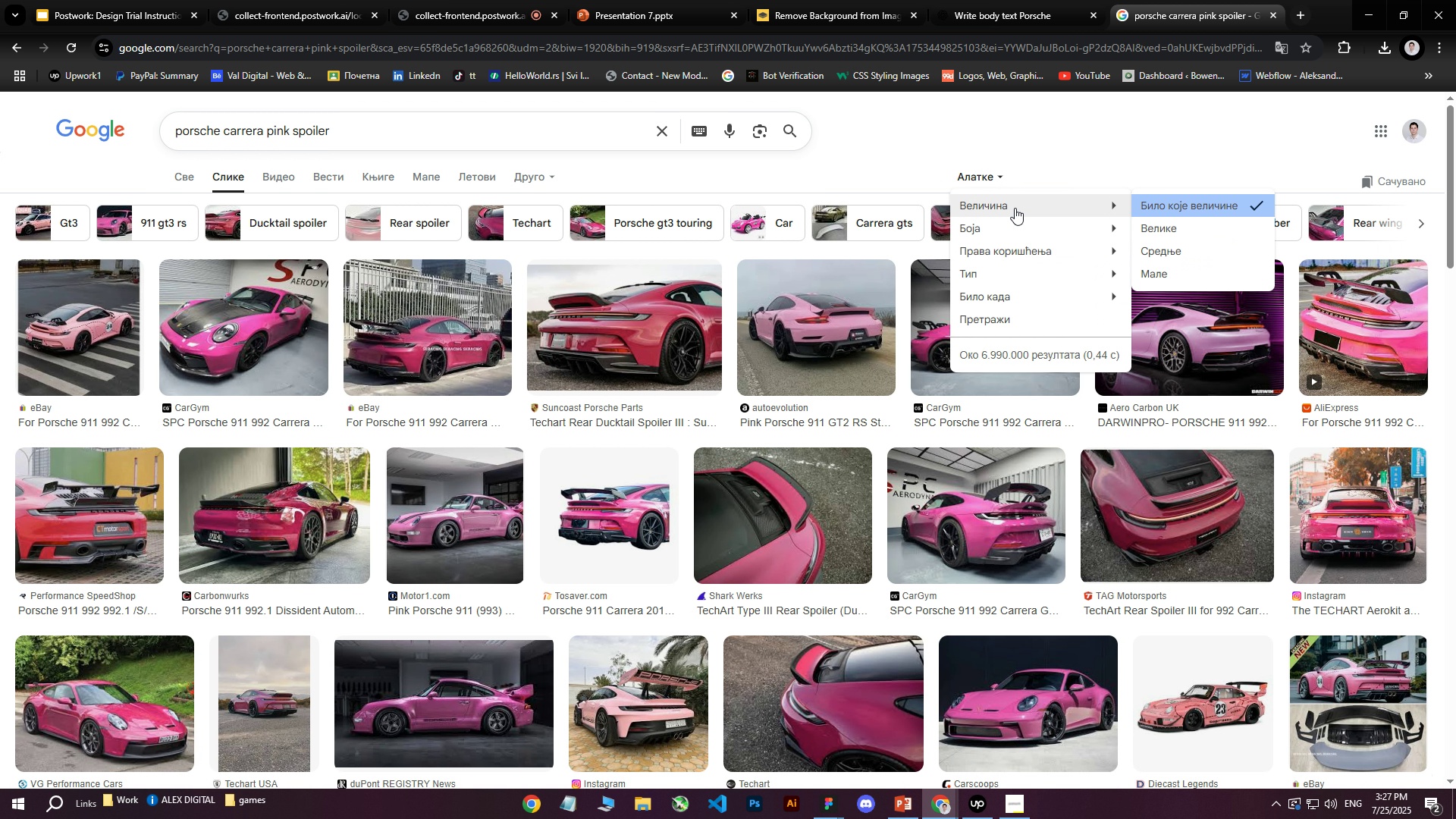 
wait(6.05)
 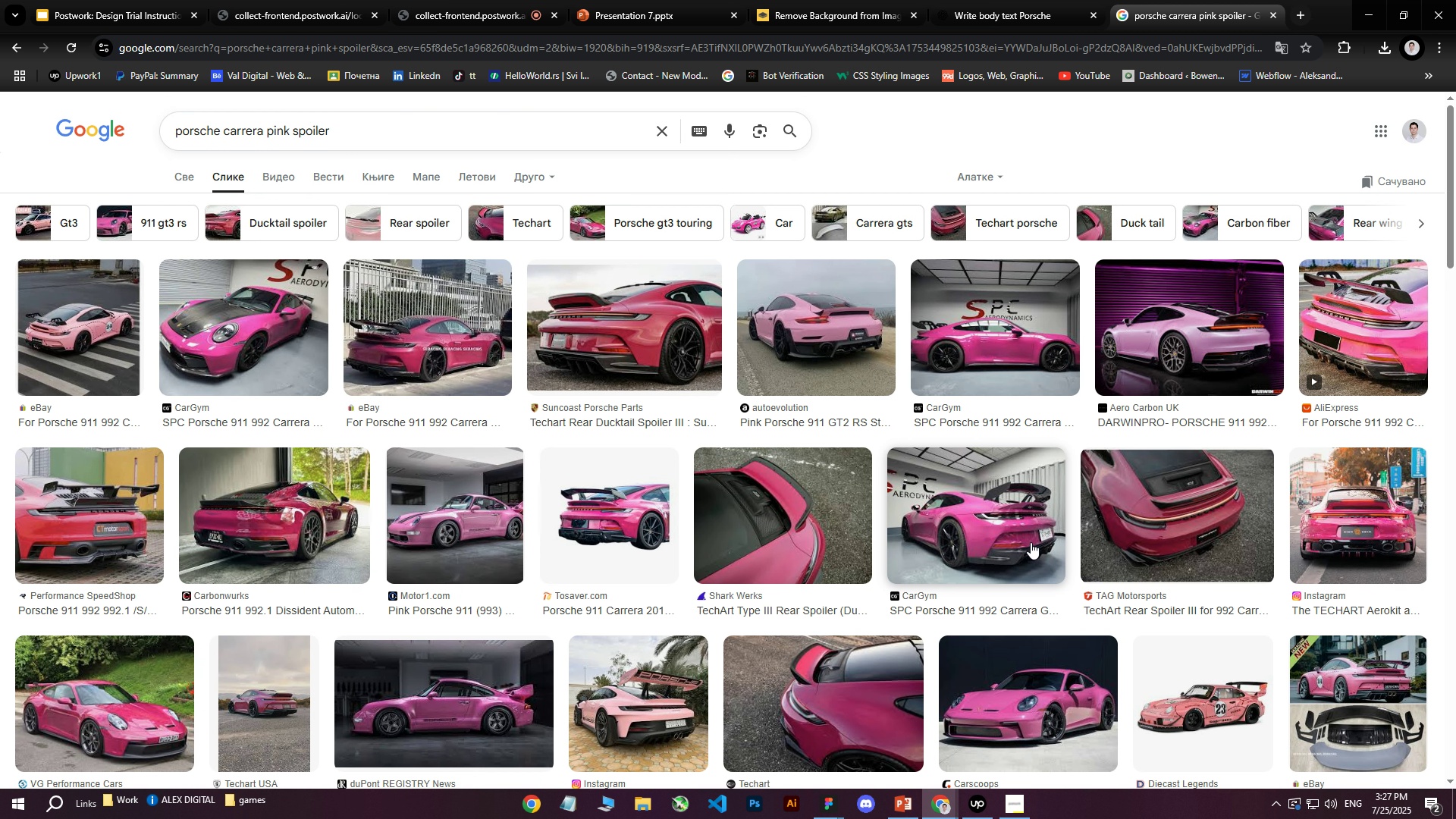 
left_click([1188, 233])
 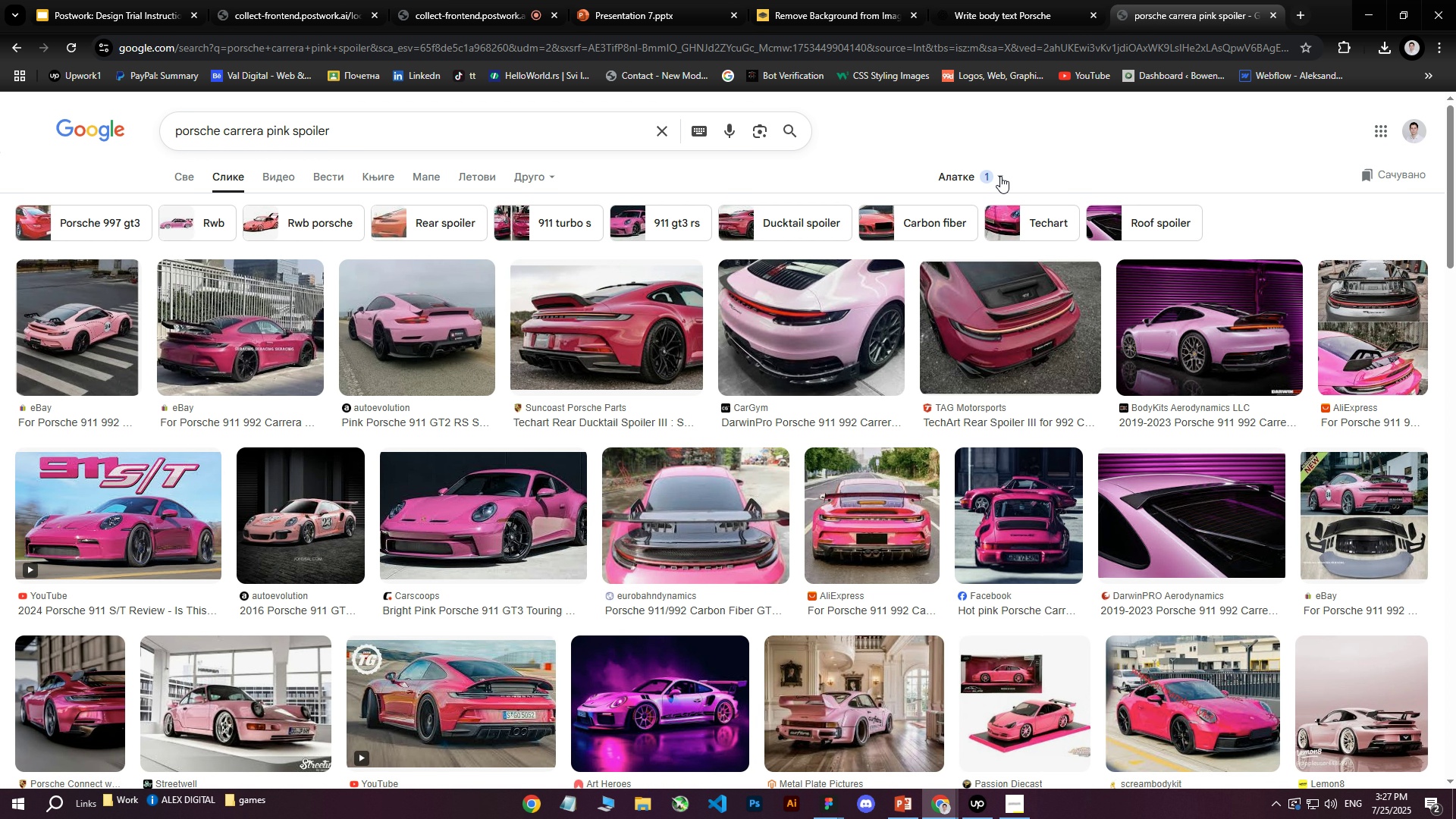 
left_click([1001, 176])
 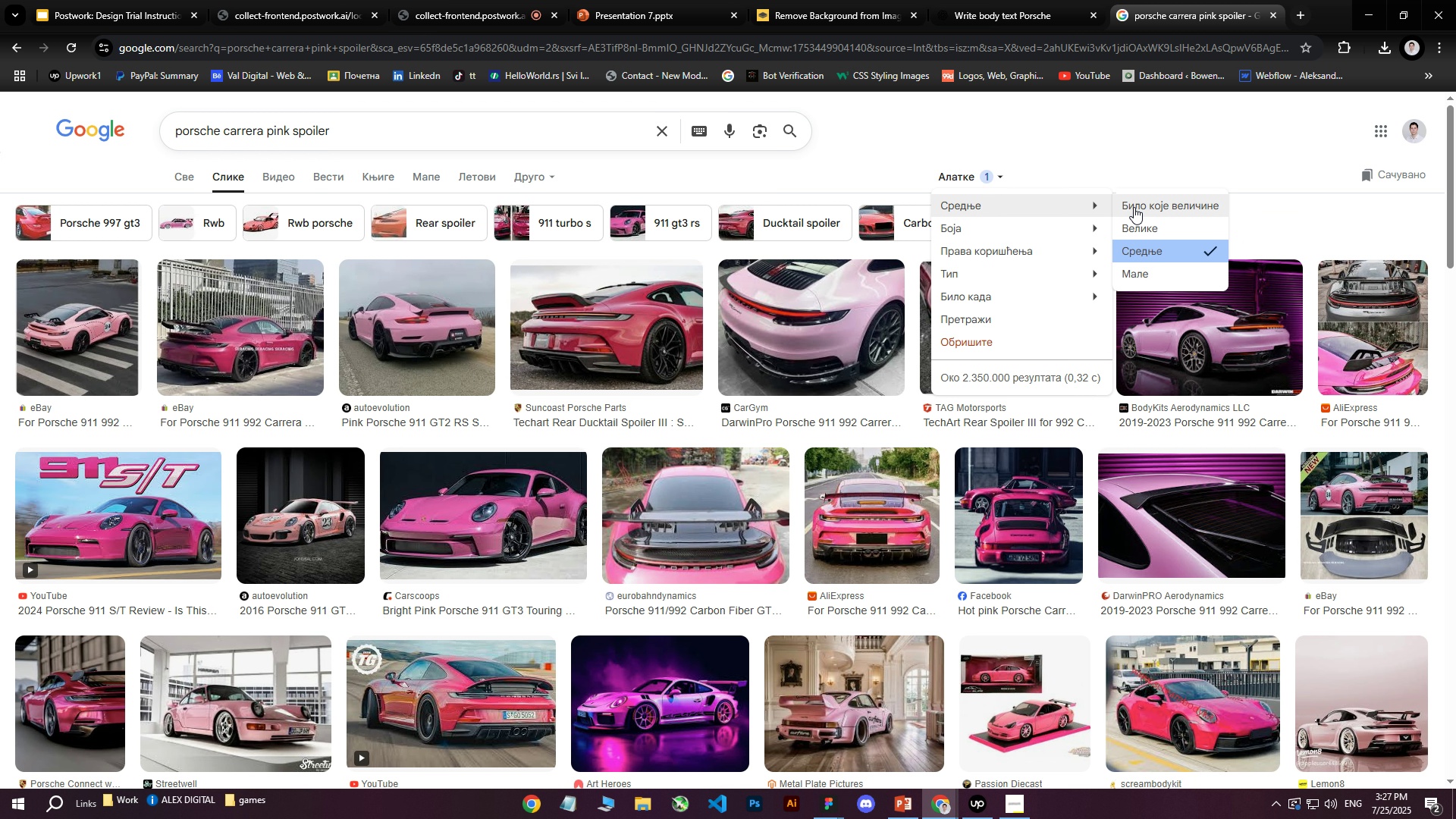 
left_click([1148, 228])
 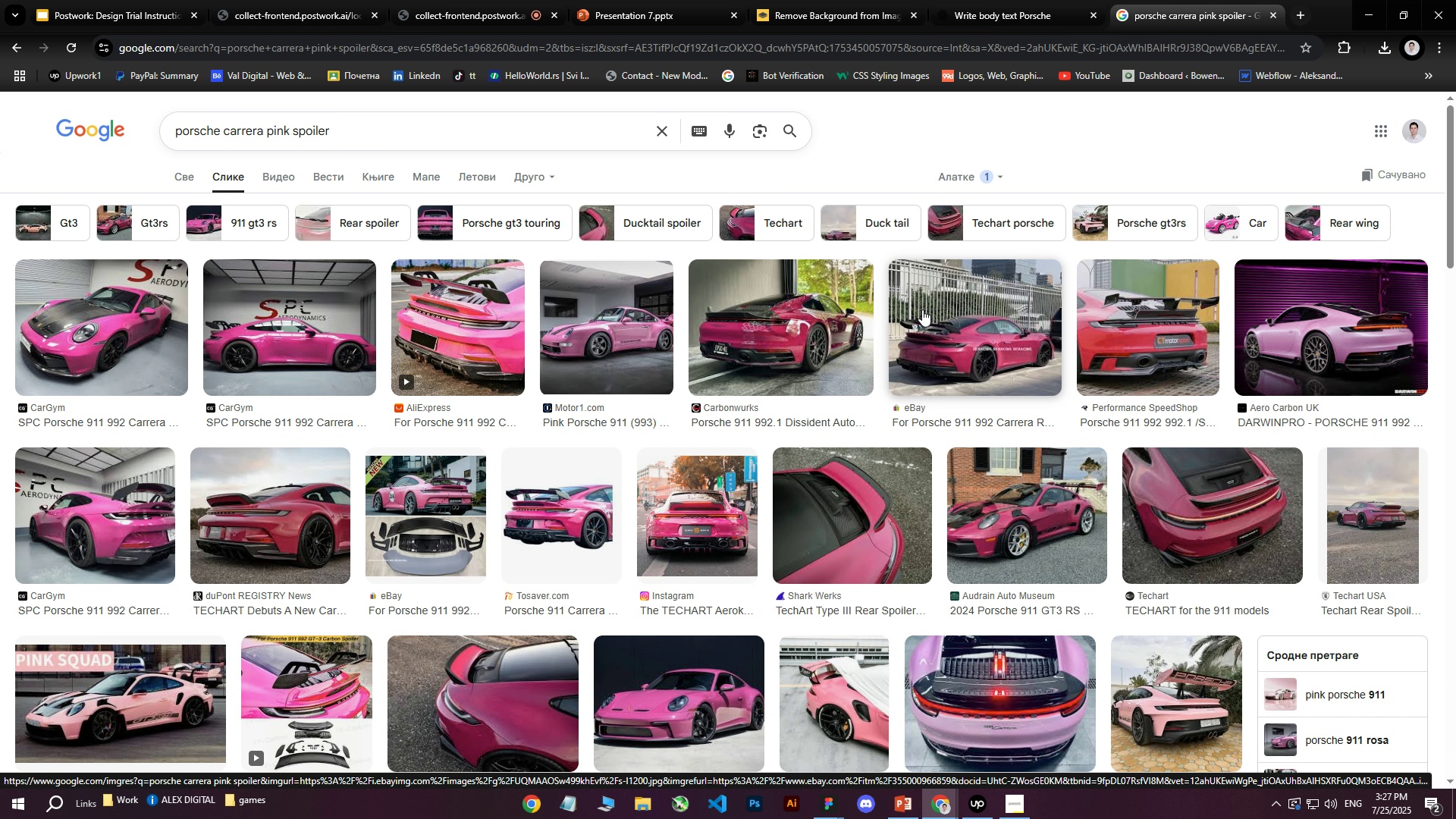 
wait(5.3)
 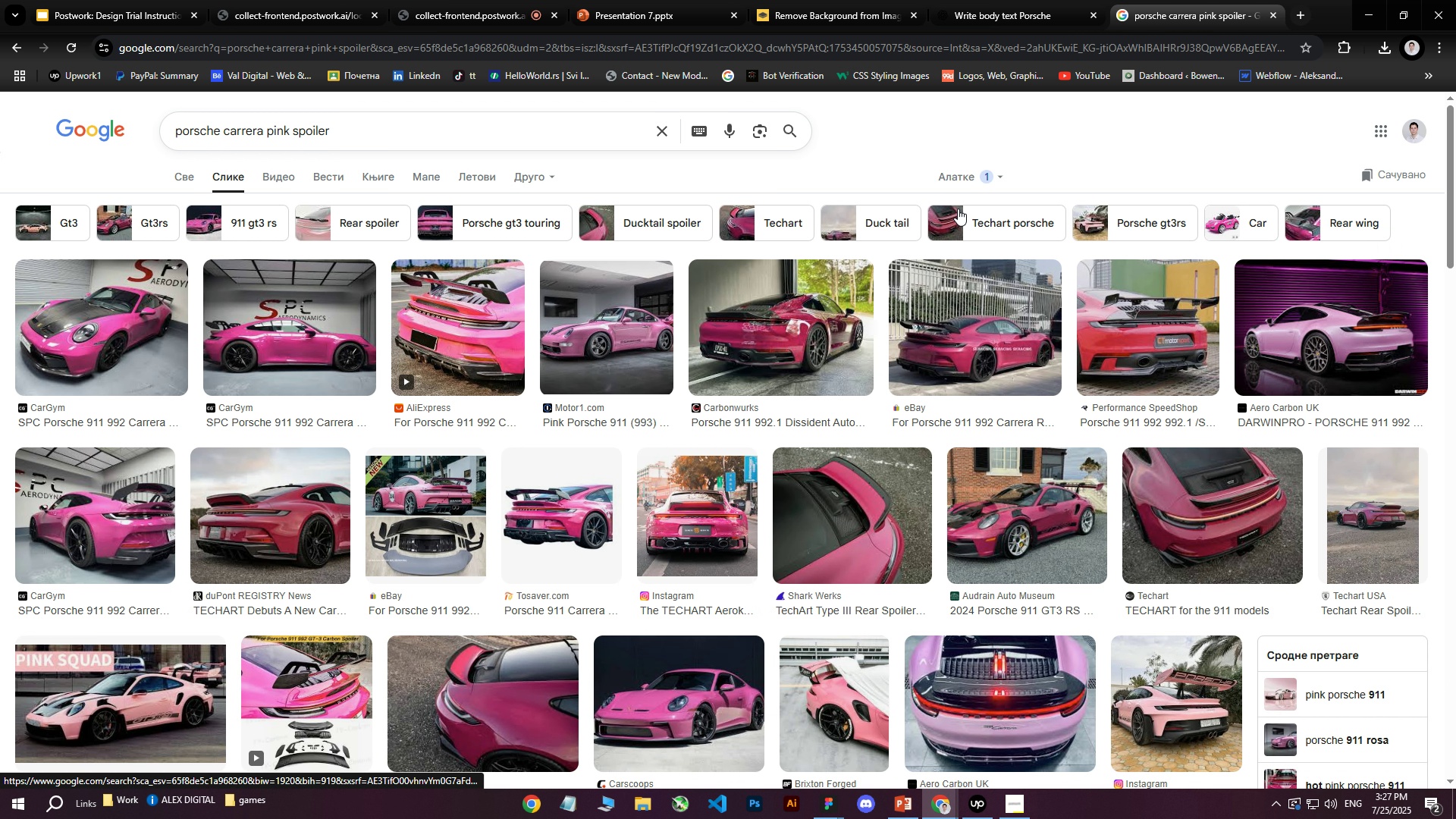 
scroll: coordinate [564, 388], scroll_direction: down, amount: 10.0
 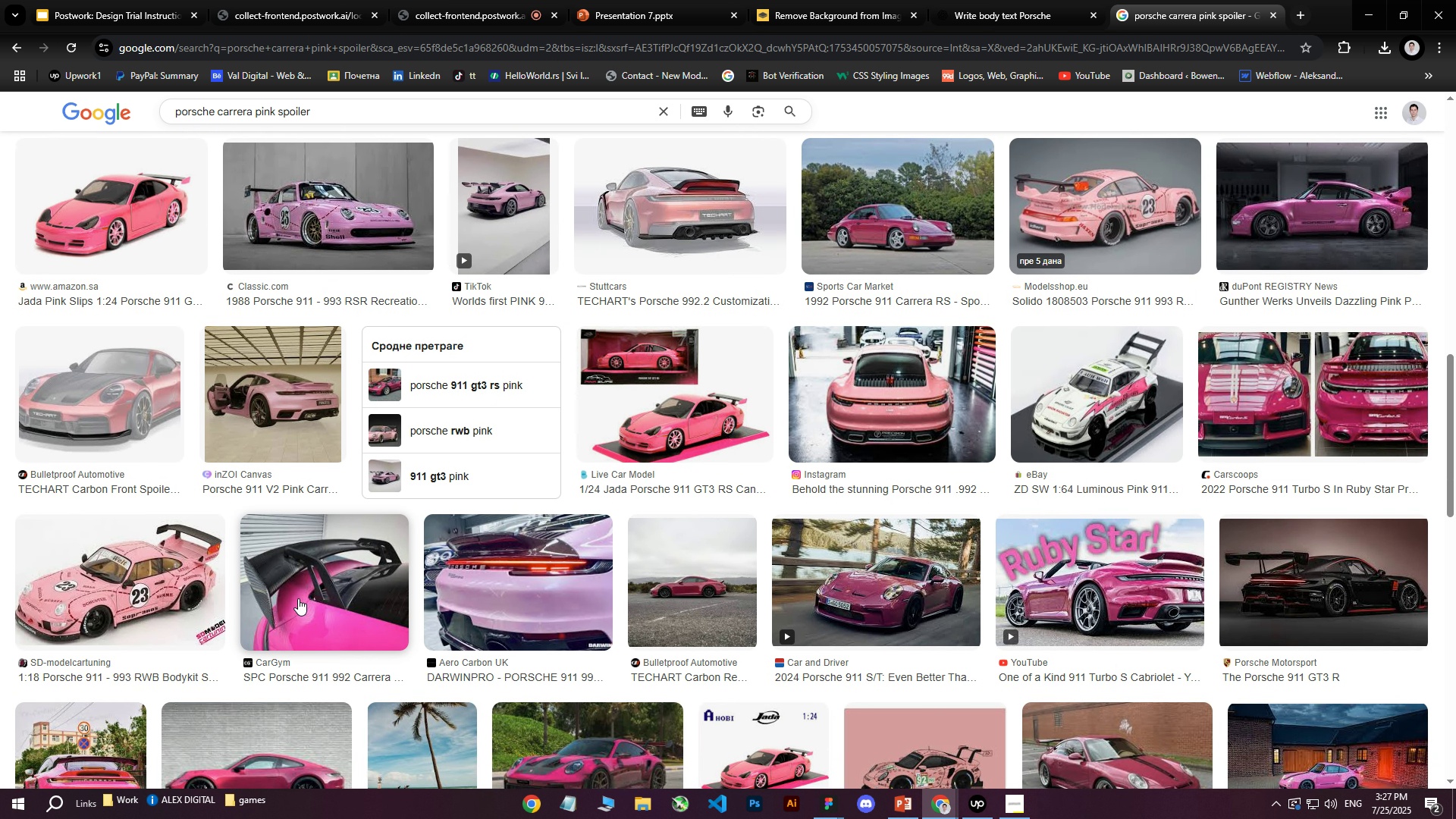 
left_click([301, 592])
 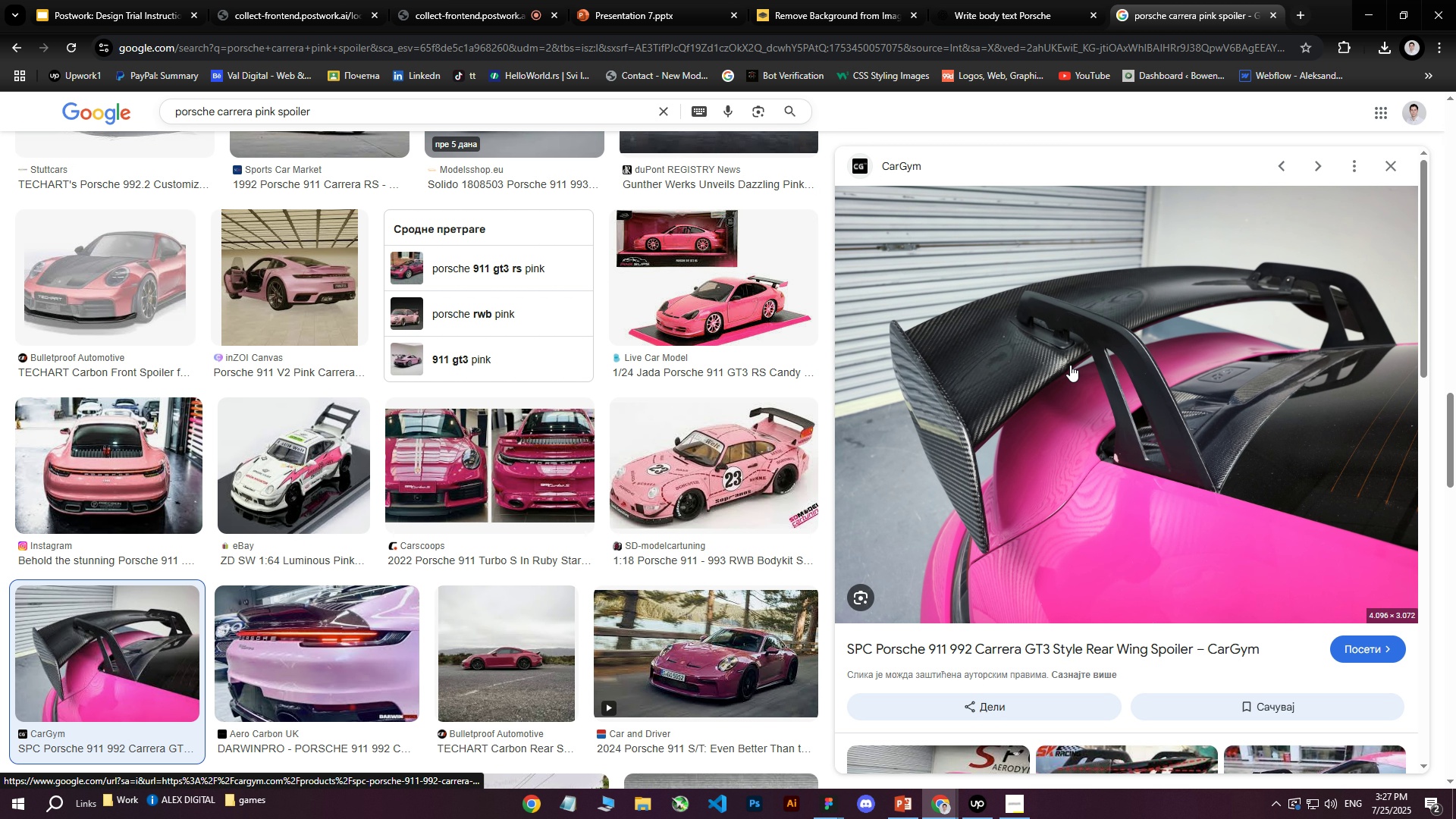 
right_click([1070, 365])
 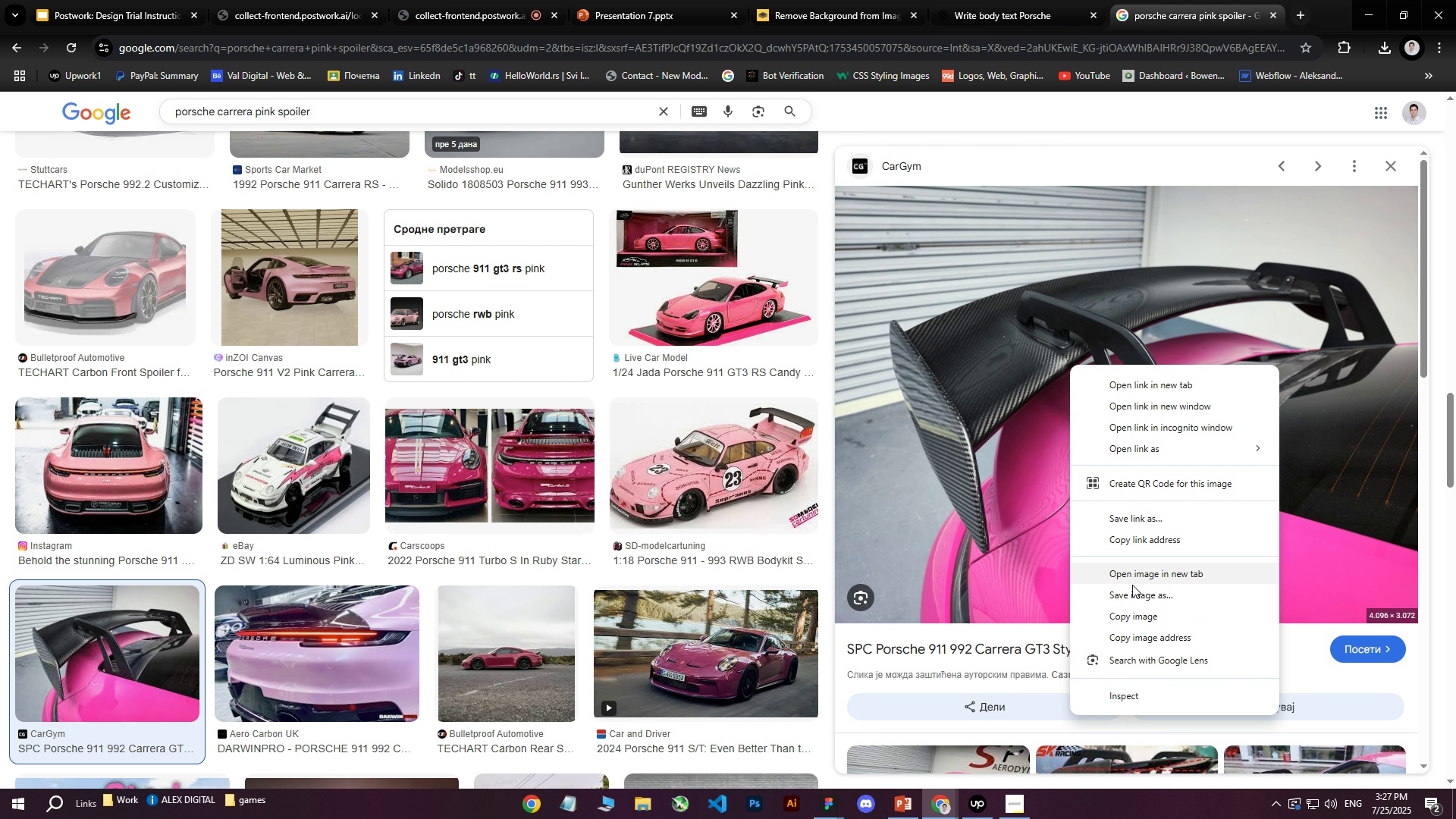 
left_click([1132, 588])
 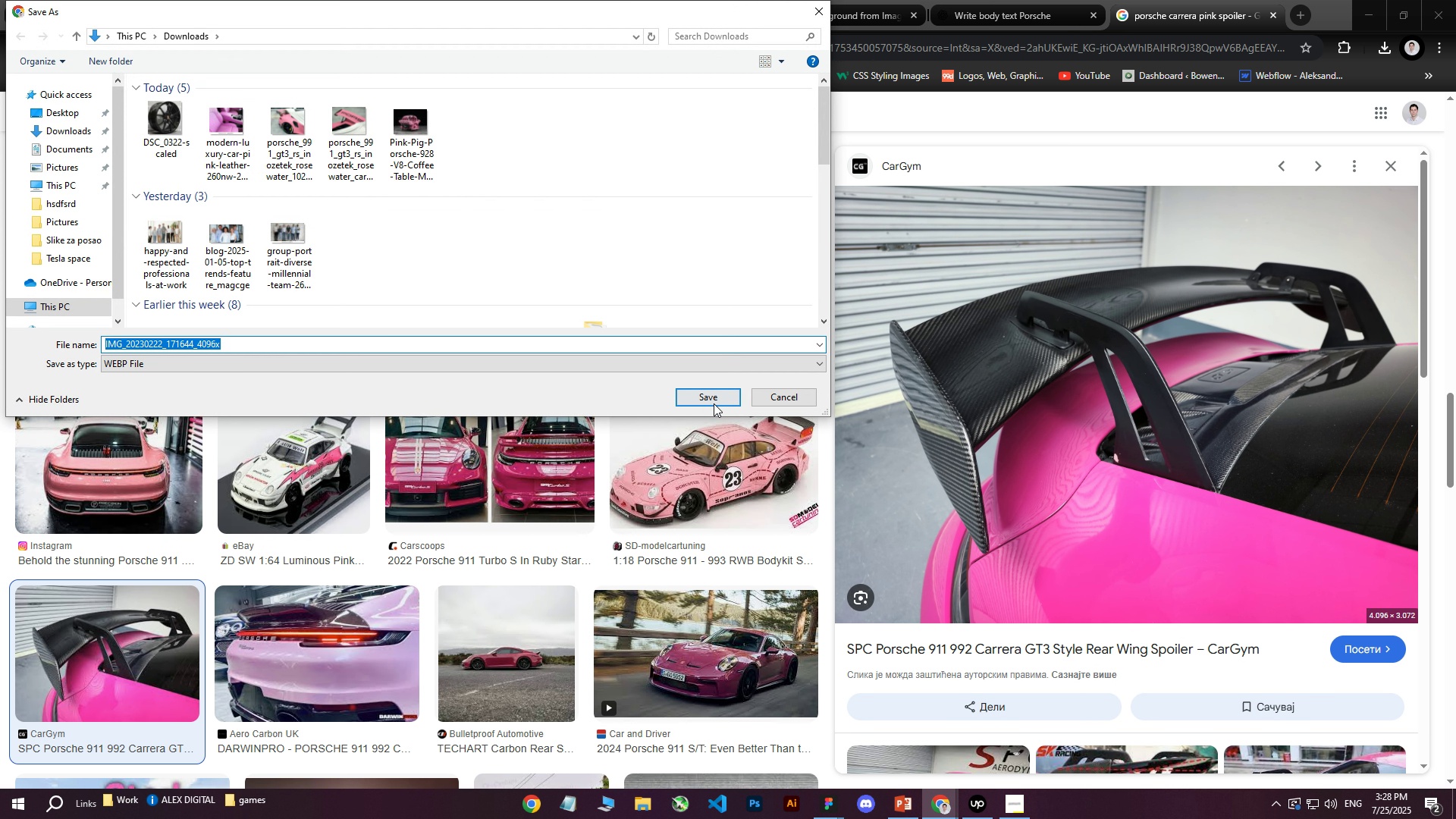 
left_click([714, 404])
 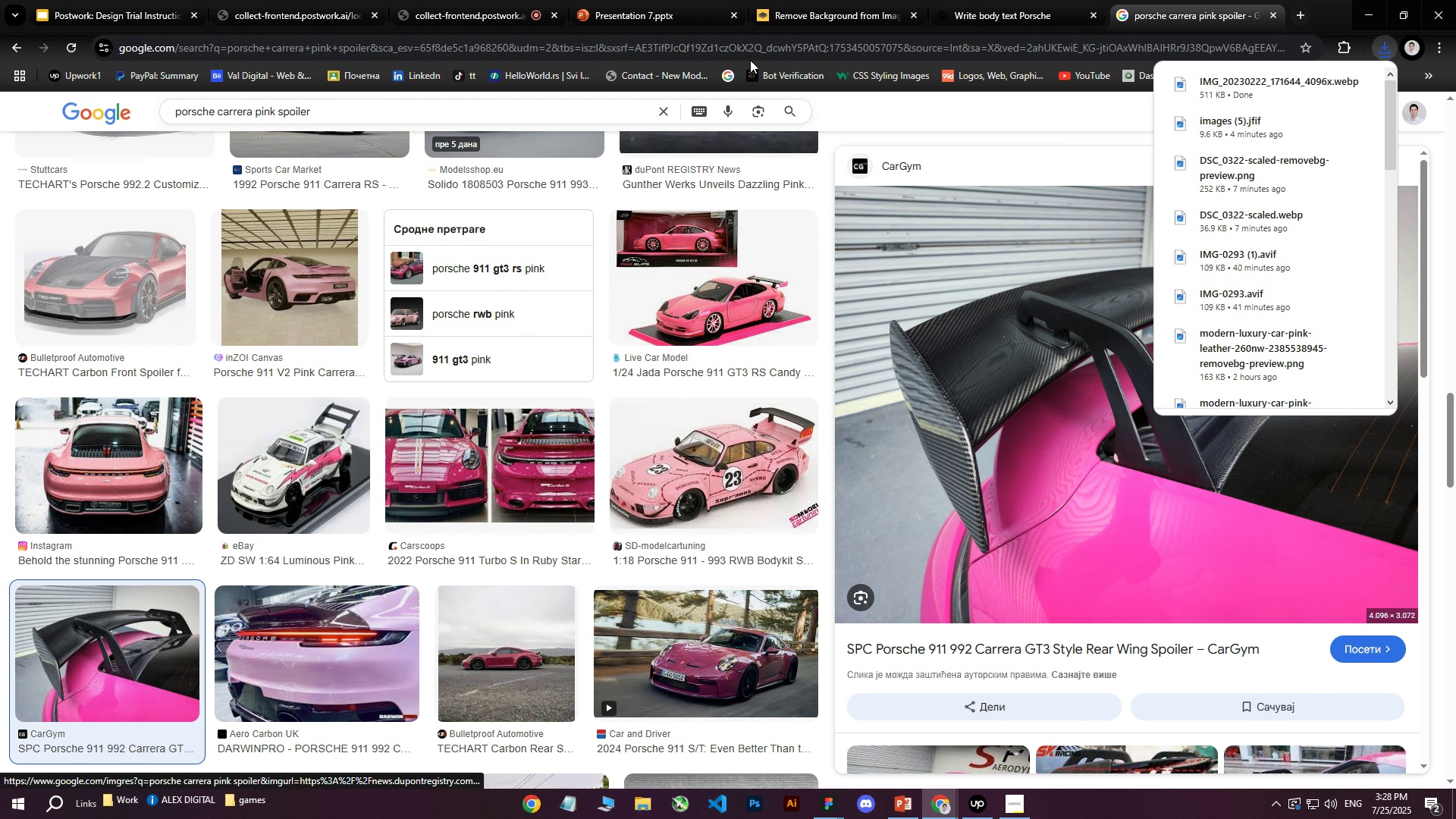 
left_click([860, 0])
 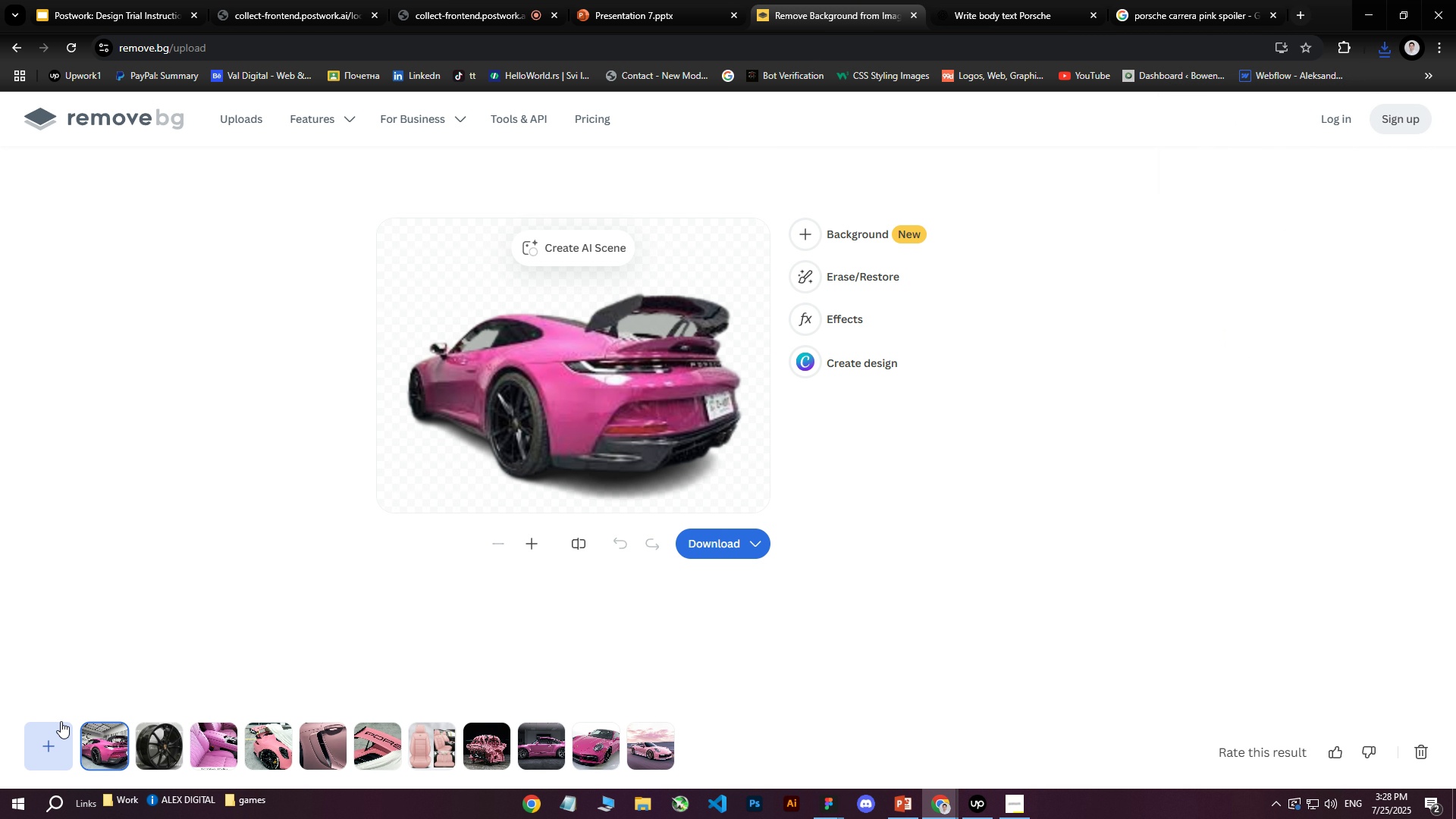 
left_click([52, 726])
 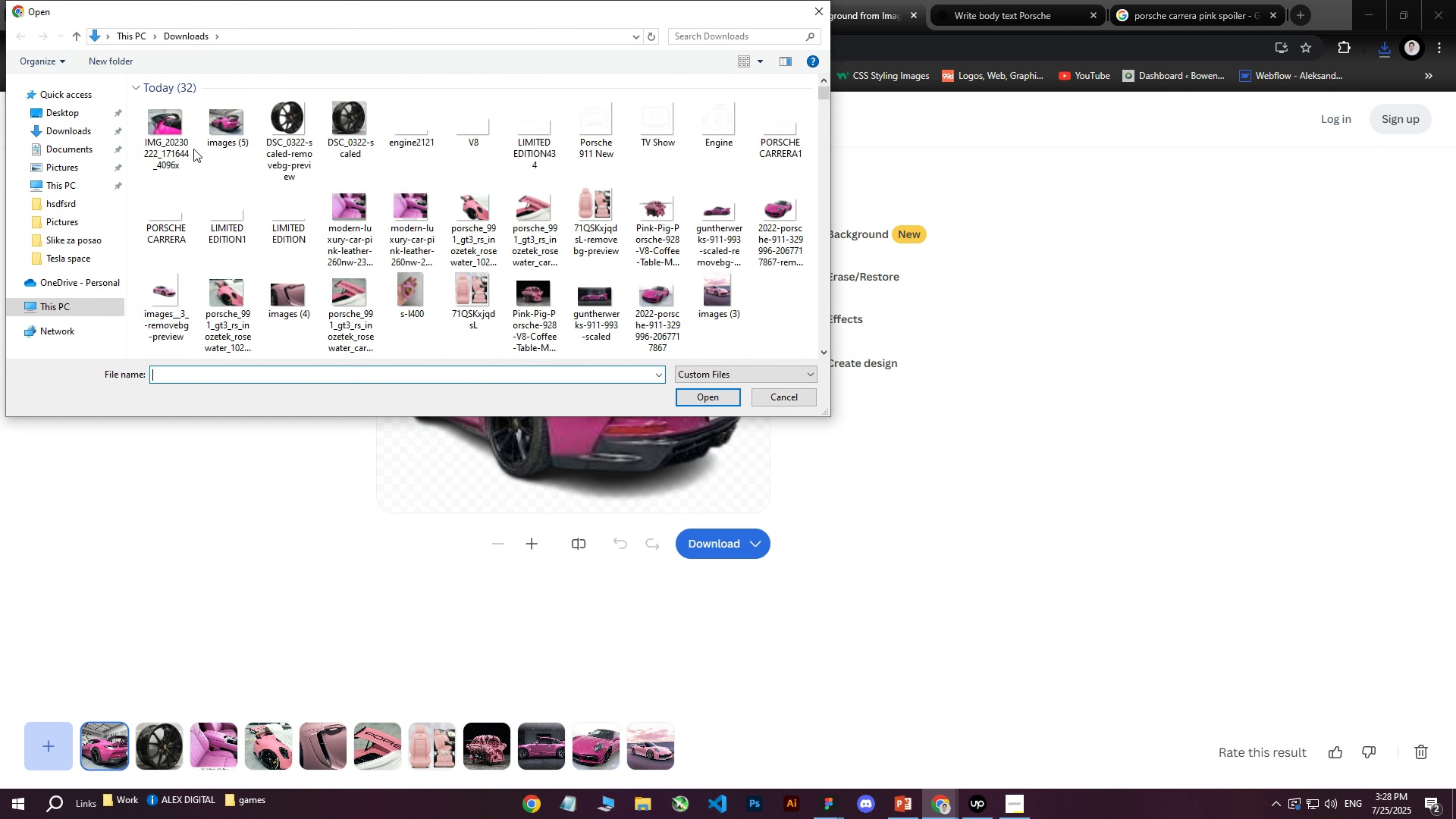 
left_click([190, 148])
 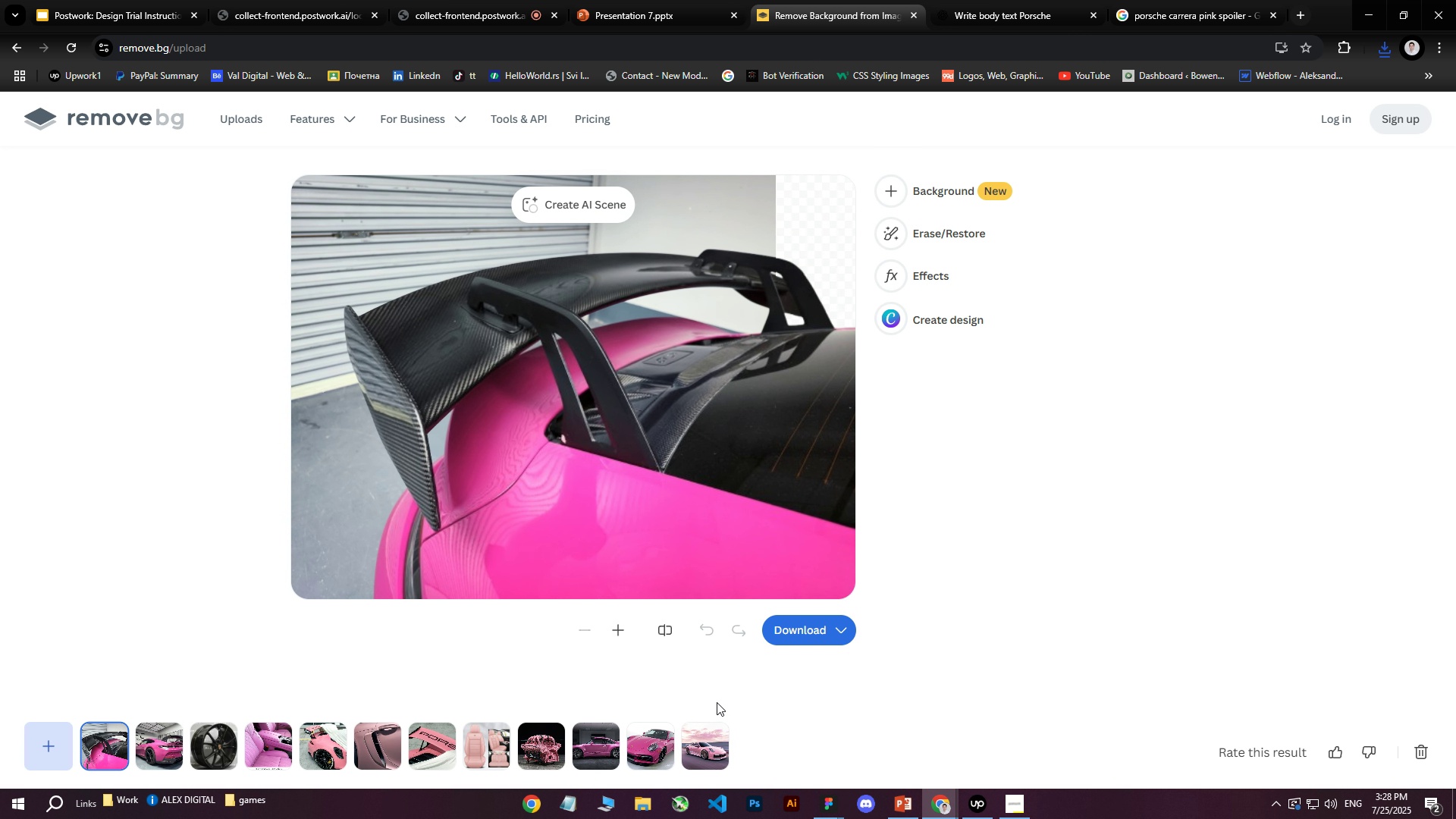 
wait(5.68)
 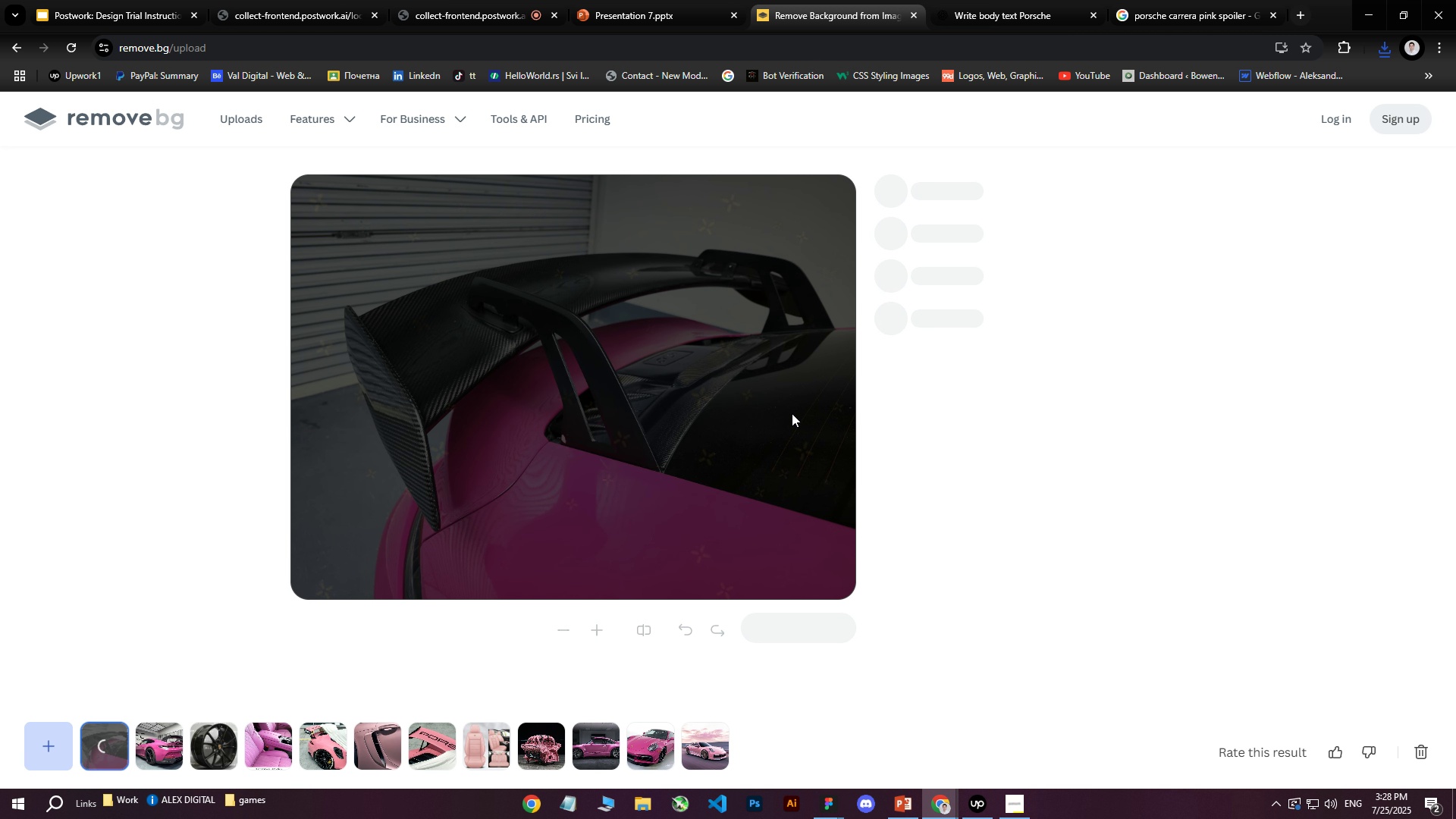 
left_click([799, 629])
 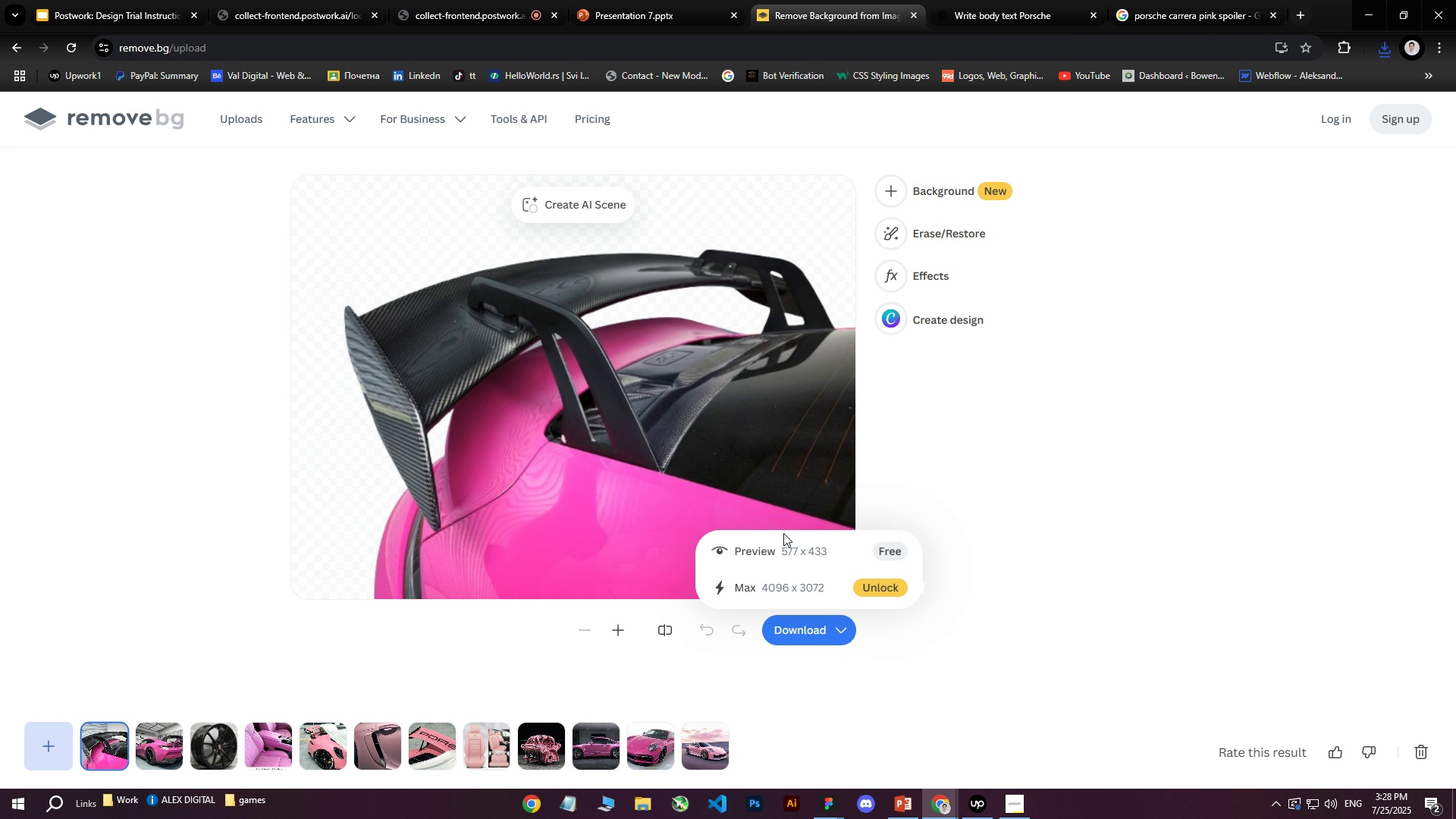 
left_click([780, 548])
 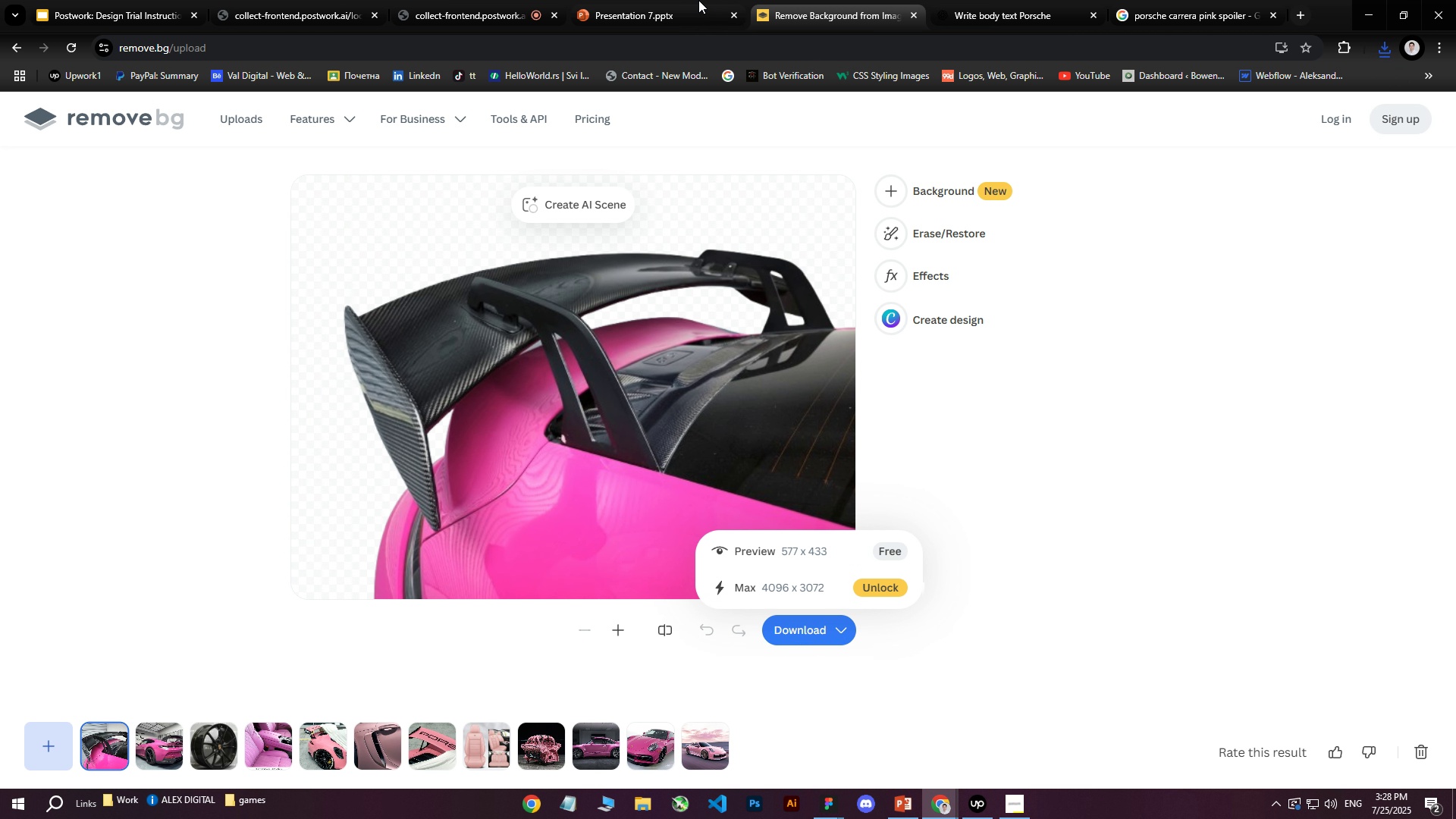 
left_click([622, 0])
 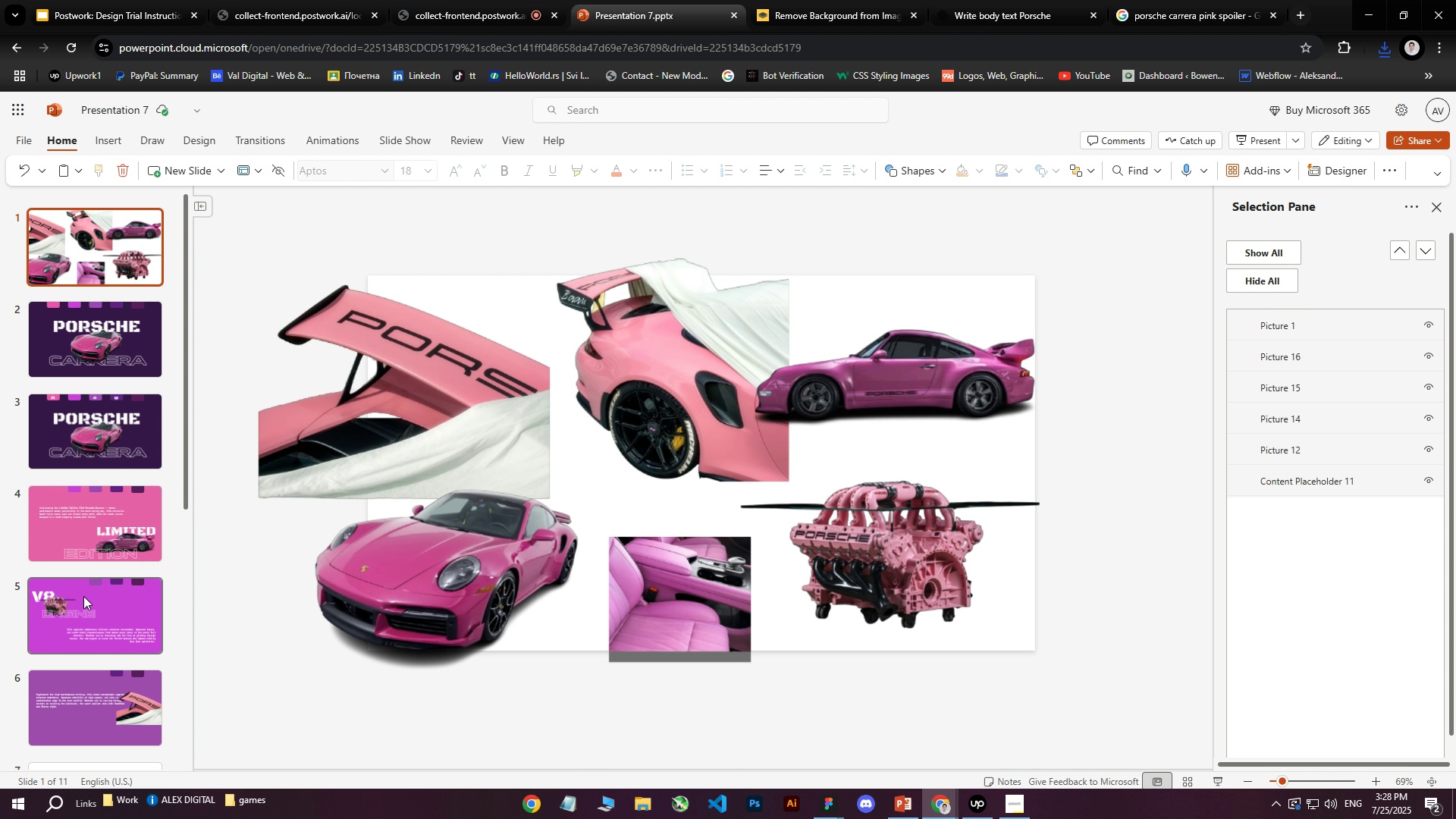 
scroll: coordinate [112, 642], scroll_direction: down, amount: 3.0
 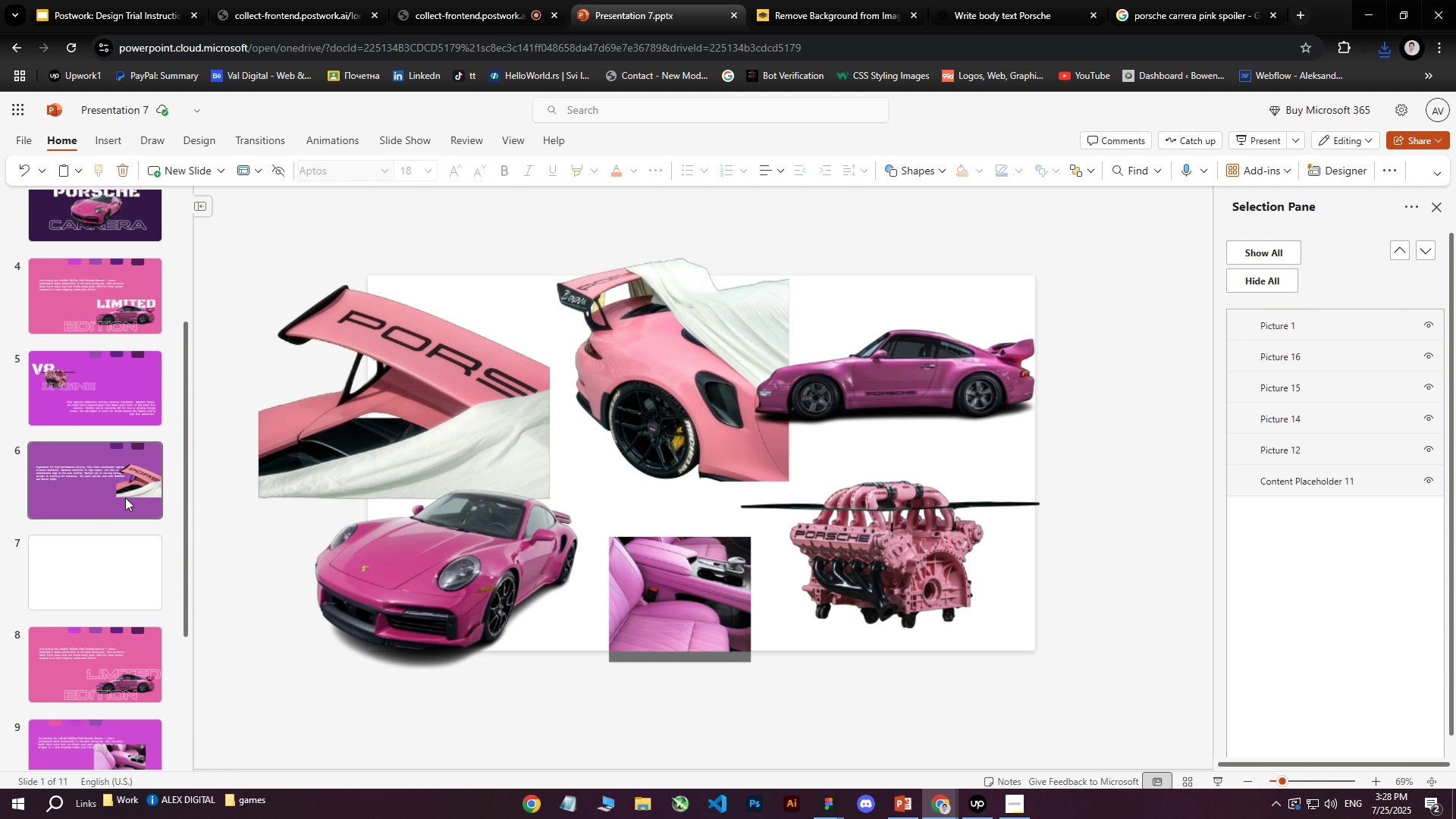 
left_click([125, 488])
 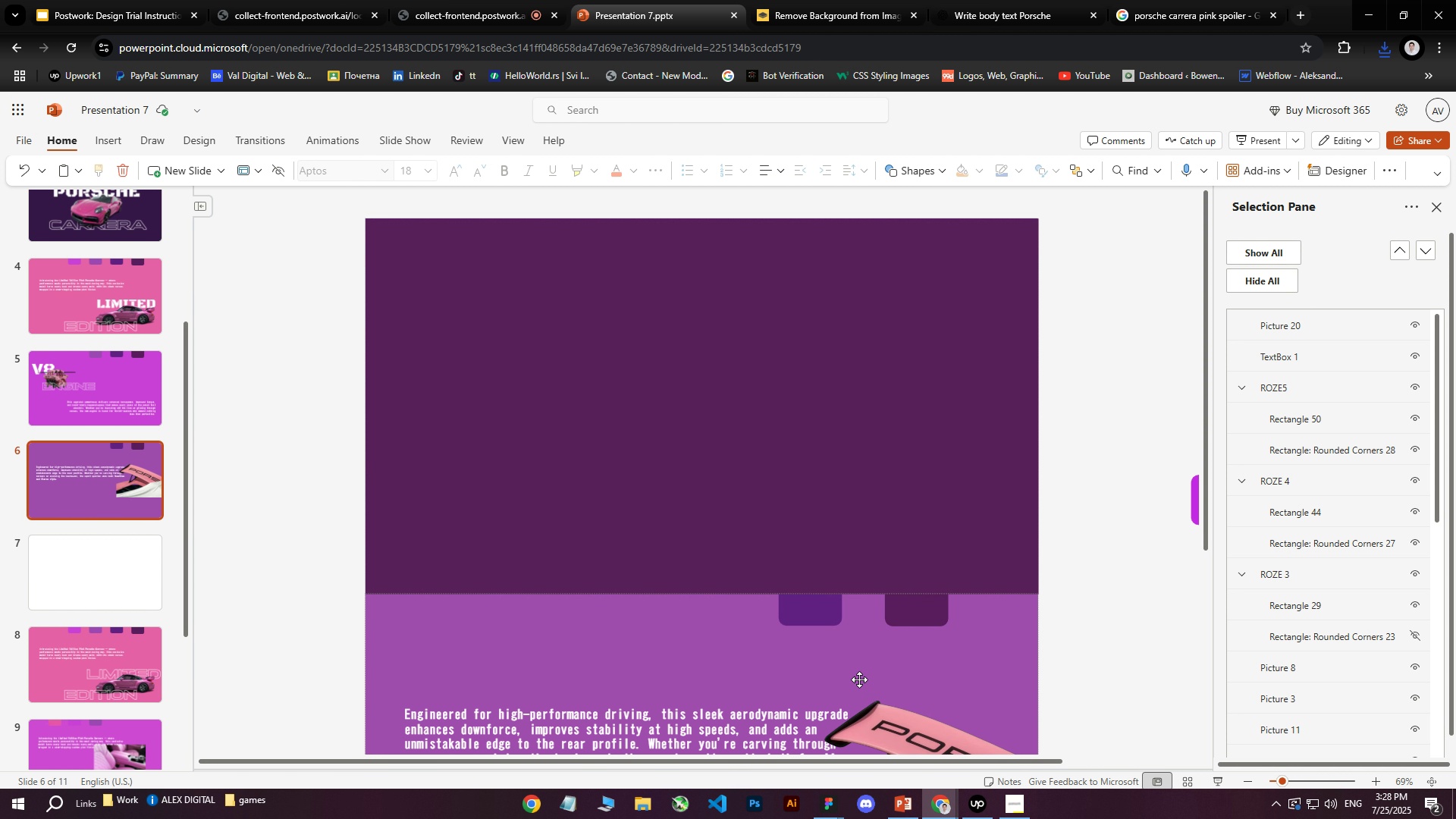 
scroll: coordinate [912, 624], scroll_direction: down, amount: 6.0
 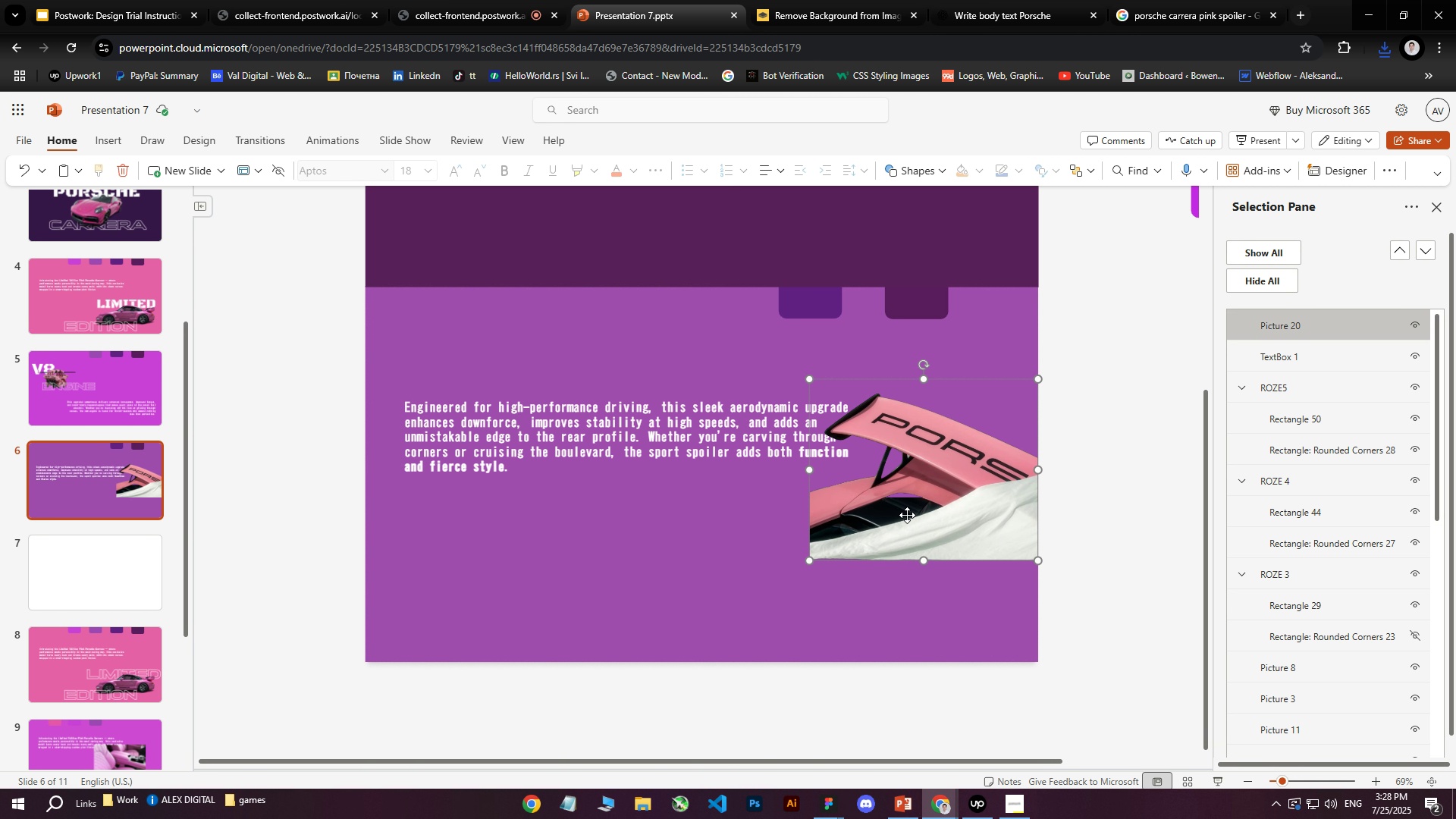 
left_click([907, 515])
 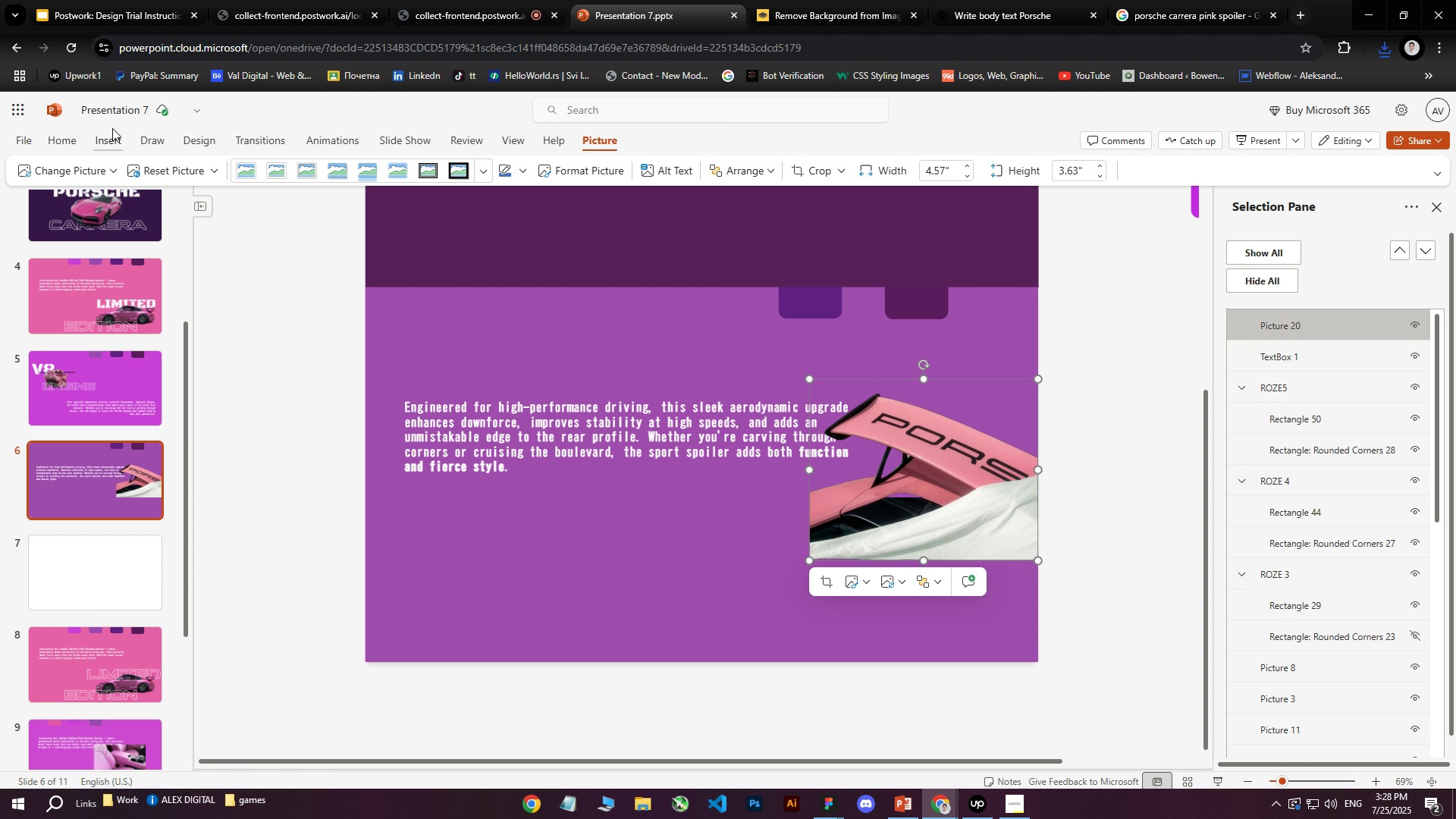 
double_click([109, 134])
 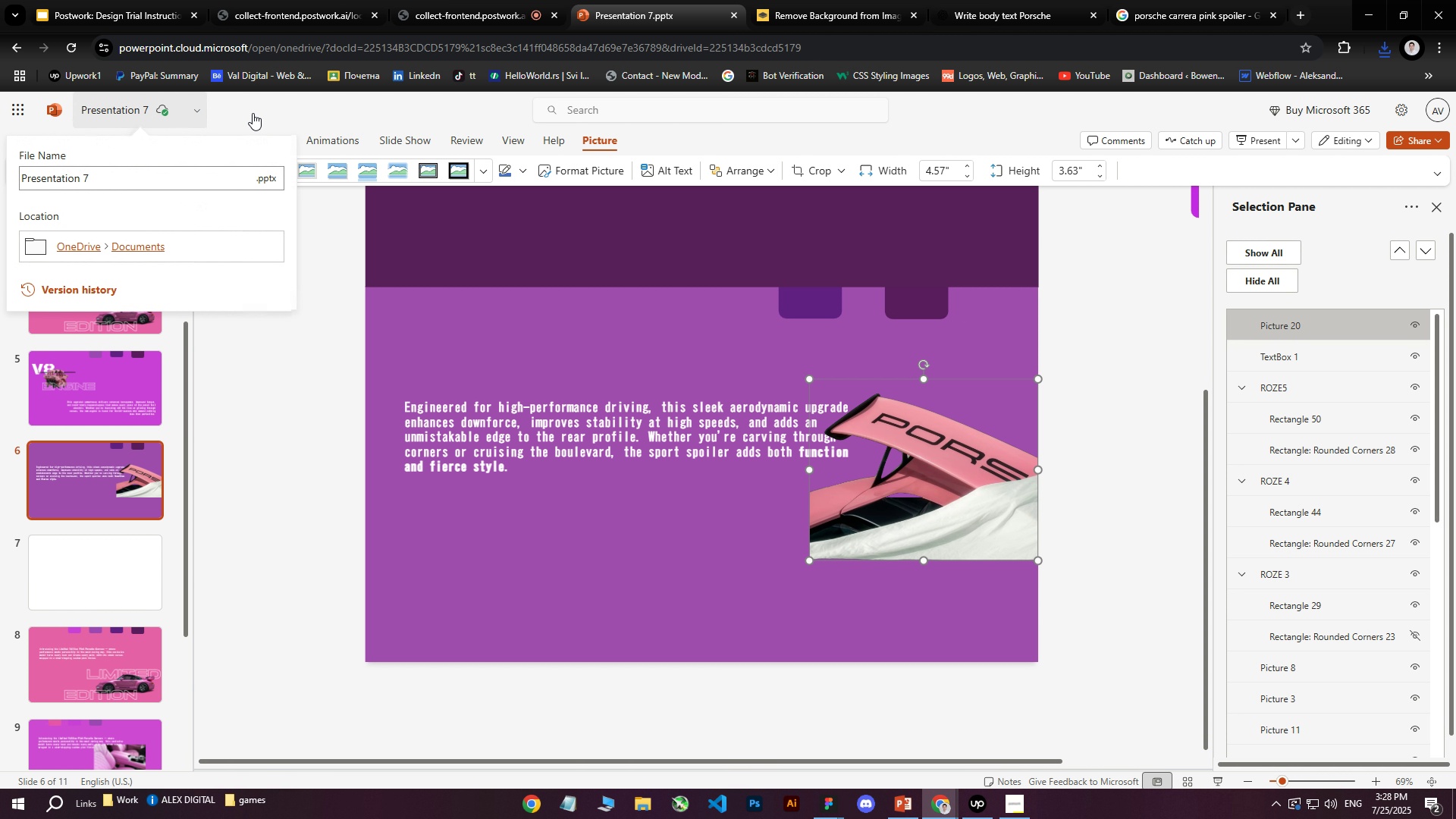 
left_click([262, 112])
 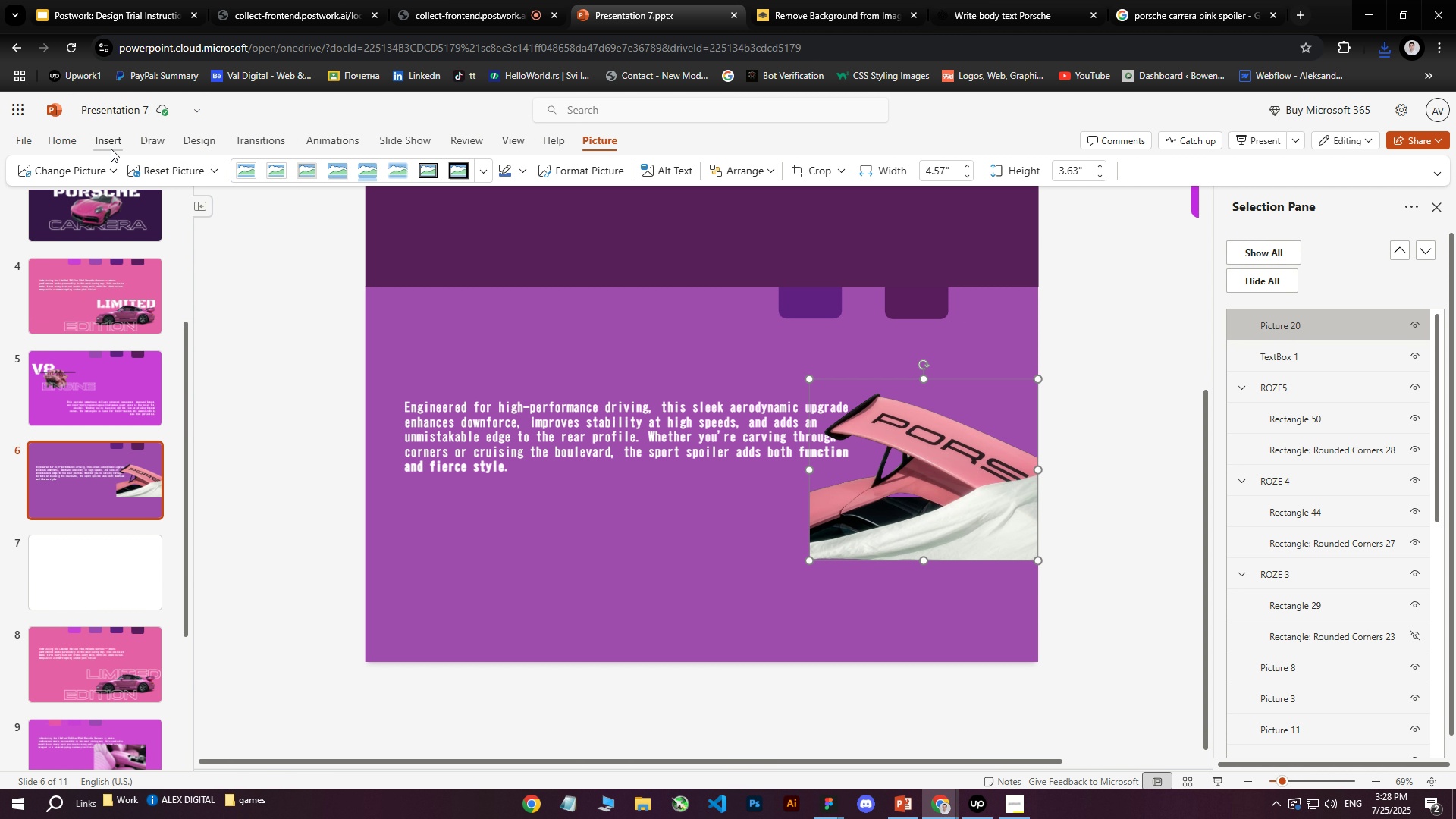 
left_click([105, 143])
 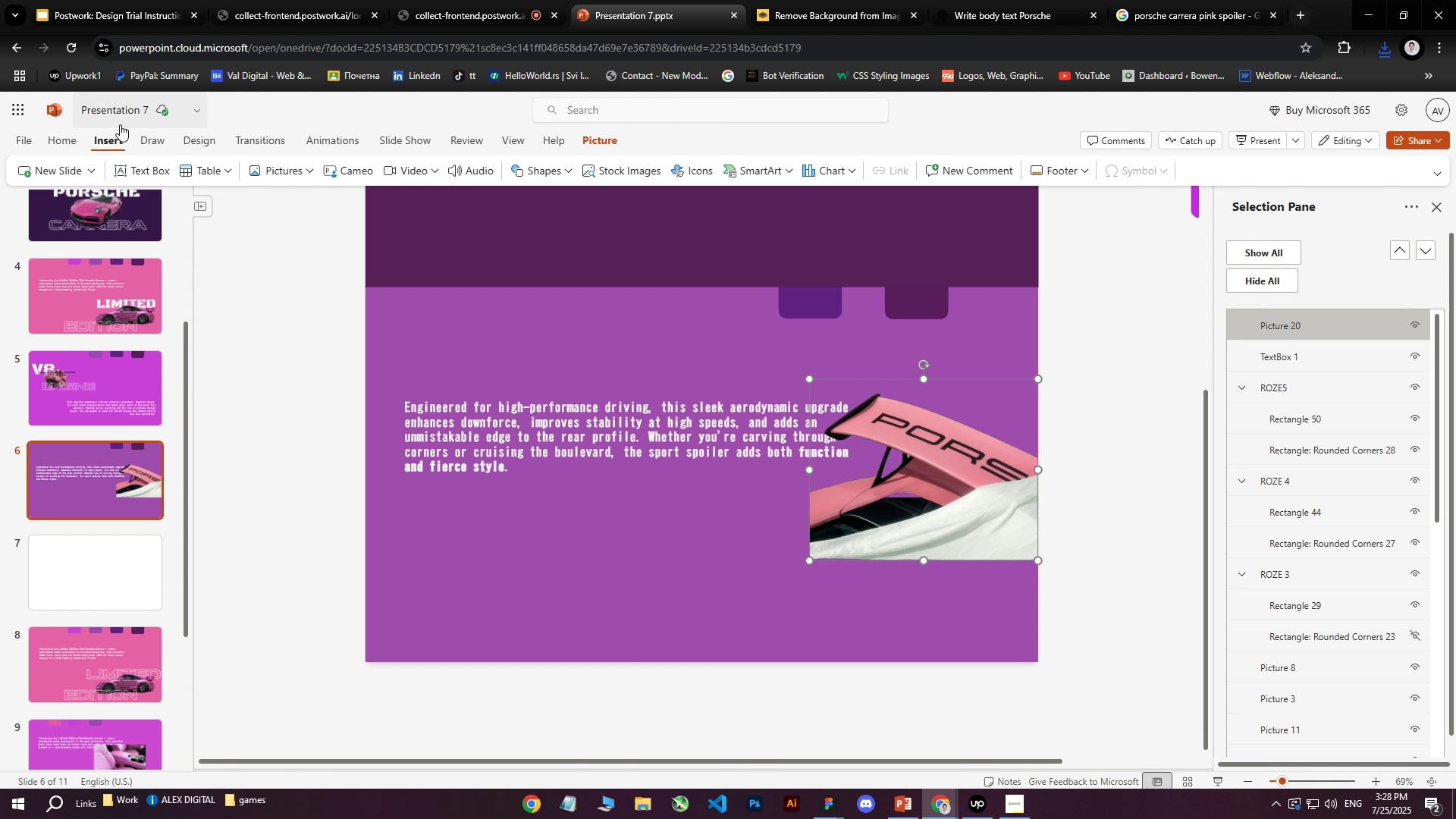 
left_click([125, 118])
 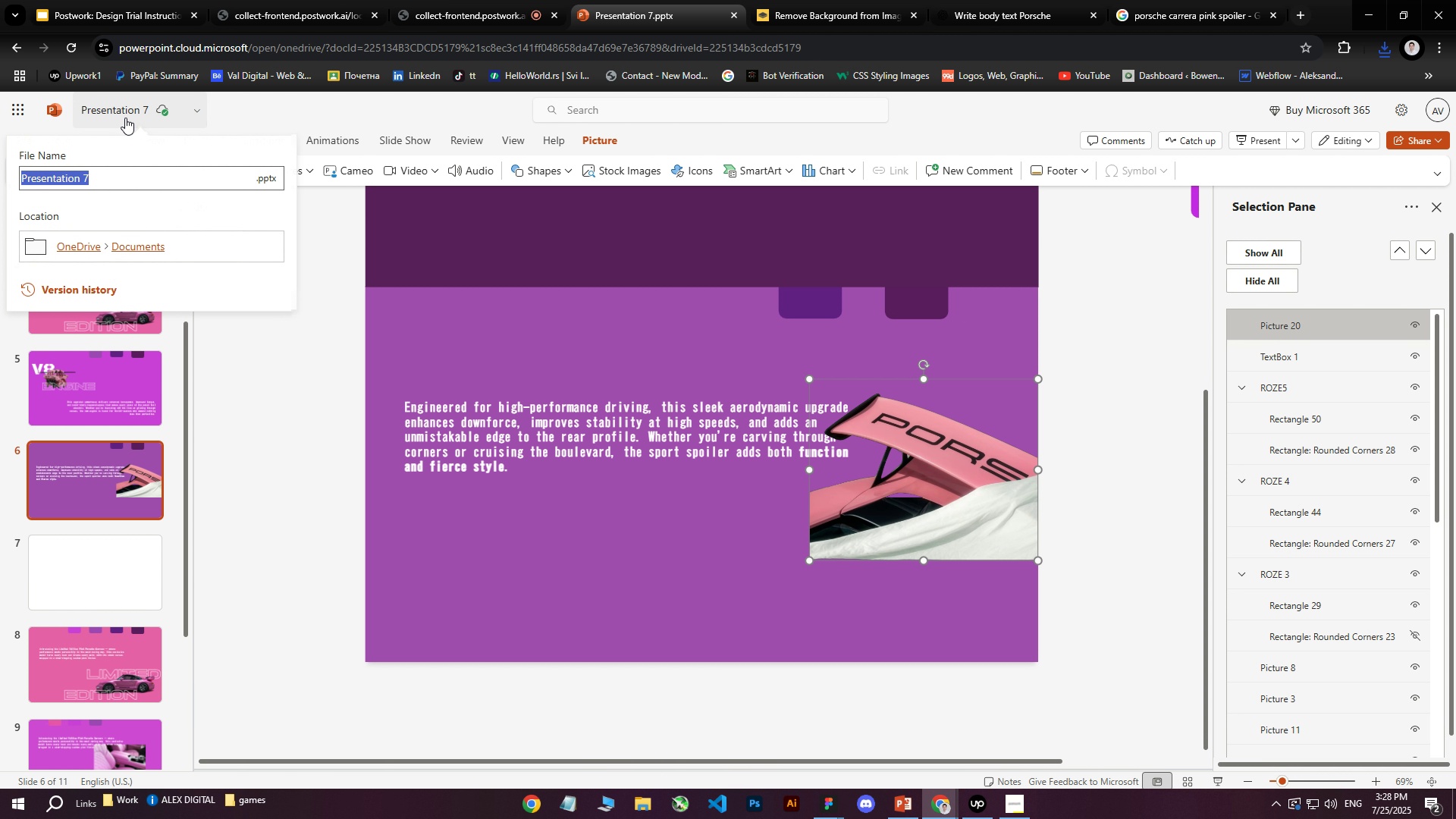 
type(Por)
key(Backspace)
key(Backspace)
type(ORSCHE PINK CARRERA - LIMITED VERIS)
key(Backspace)
key(Backspace)
type(SION)
 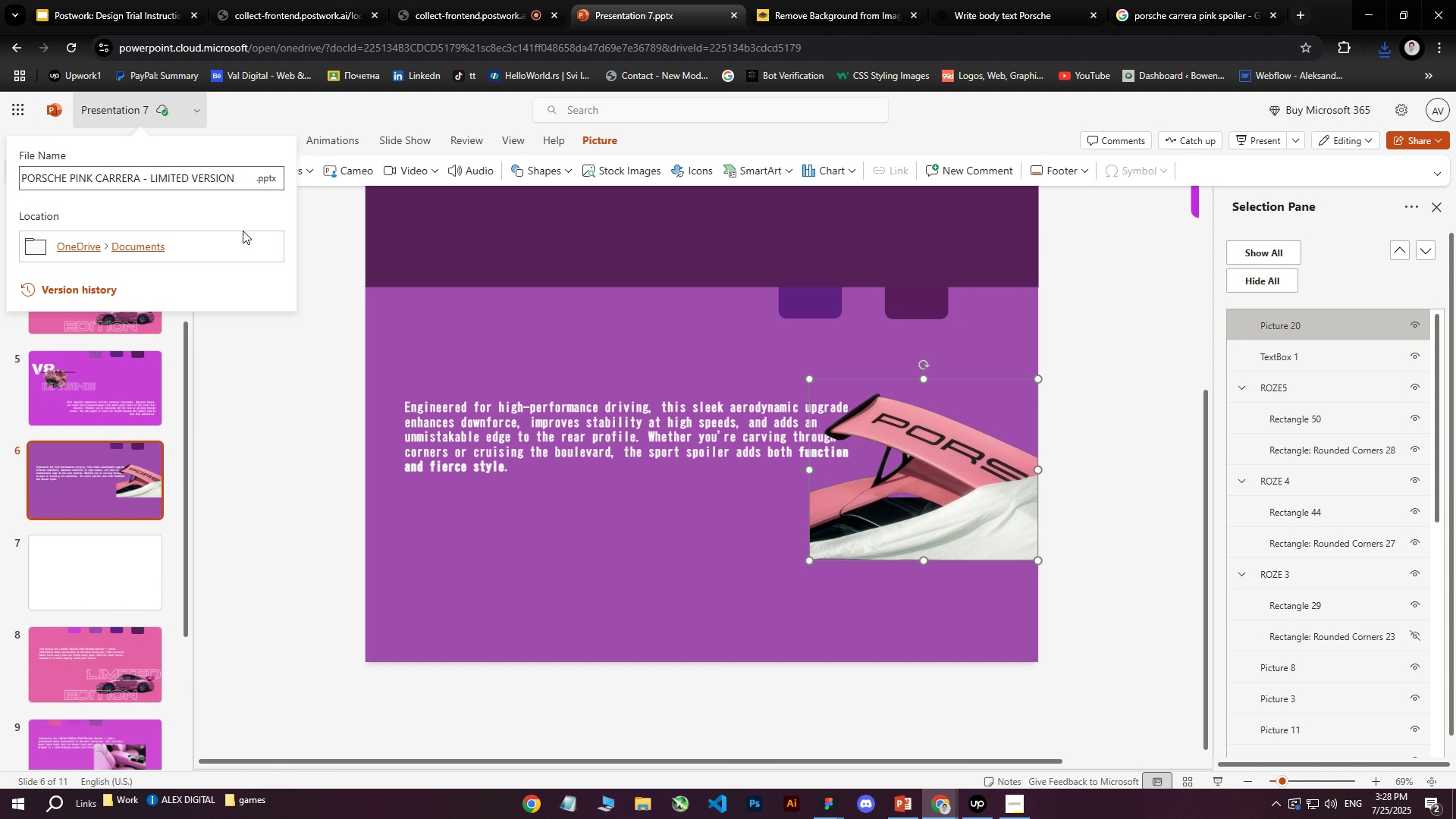 
left_click([279, 424])
 